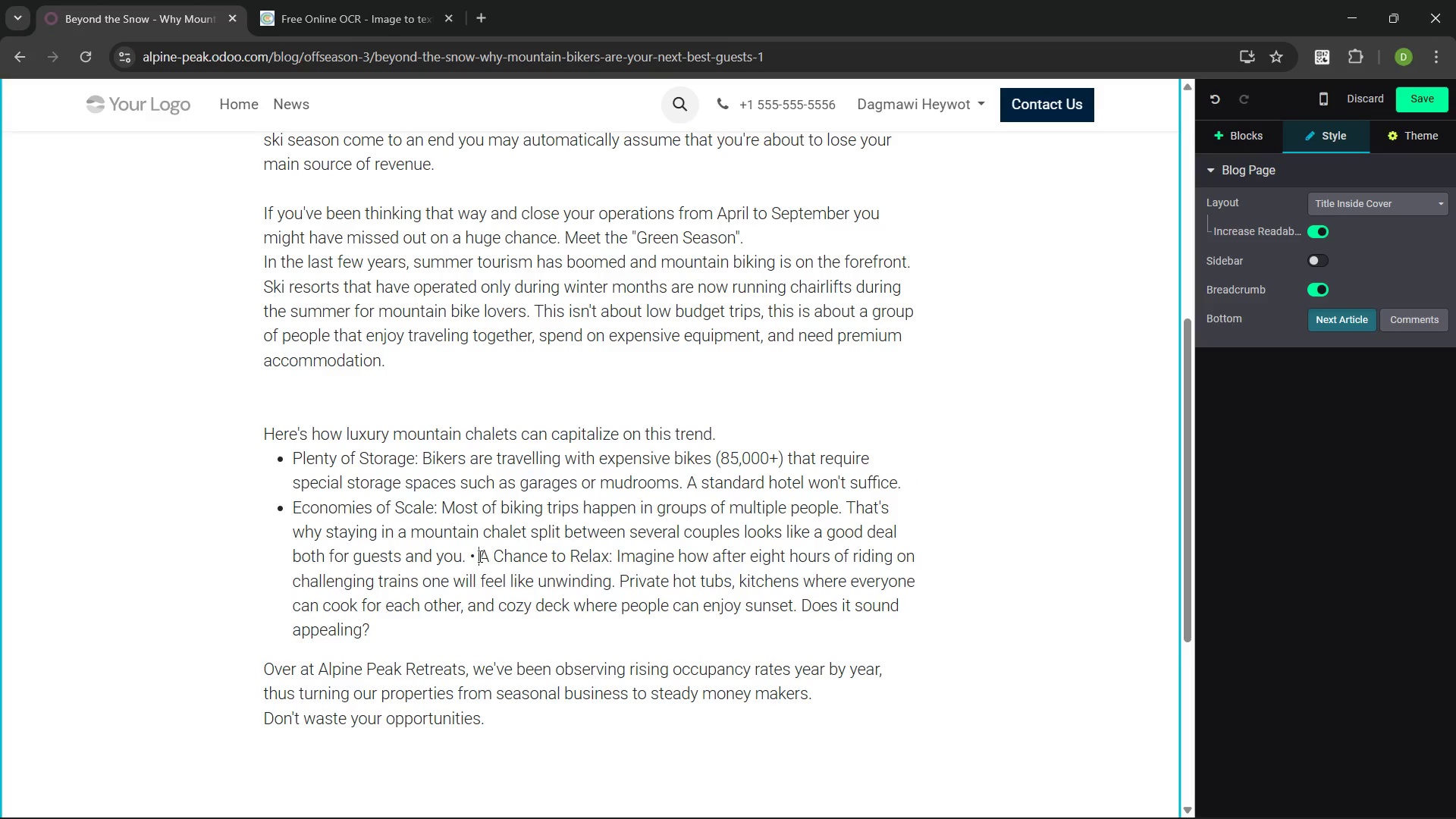 
key(Backspace)
 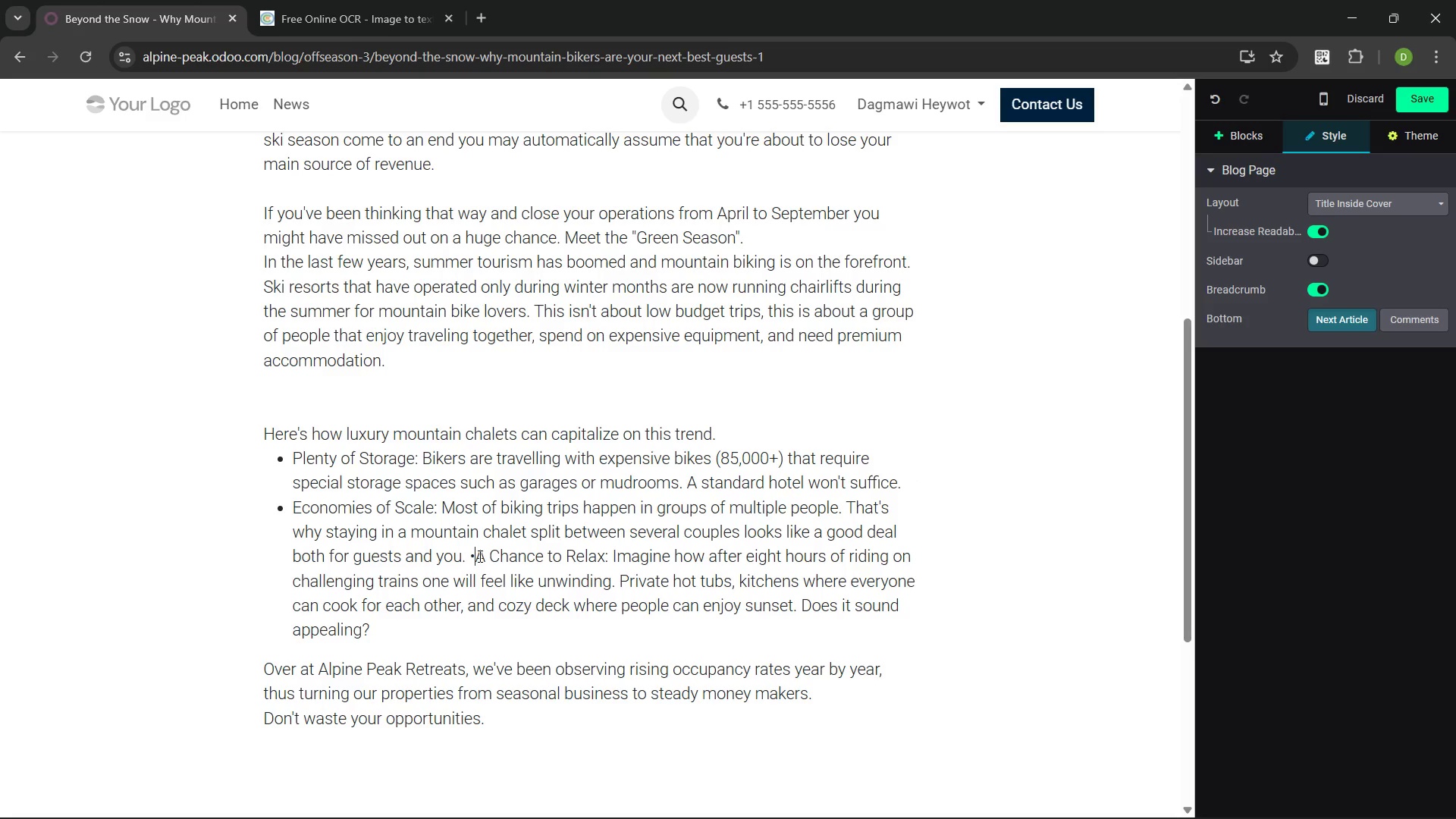 
key(Backspace)
 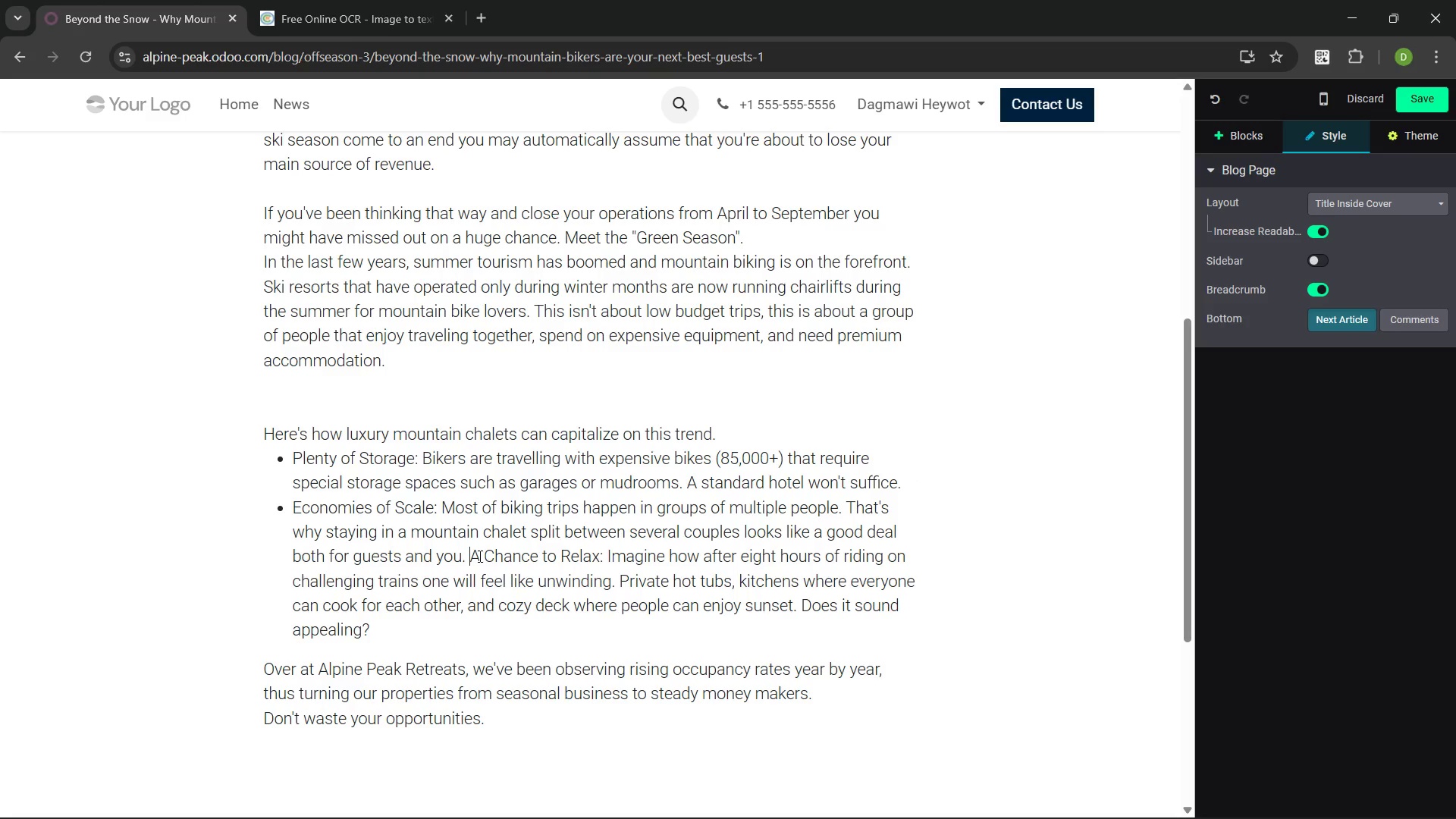 
key(Enter)
 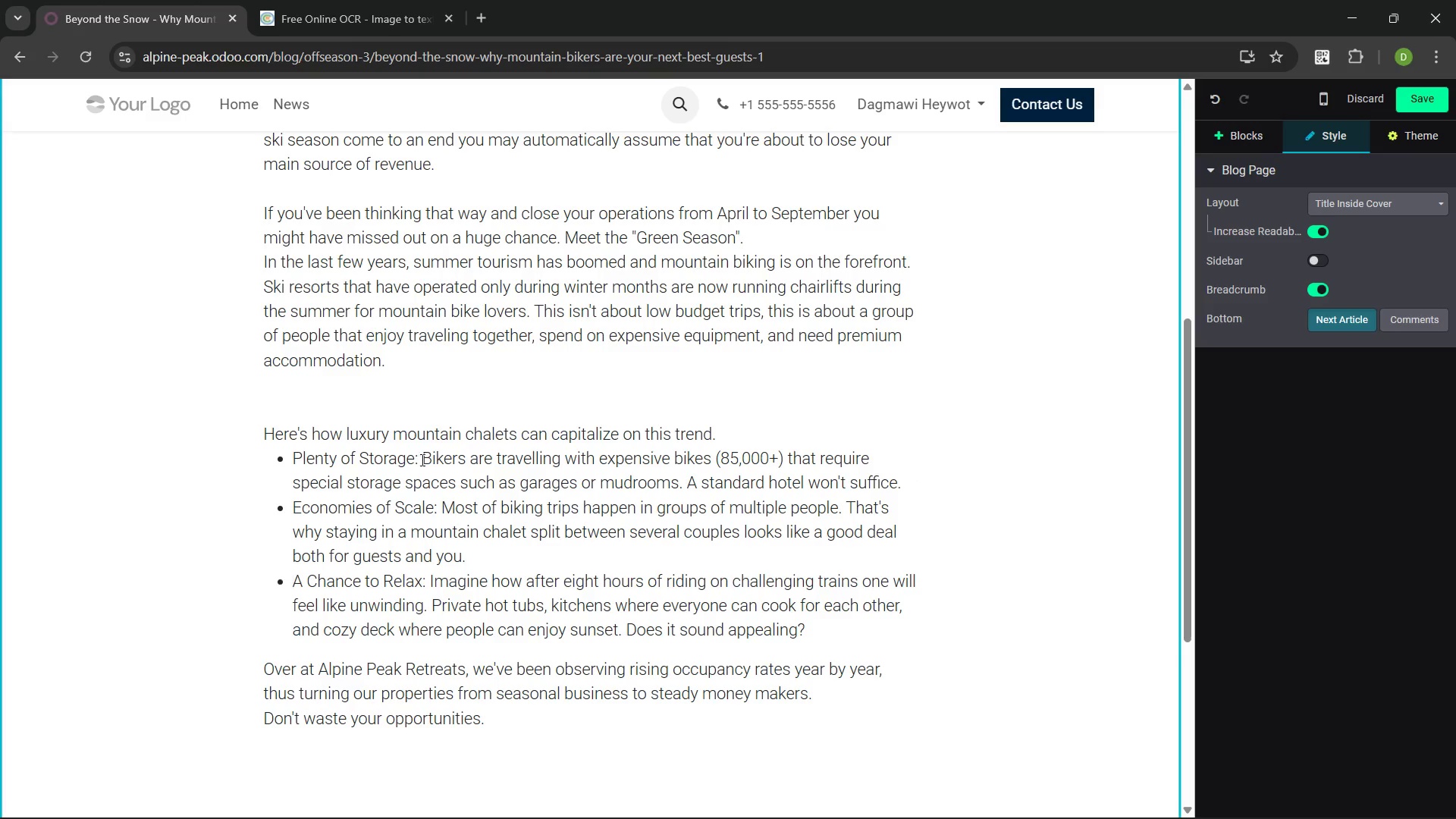 
left_click_drag(start_coordinate=[418, 460], to_coordinate=[295, 454])
 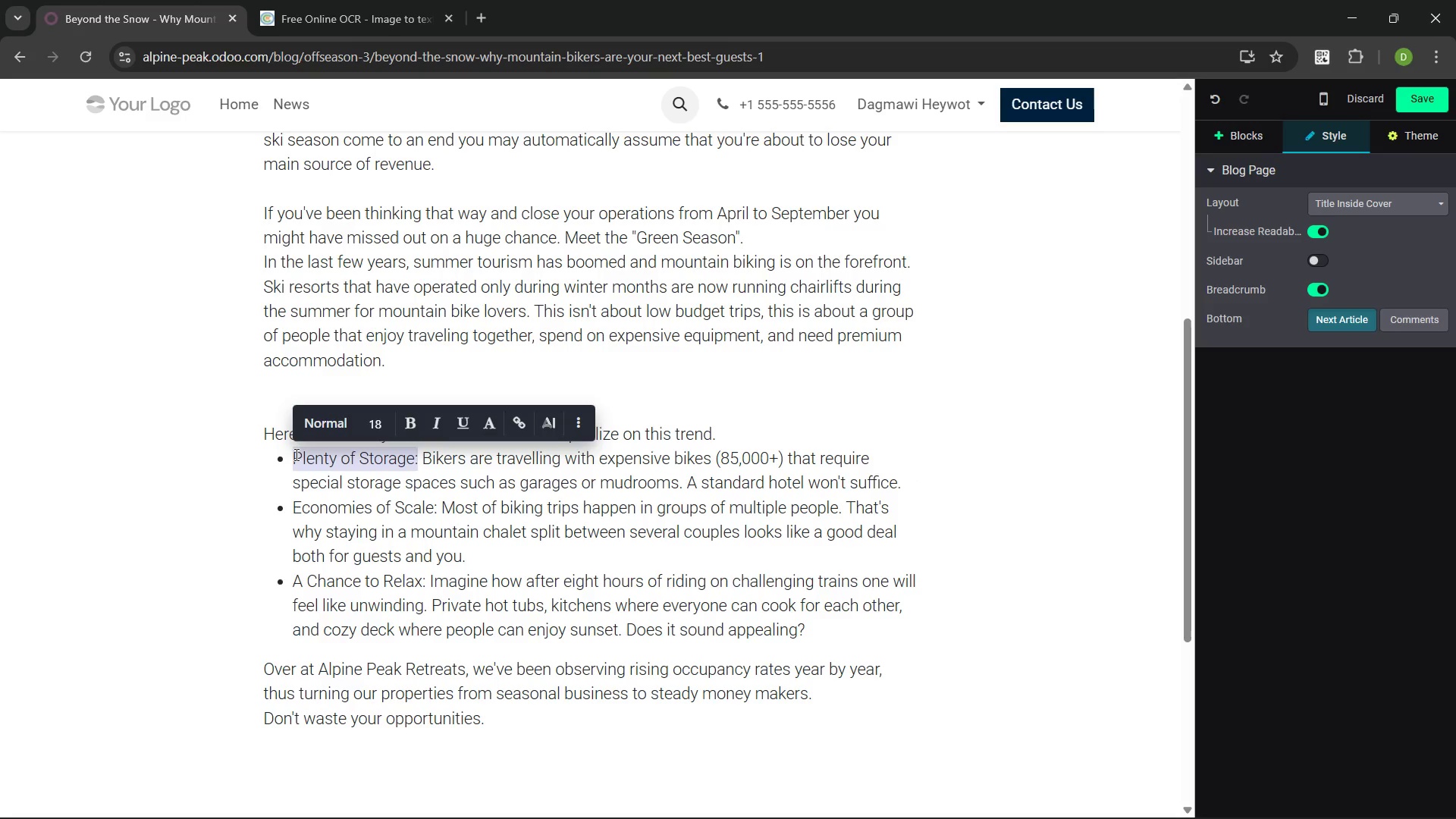 
key(Control+B)
 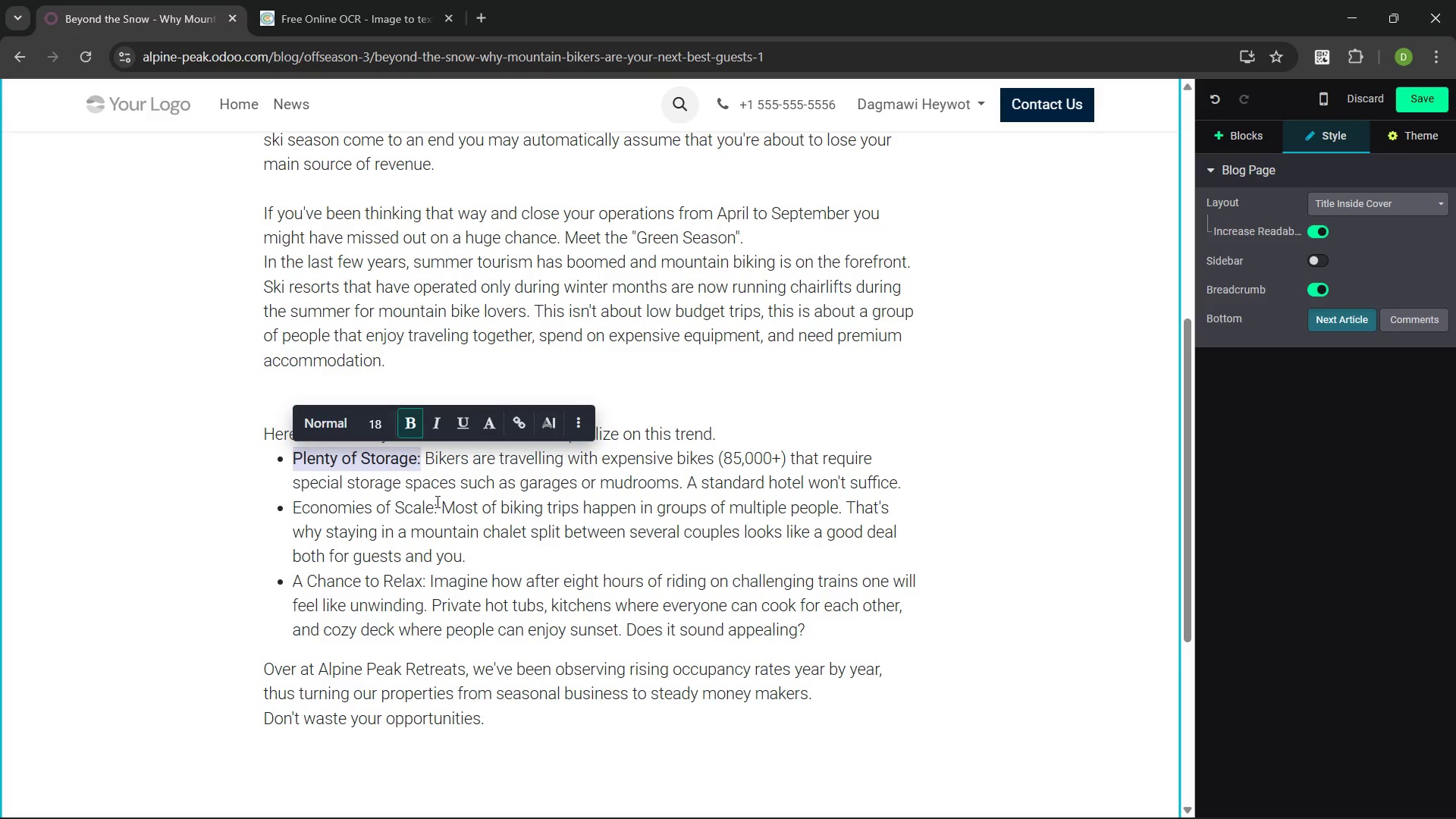 
left_click_drag(start_coordinate=[436, 504], to_coordinate=[295, 514])
 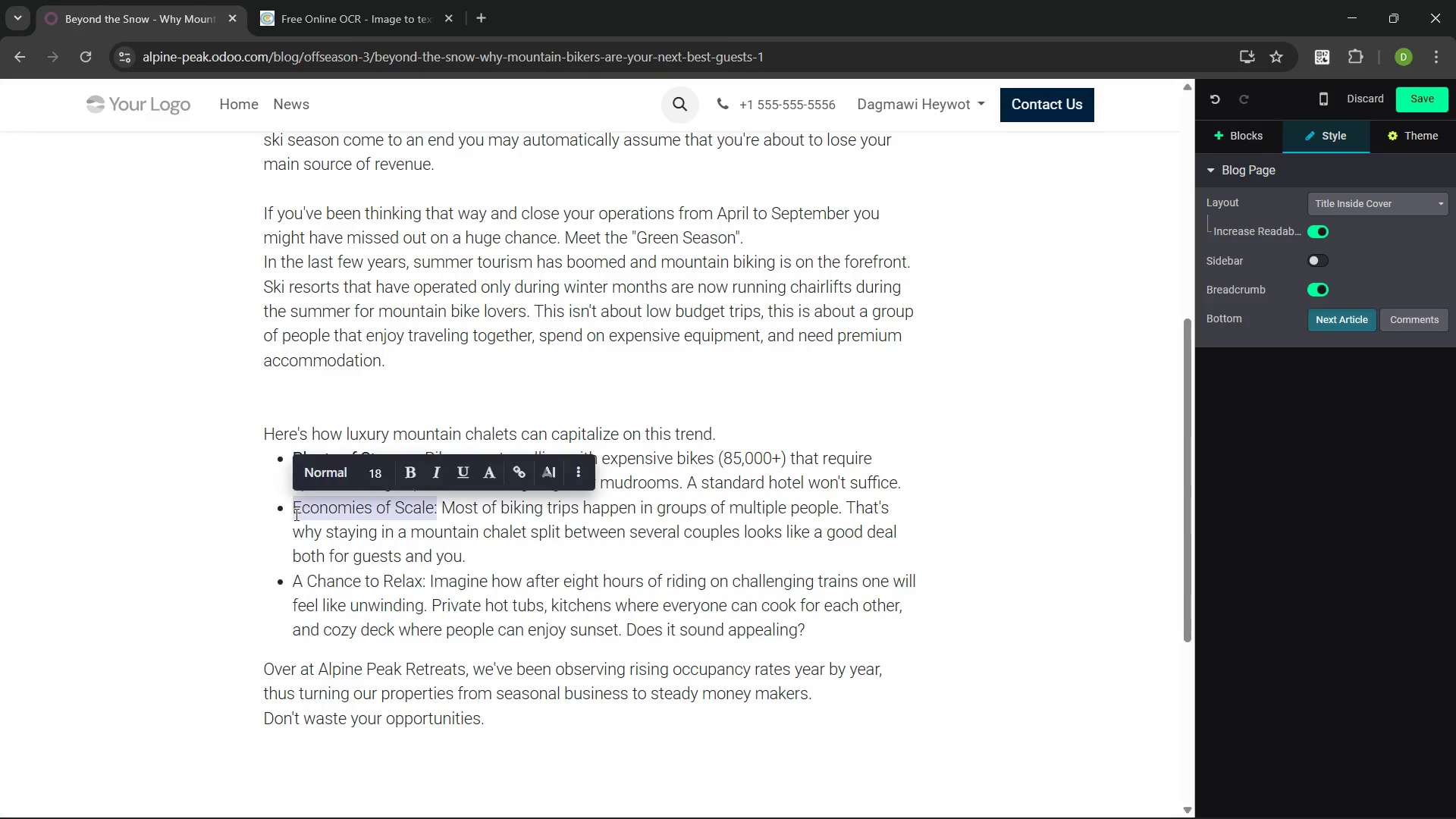 
key(Control+B)
 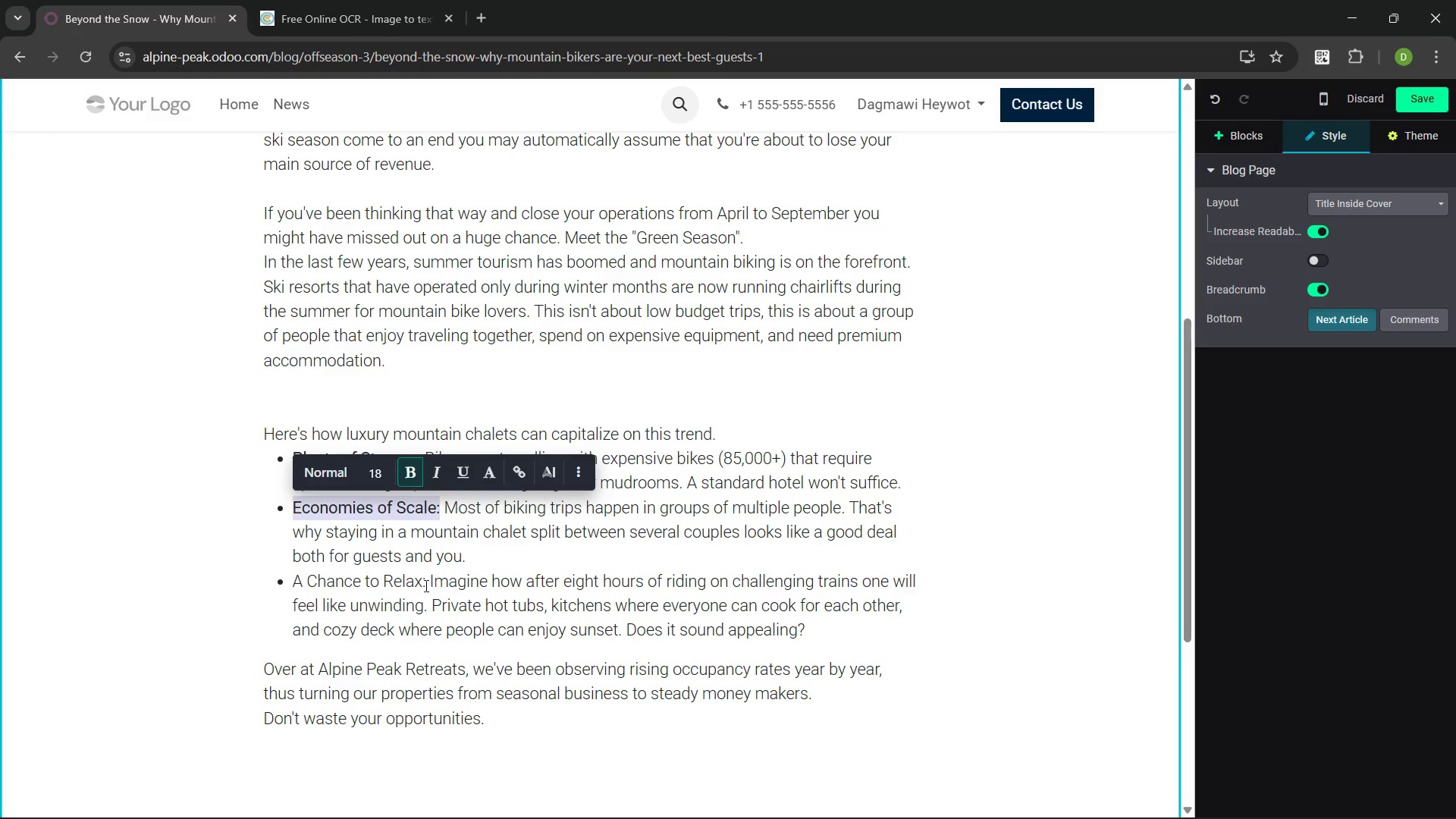 
left_click_drag(start_coordinate=[424, 585], to_coordinate=[294, 582])
 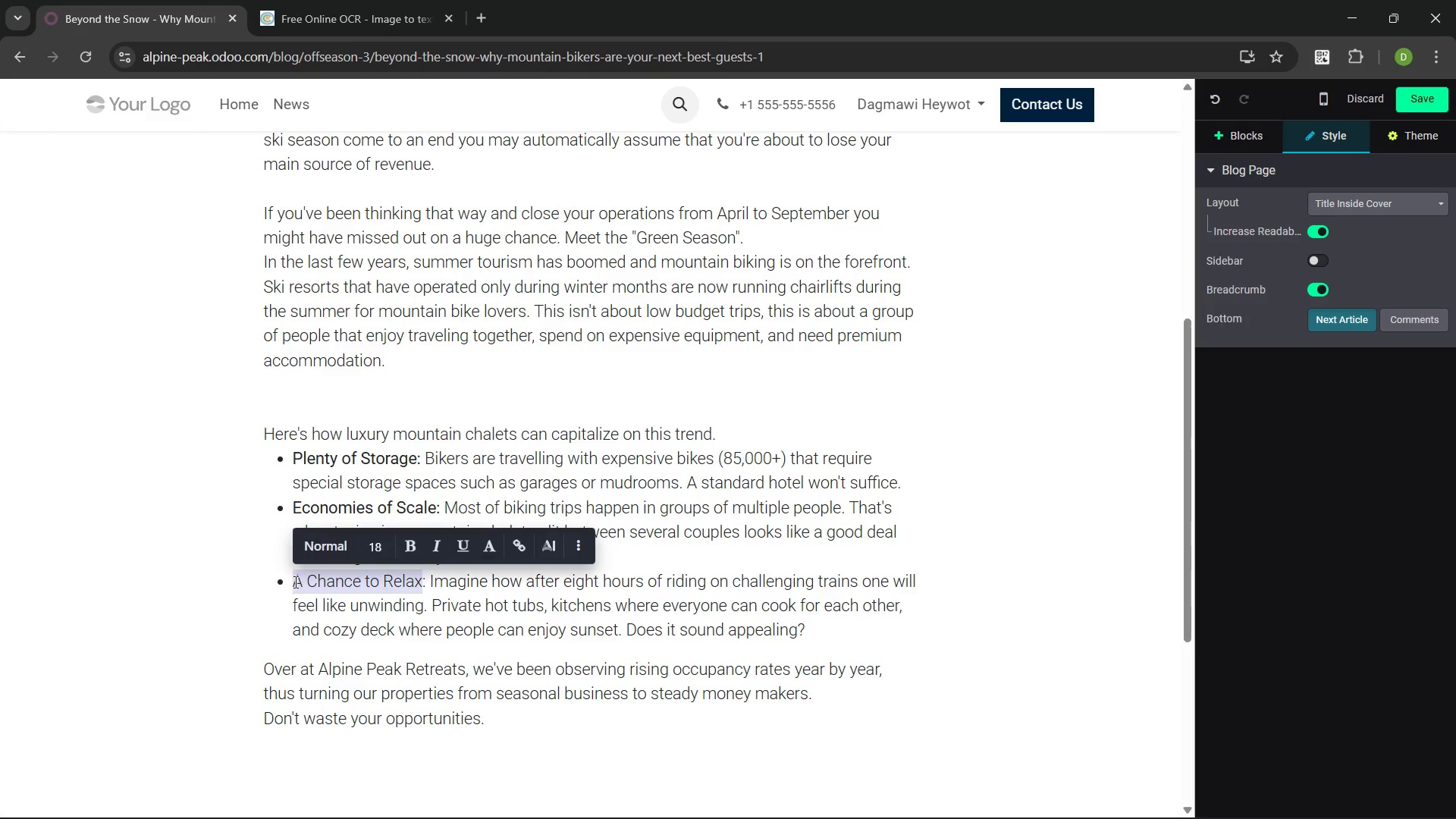 
key(Control+B)
 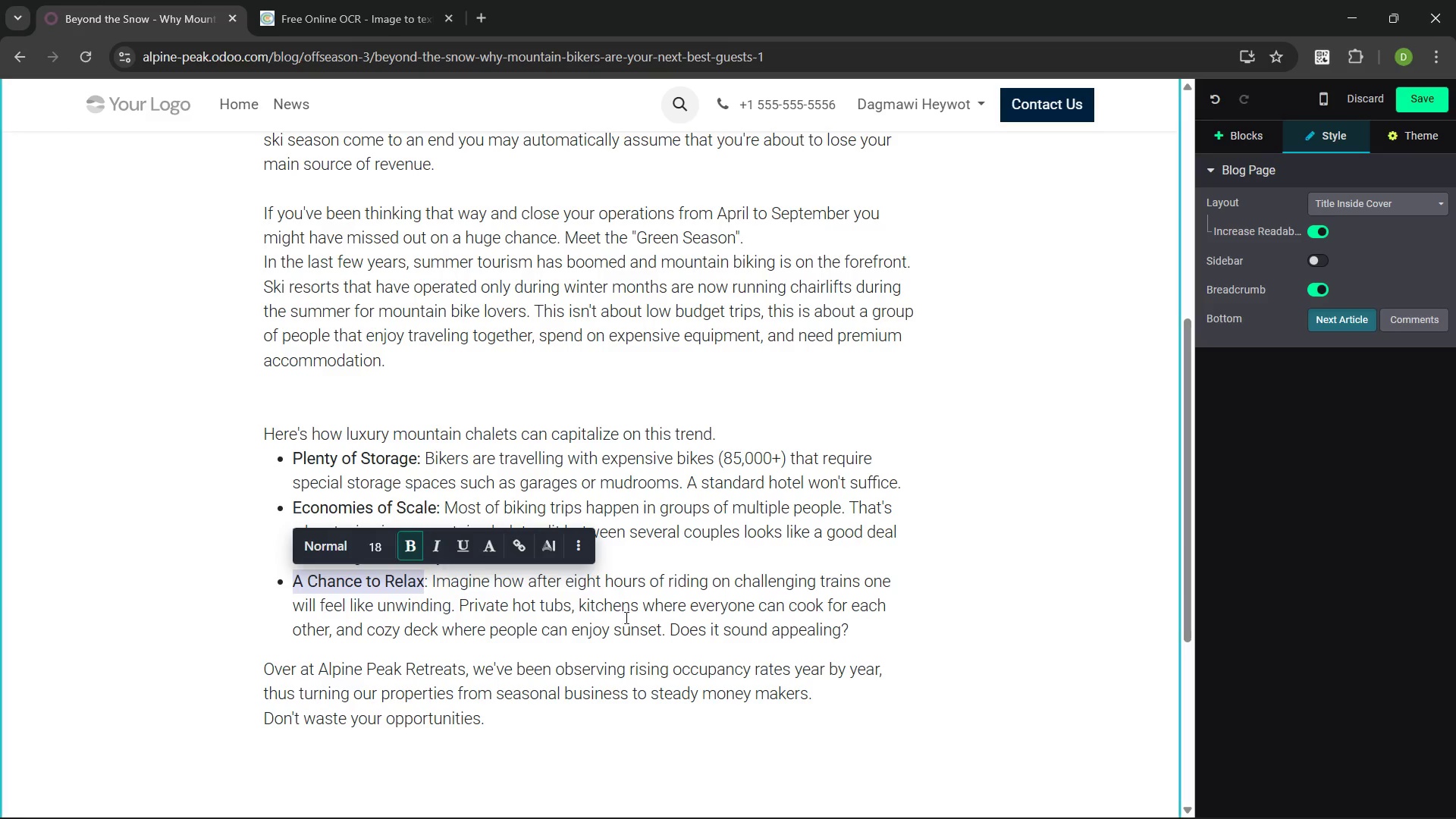 
left_click([648, 623])
 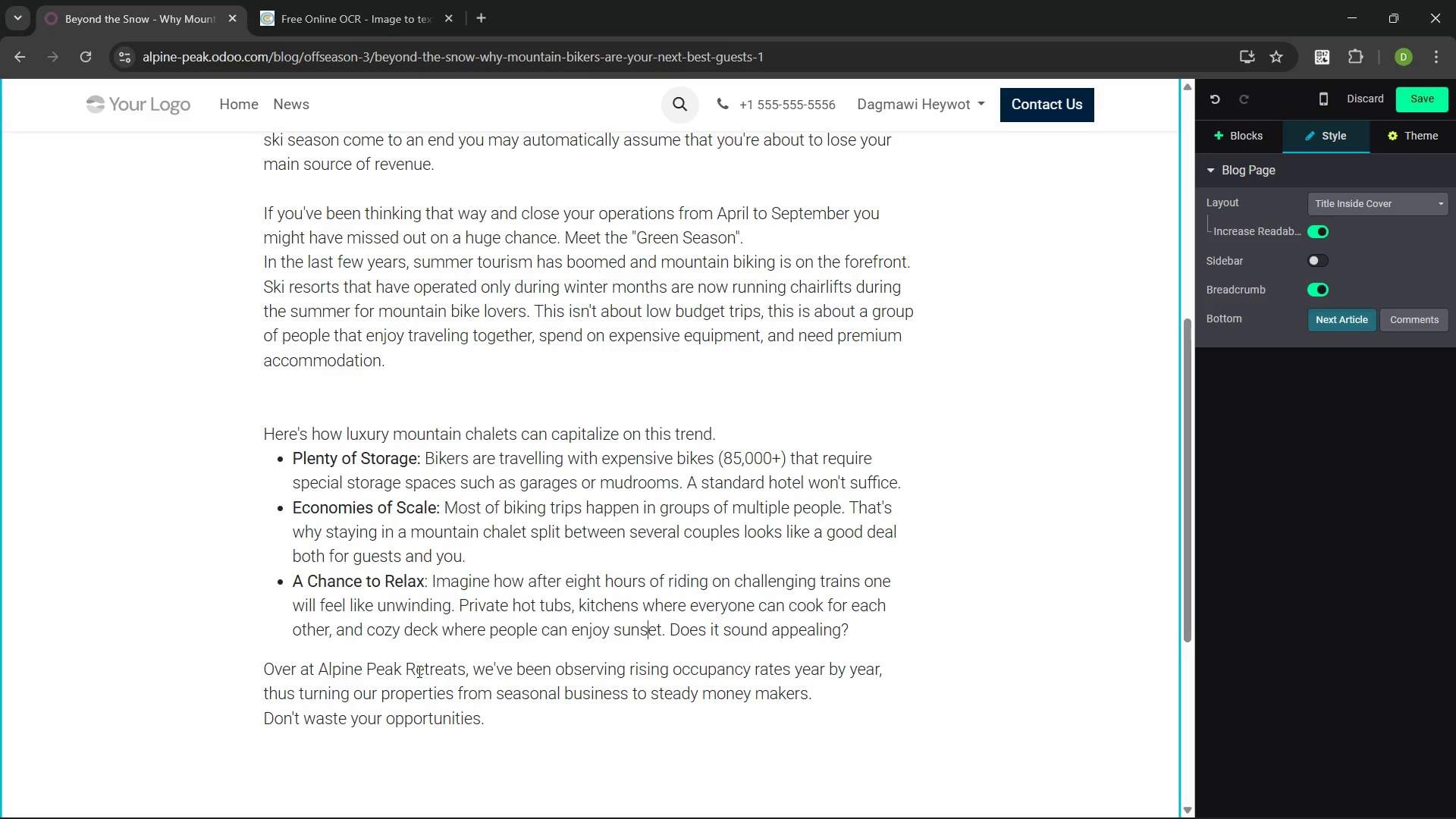 
left_click_drag(start_coordinate=[466, 670], to_coordinate=[320, 661])
 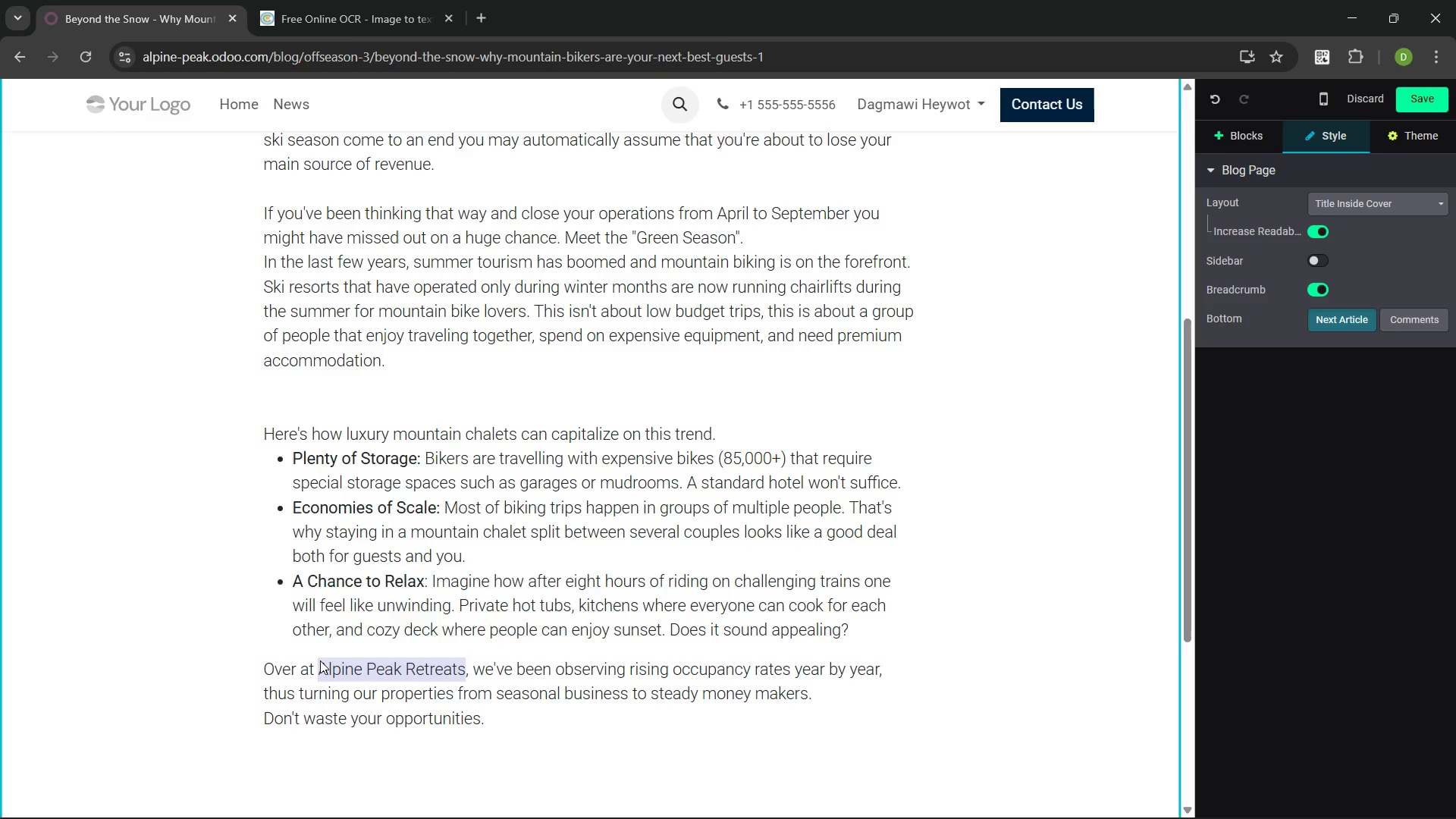 
key(Control+B)
 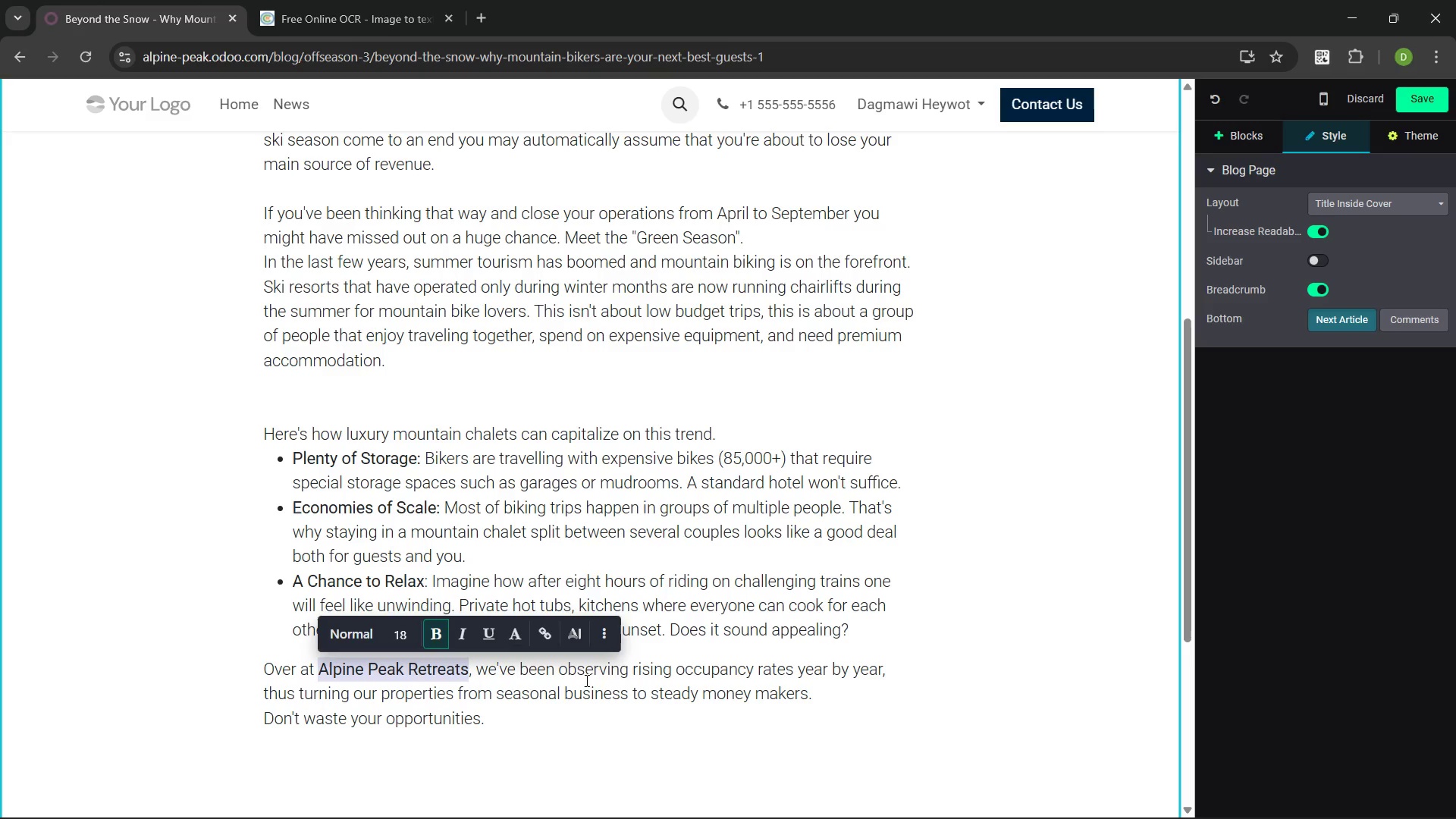 
left_click([607, 679])
 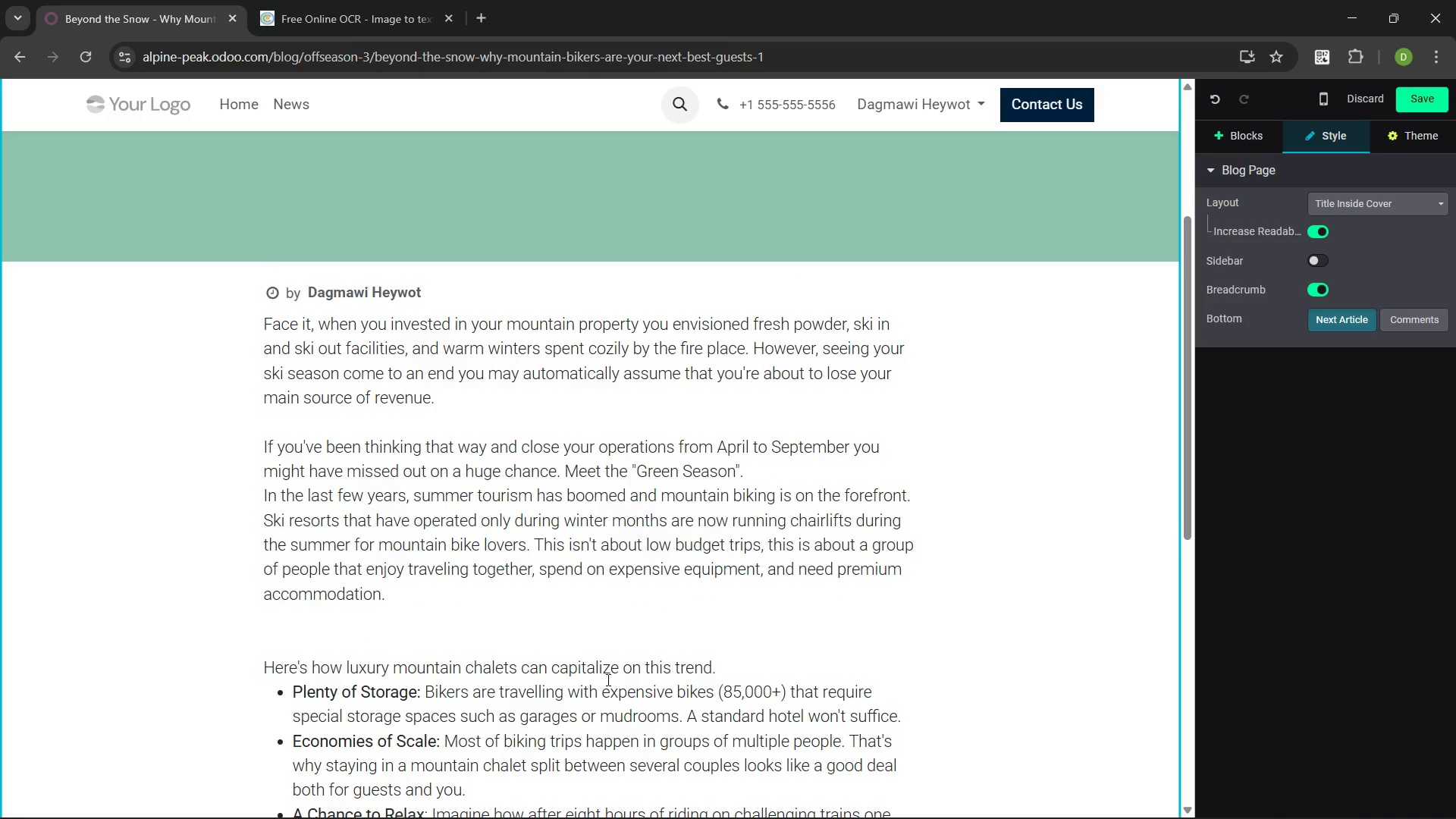 
left_click([391, 622])
 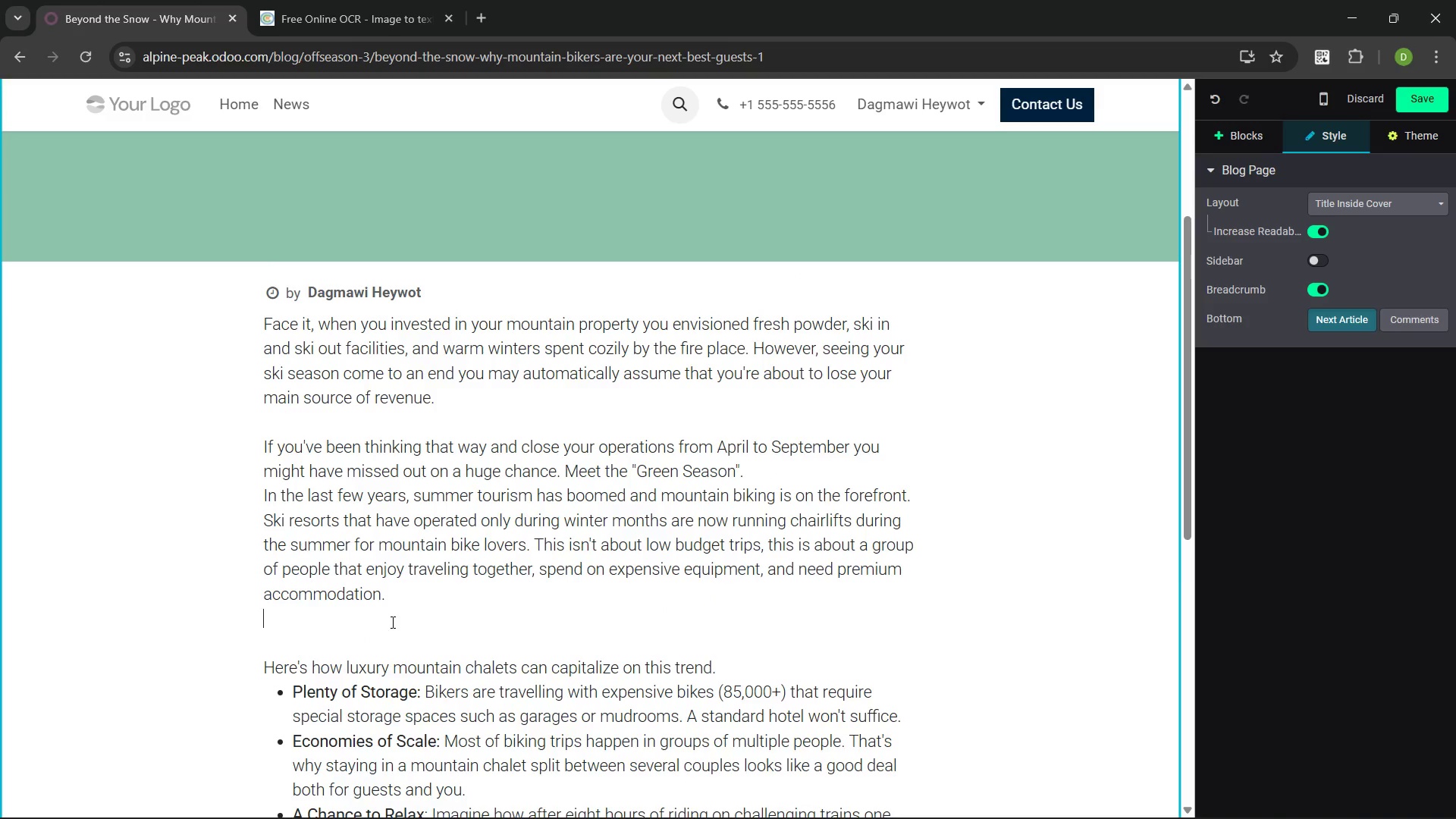 
key(Backspace)
 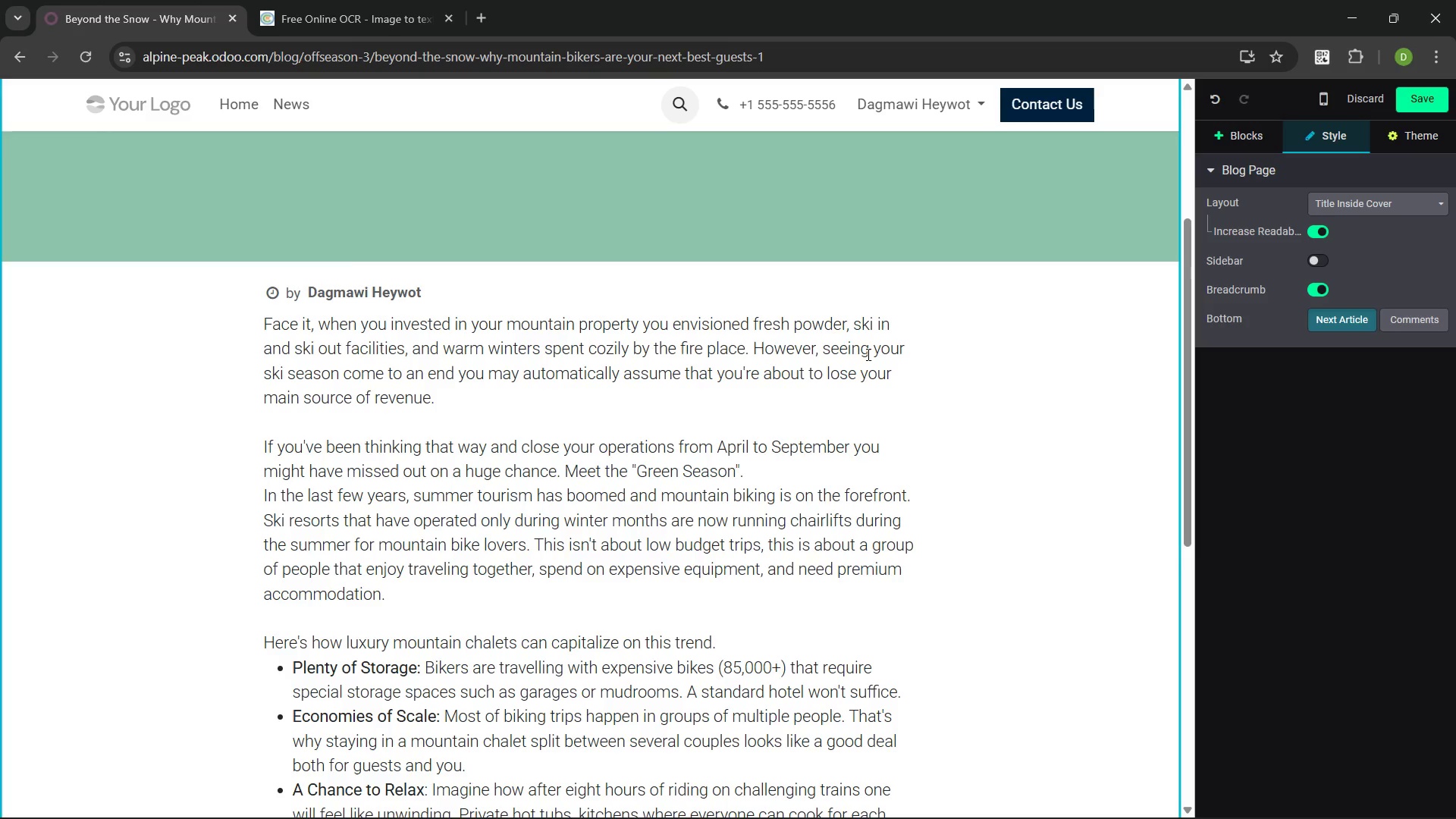 
wait(27.74)
 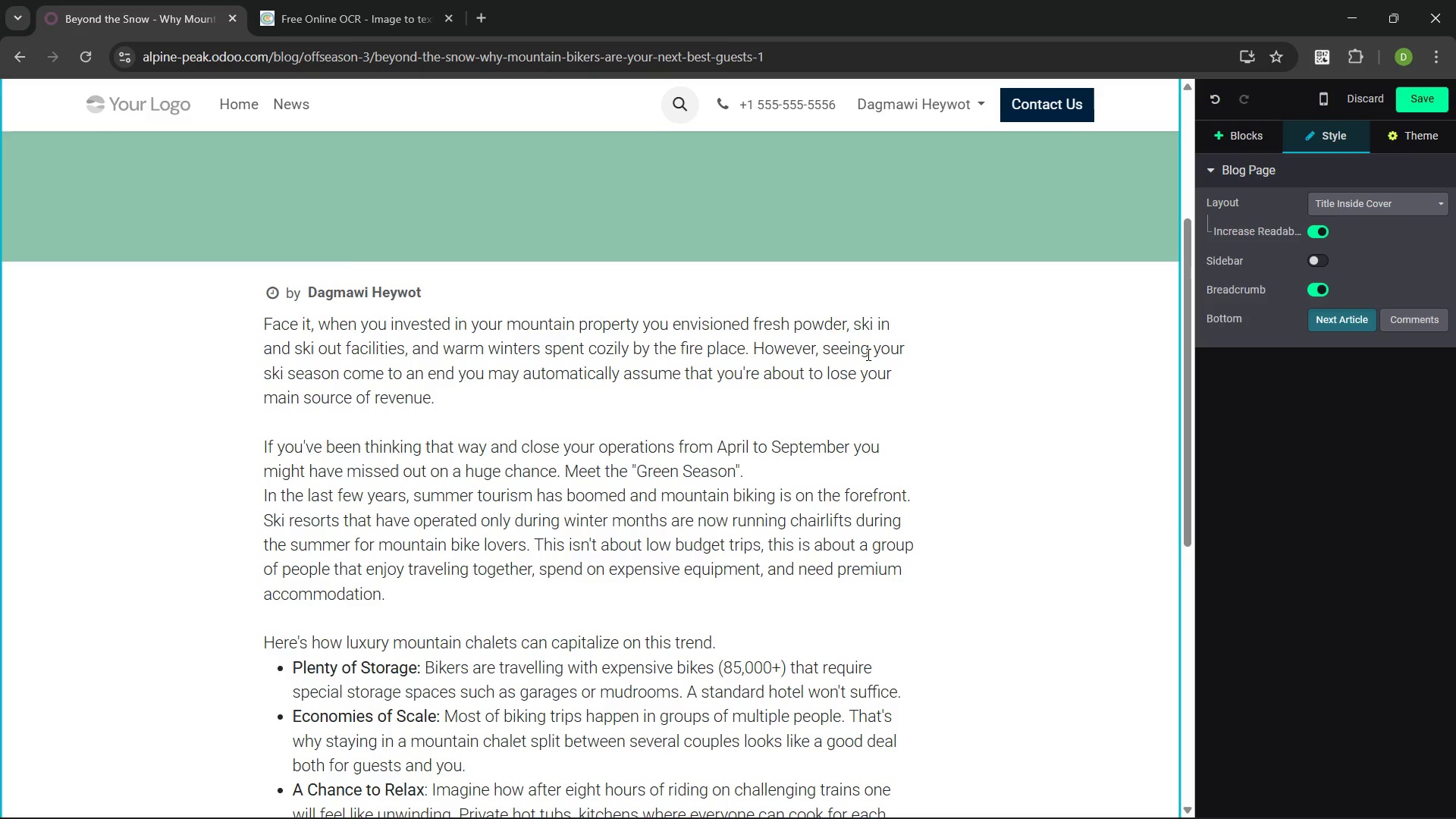 
left_click([748, 466])
 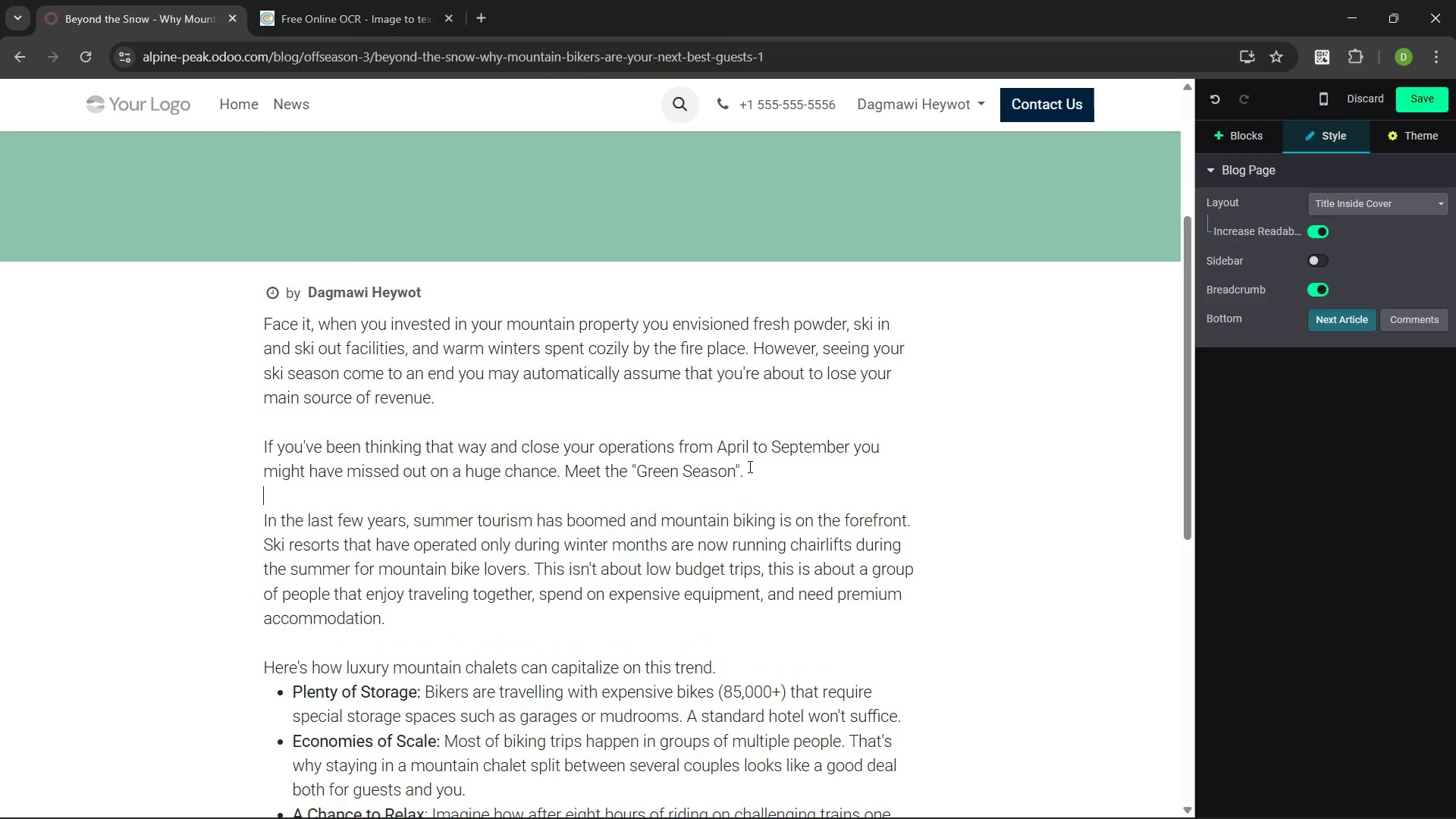 
key(Enter)
 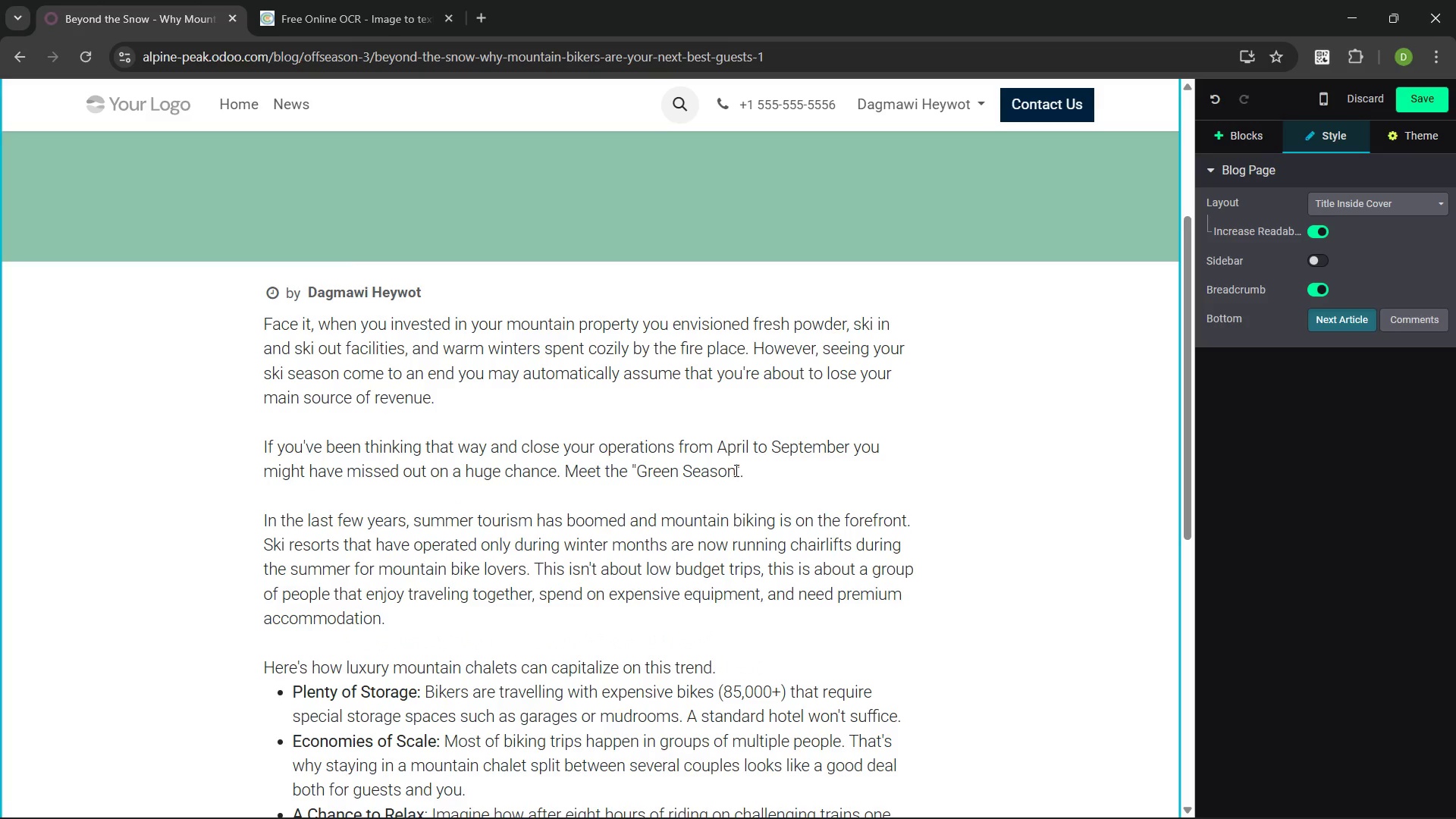 
left_click_drag(start_coordinate=[739, 468], to_coordinate=[631, 472])
 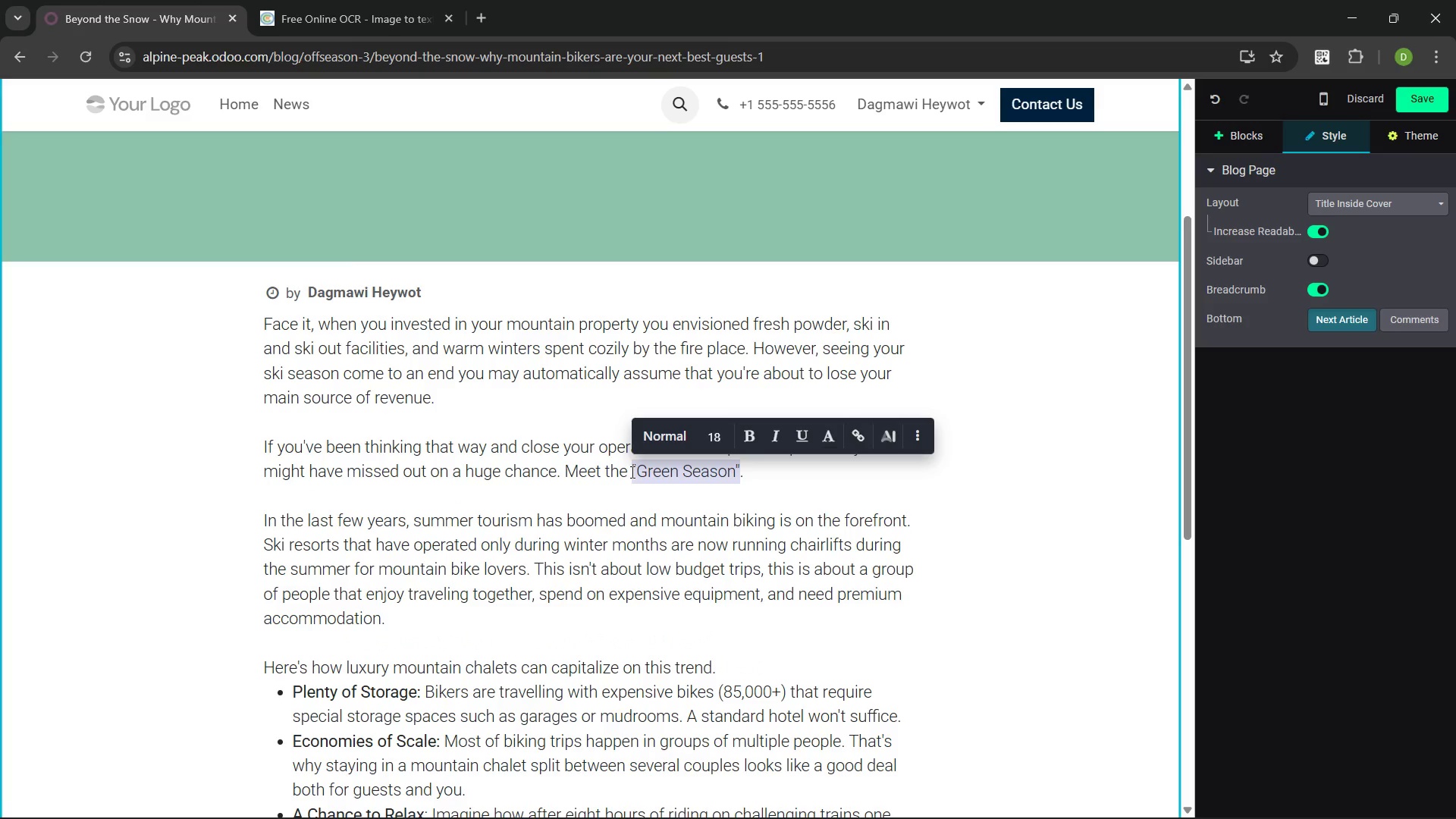 
key(Control+ControlRight)
 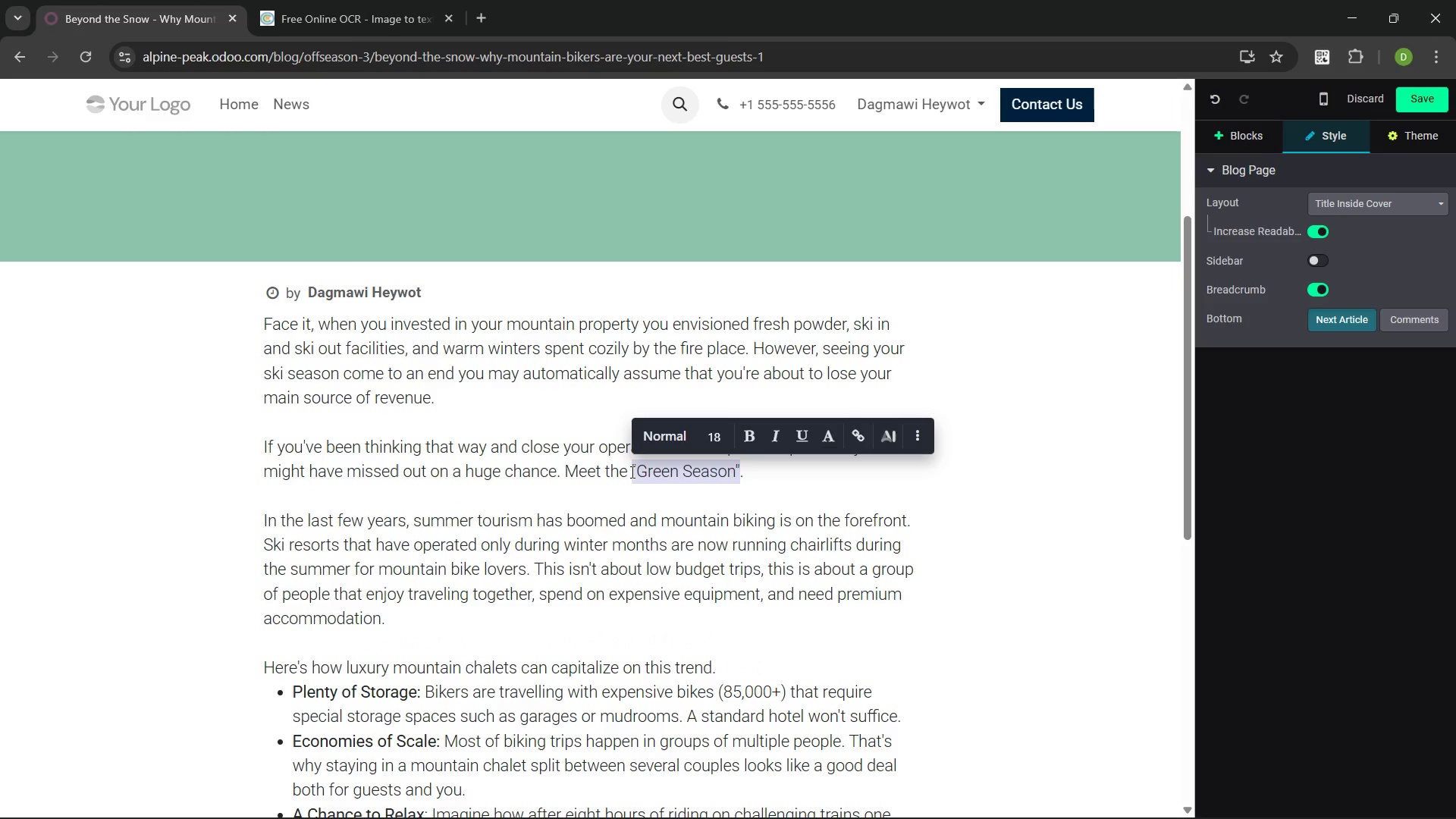 
key(Control+B)
 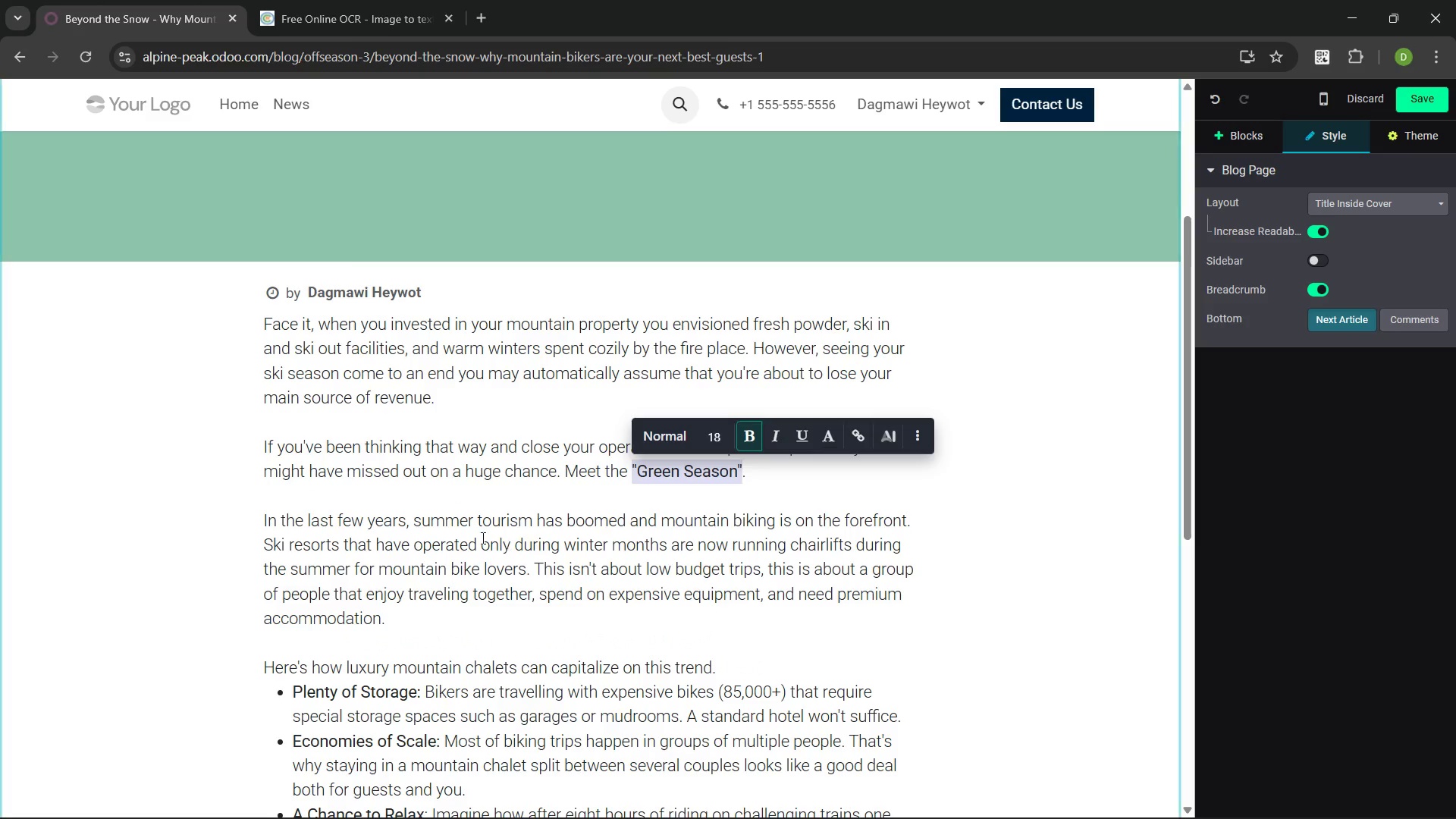 
left_click([442, 527])
 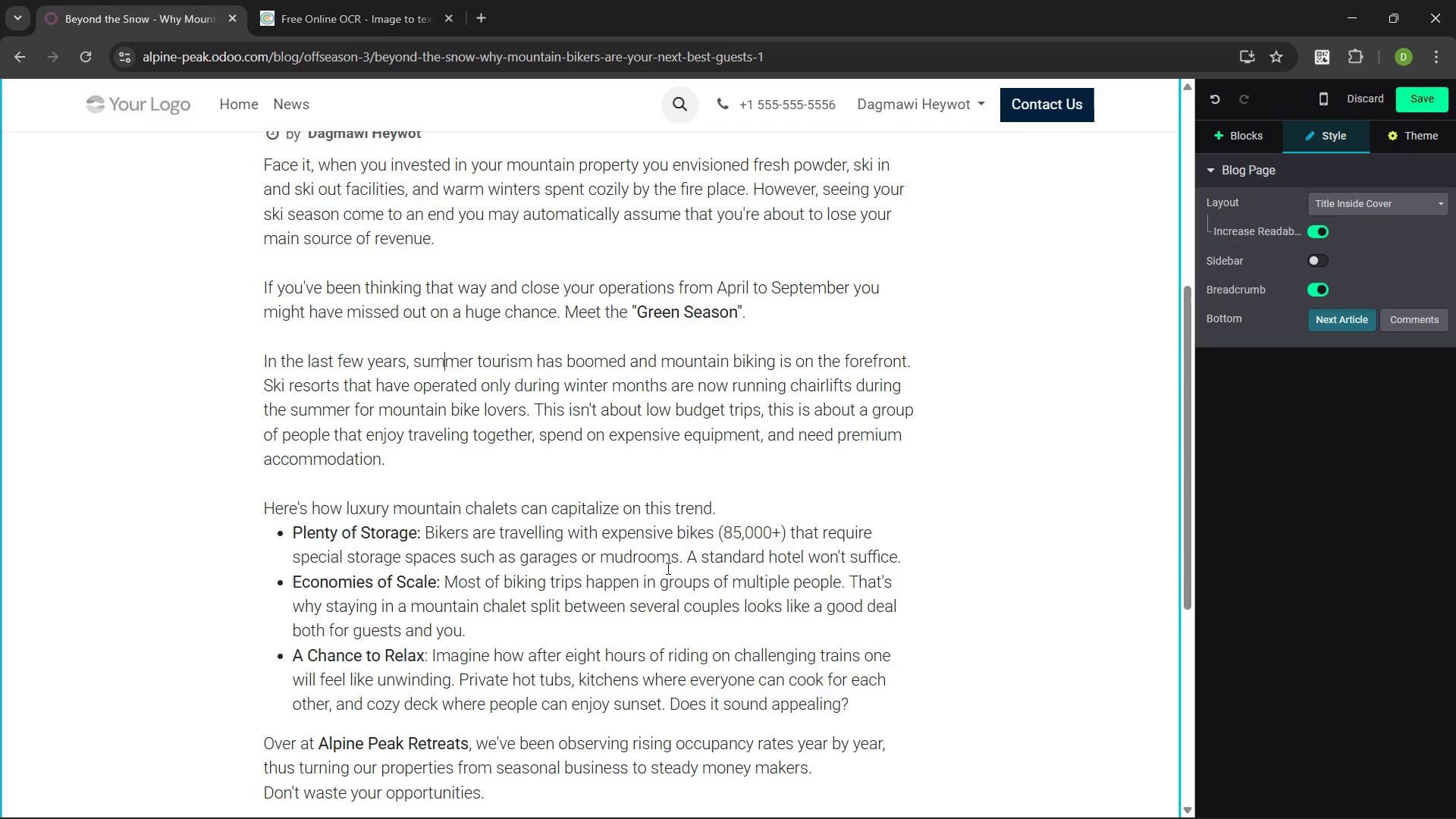 
wait(37.14)
 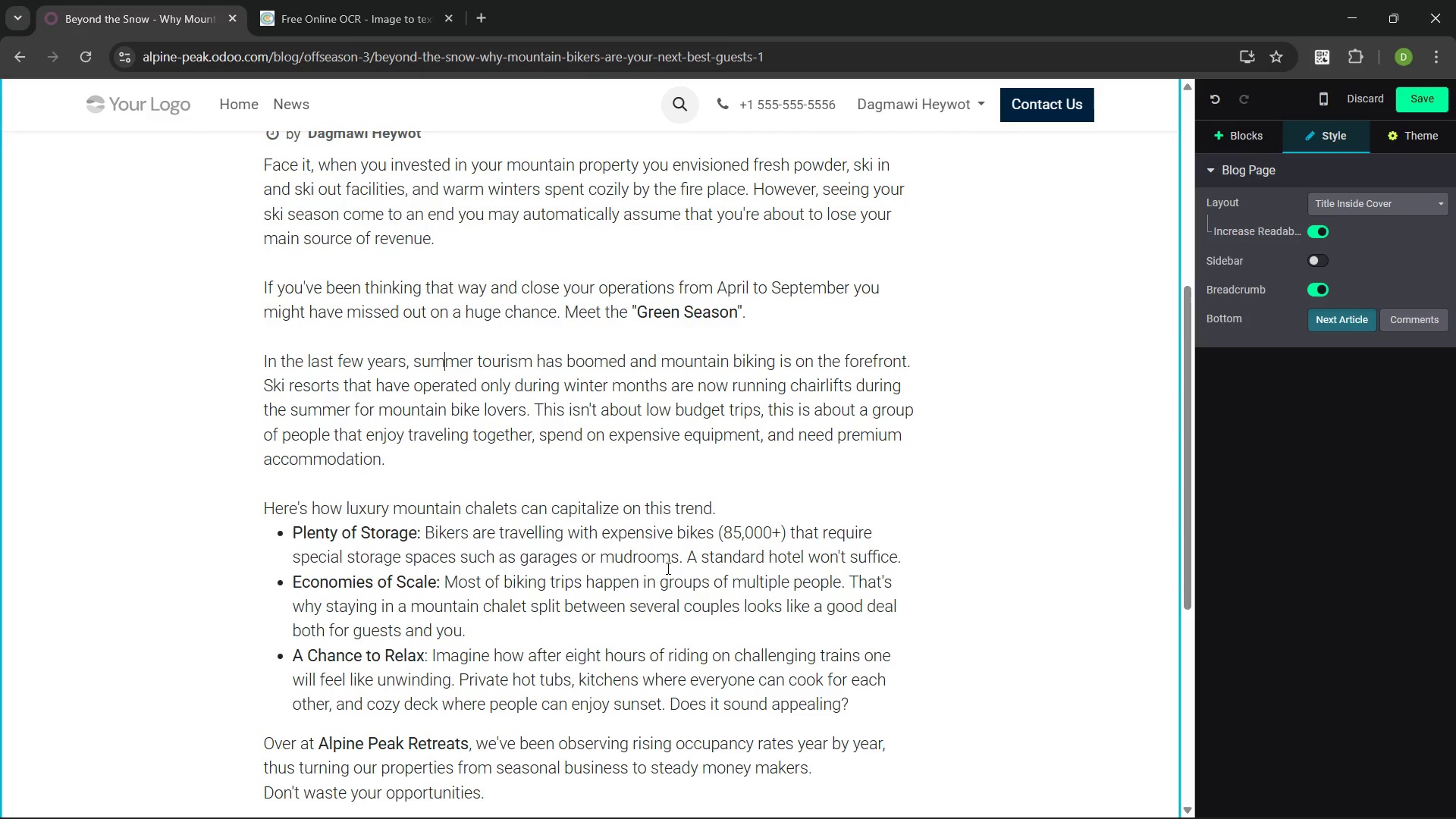 
left_click([736, 535])
 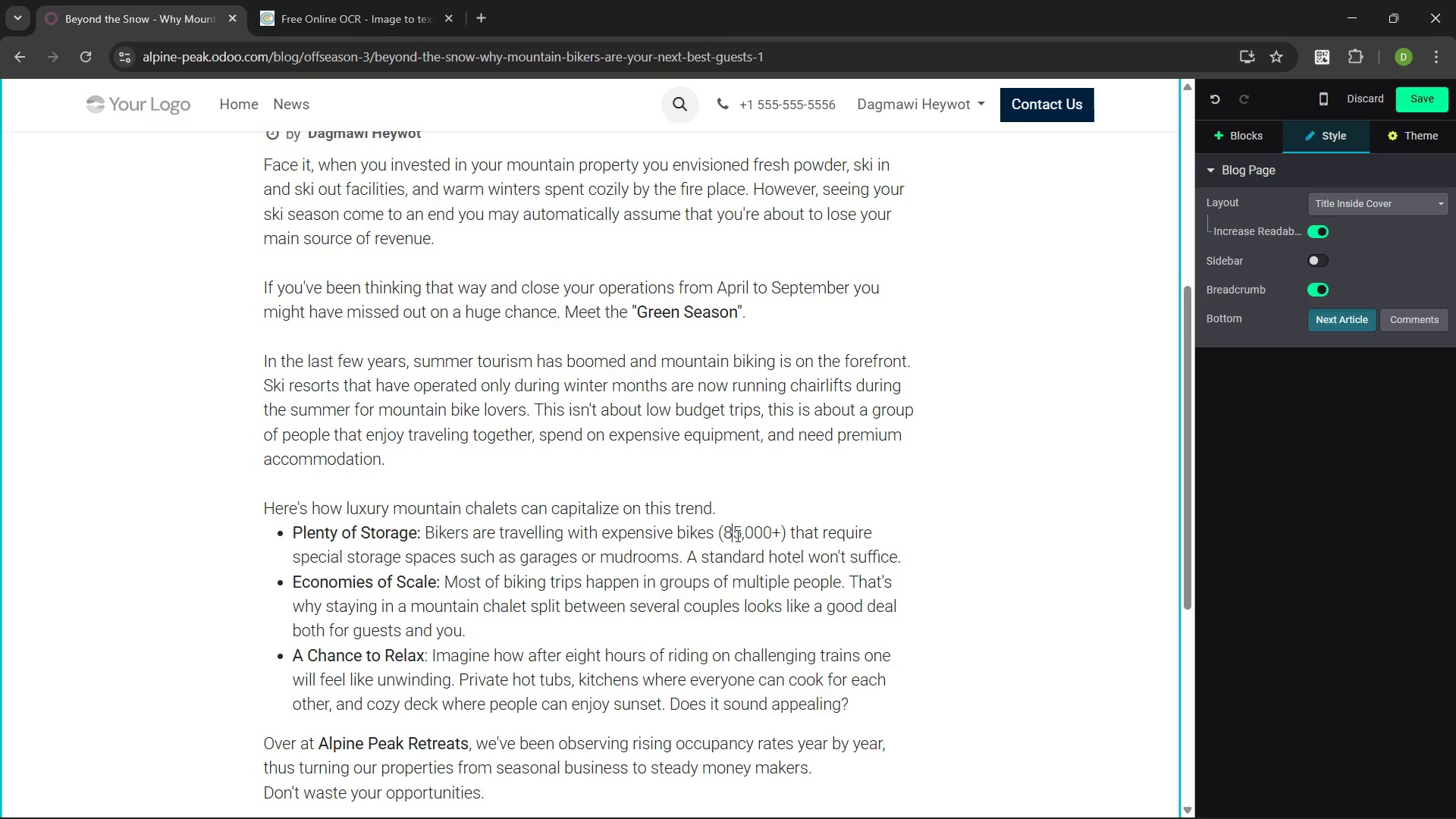 
key(Backspace)
 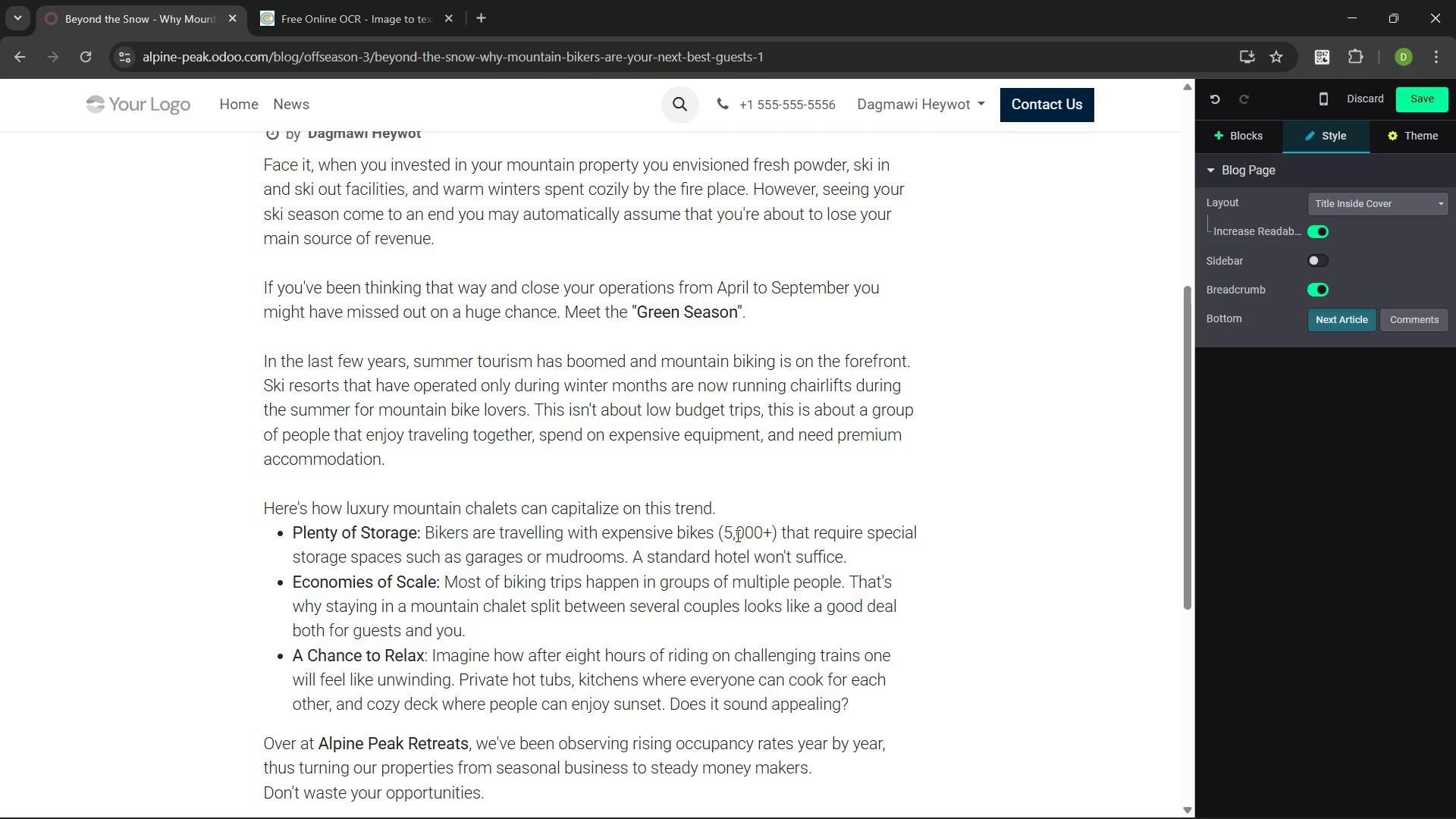 
key(Shift+4)
 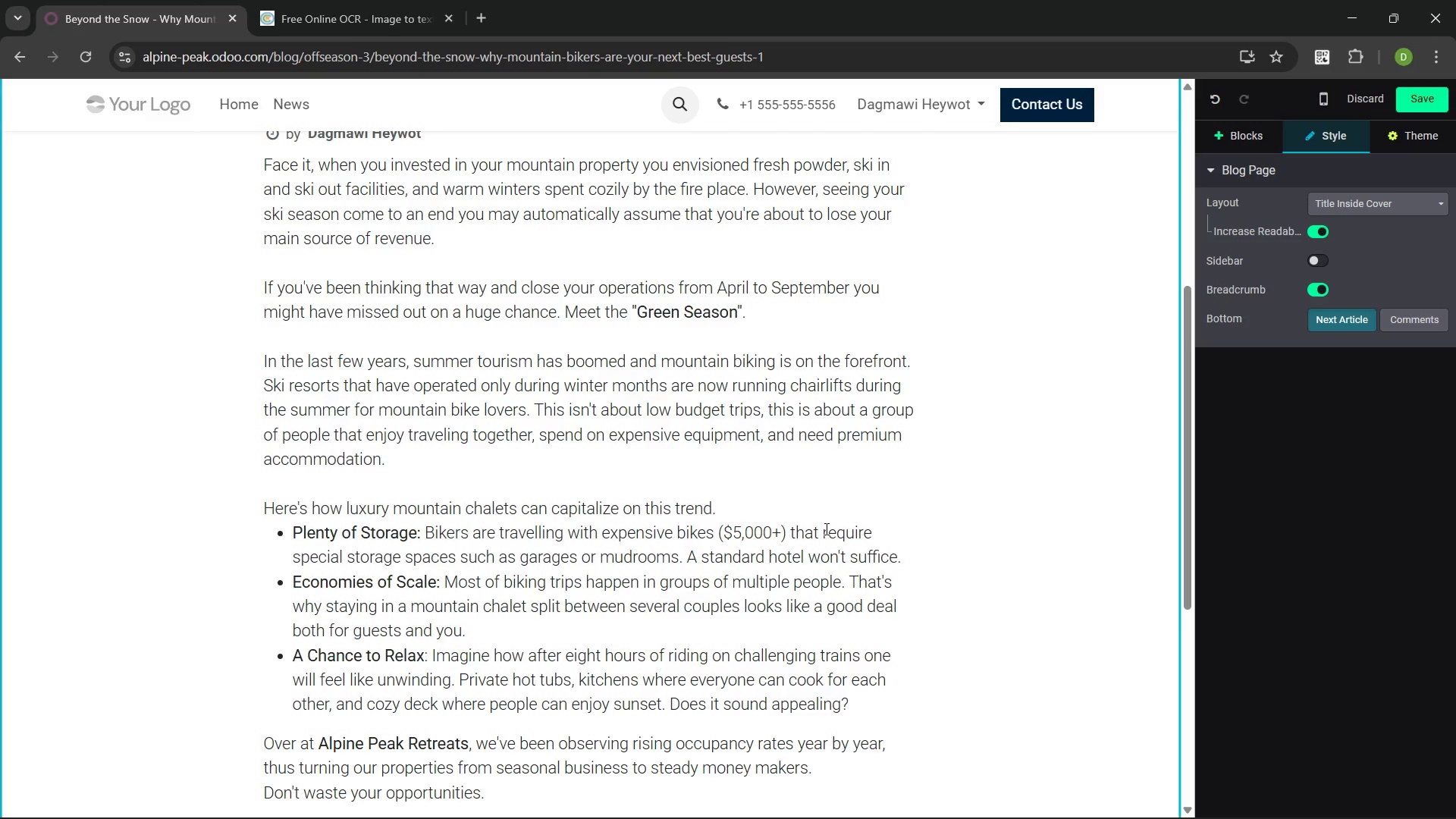 
wait(37.36)
 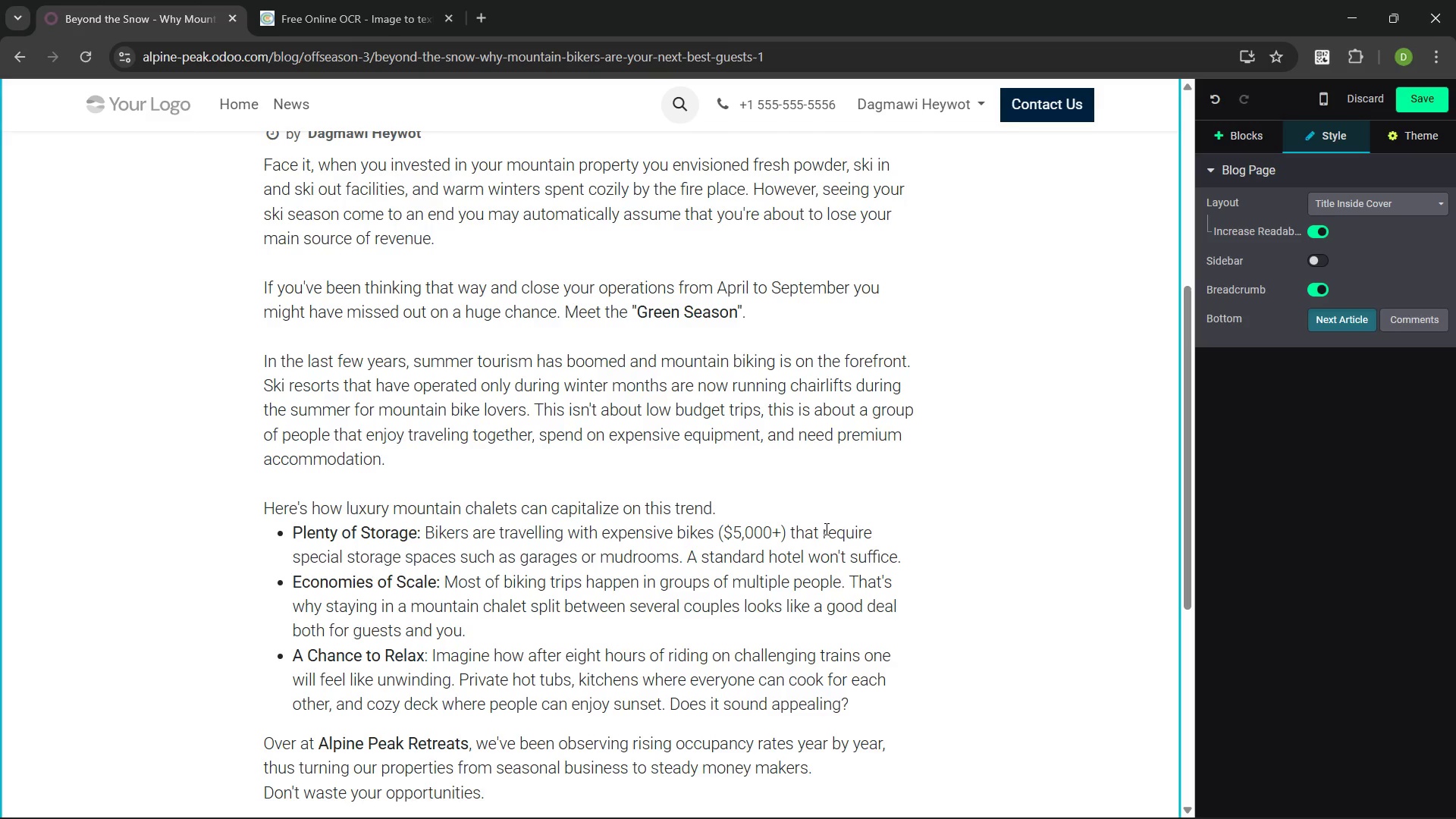 
left_click([440, 466])
 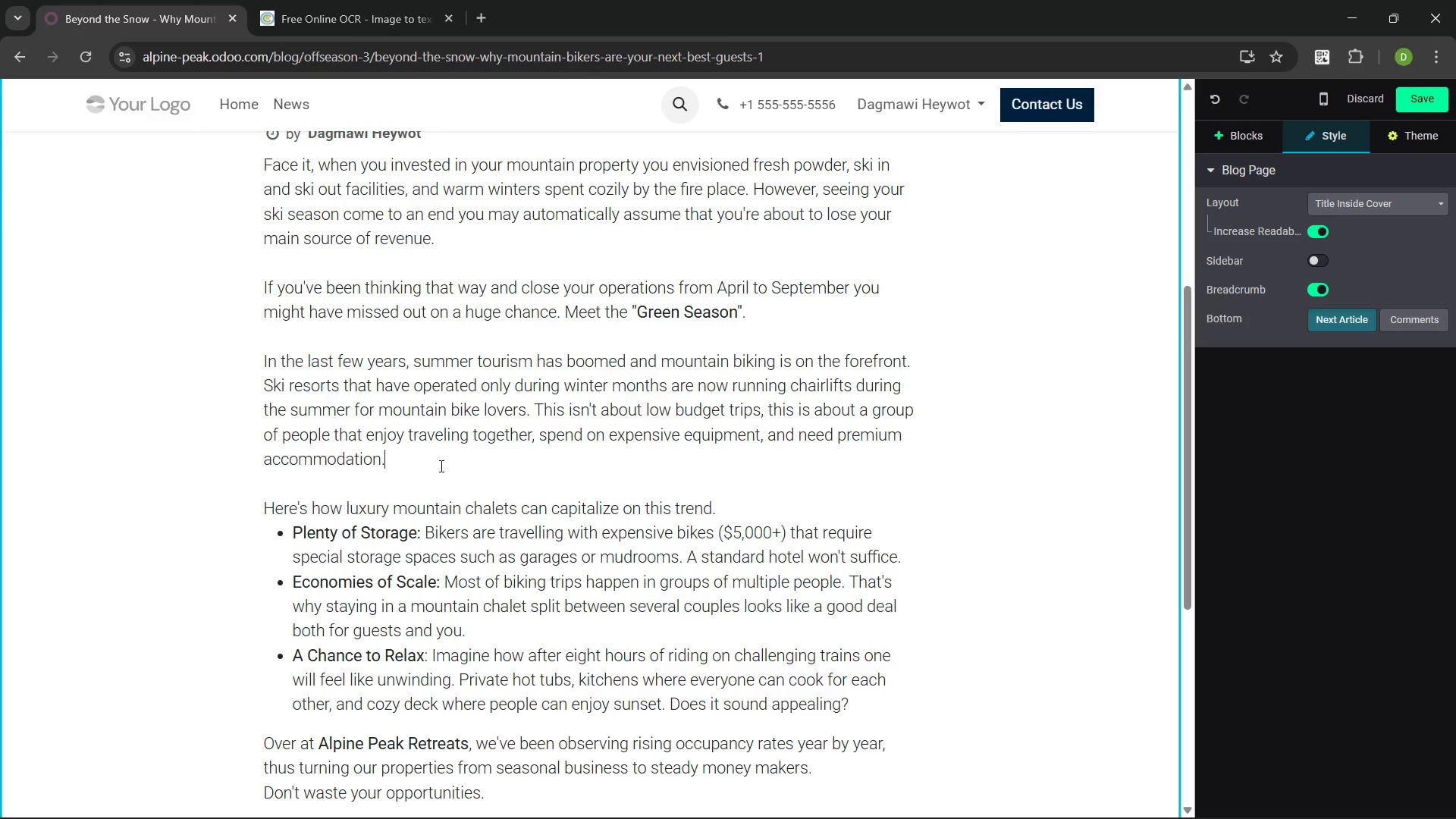 
key(Enter)
 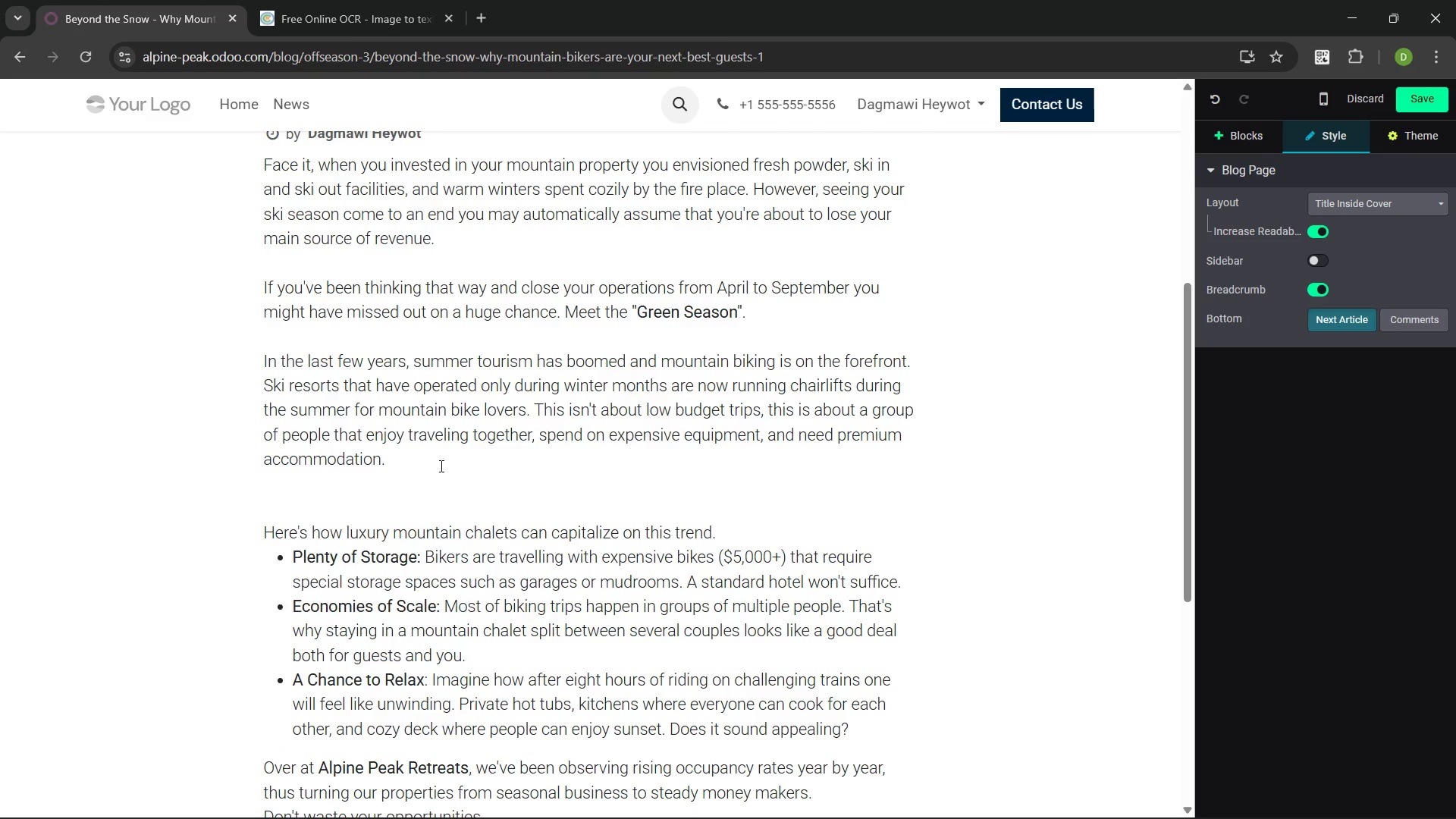 
type(/media)
 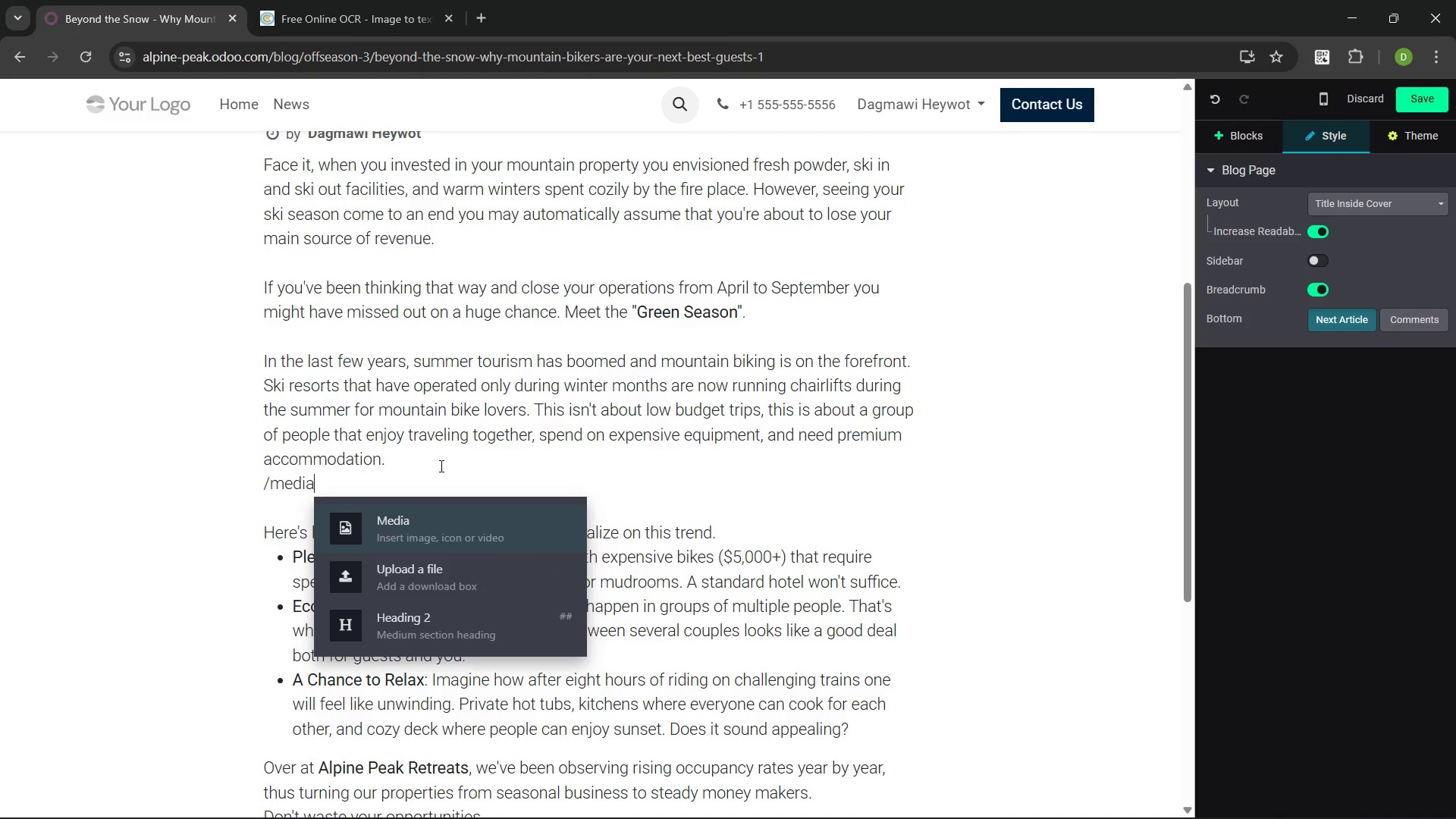 
key(Enter)
 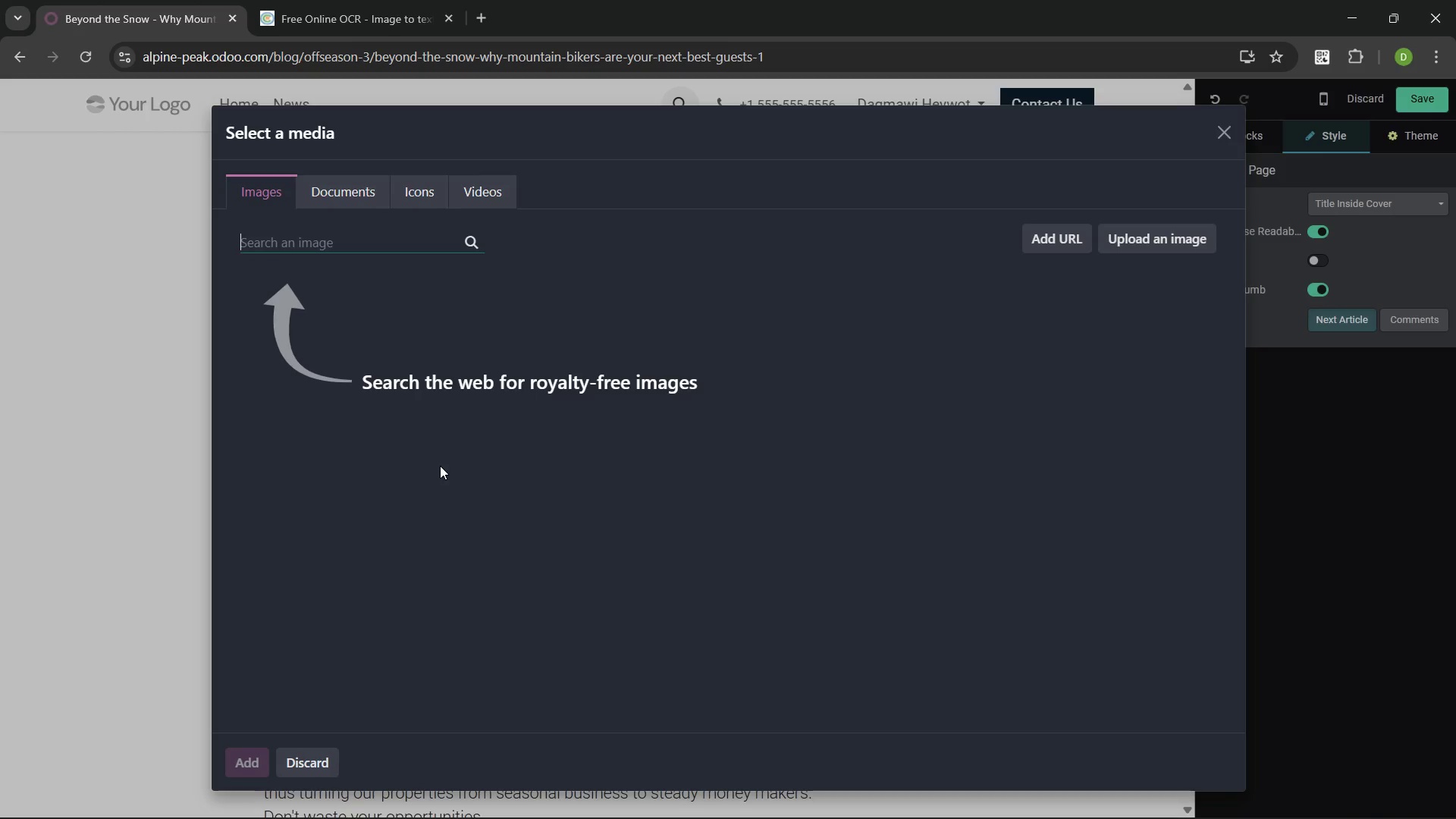 
type(people mountain bikie)
key(Backspace)
type(ng)
 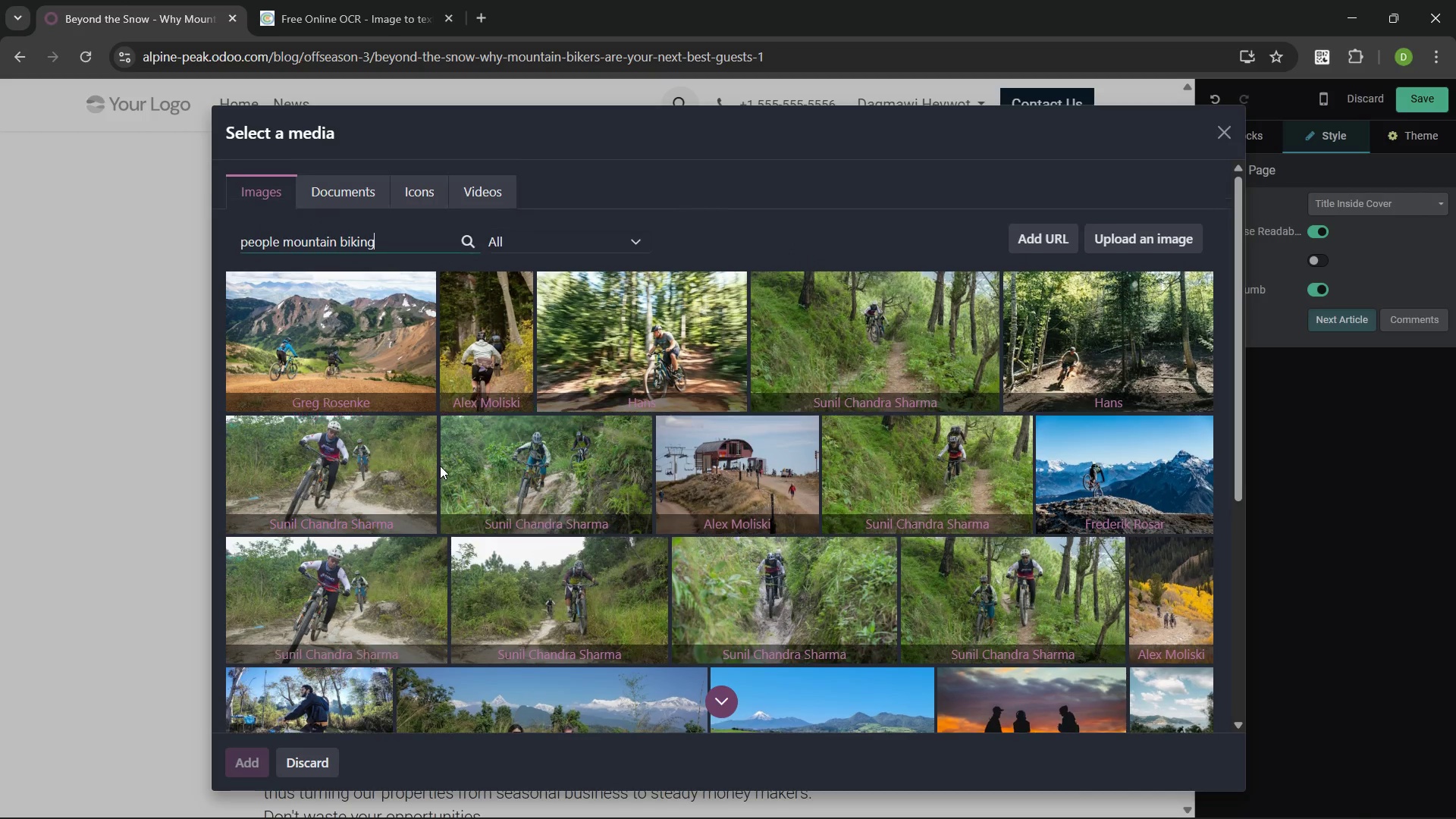 
wait(25.38)
 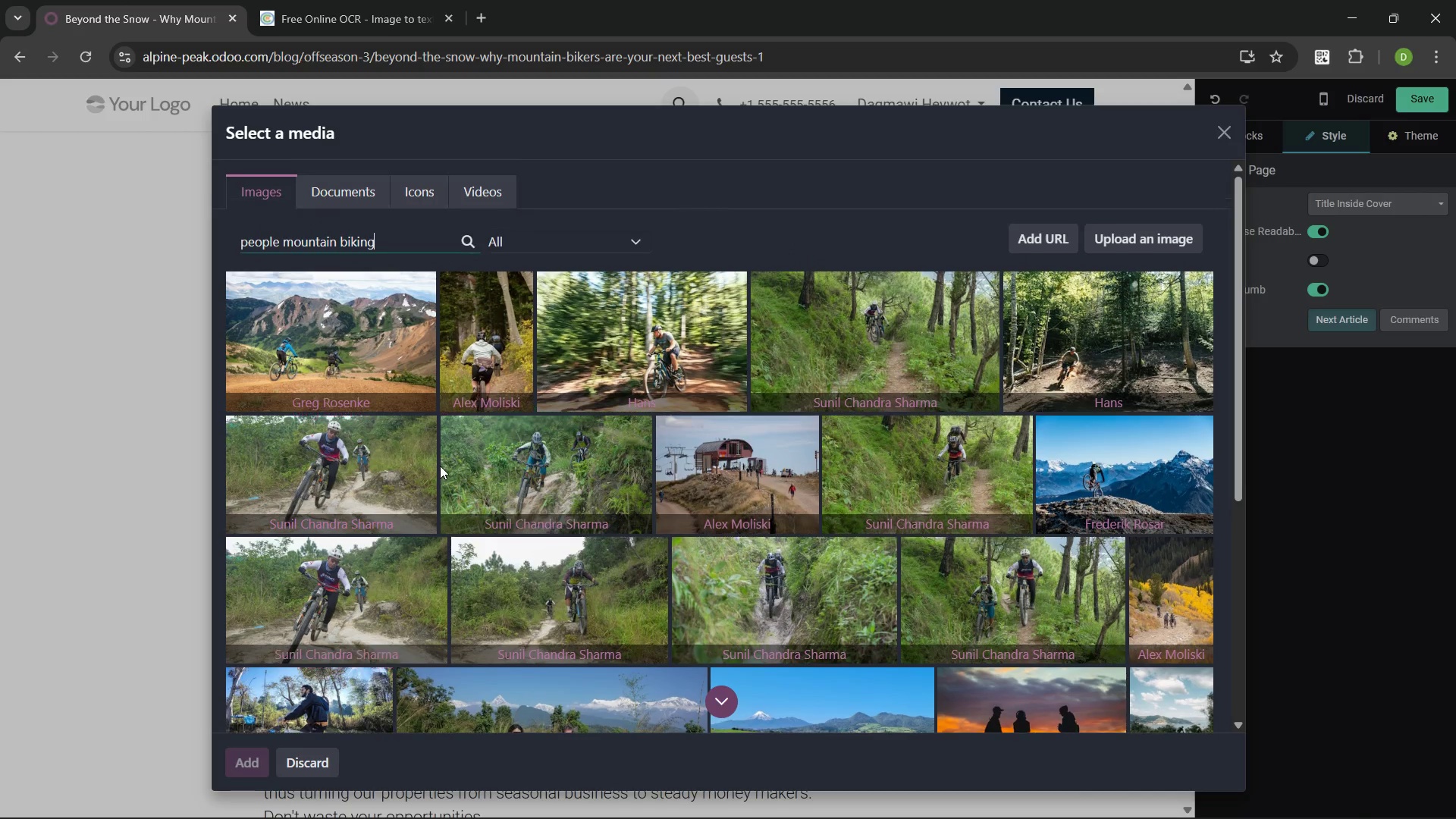 
left_click([393, 335])
 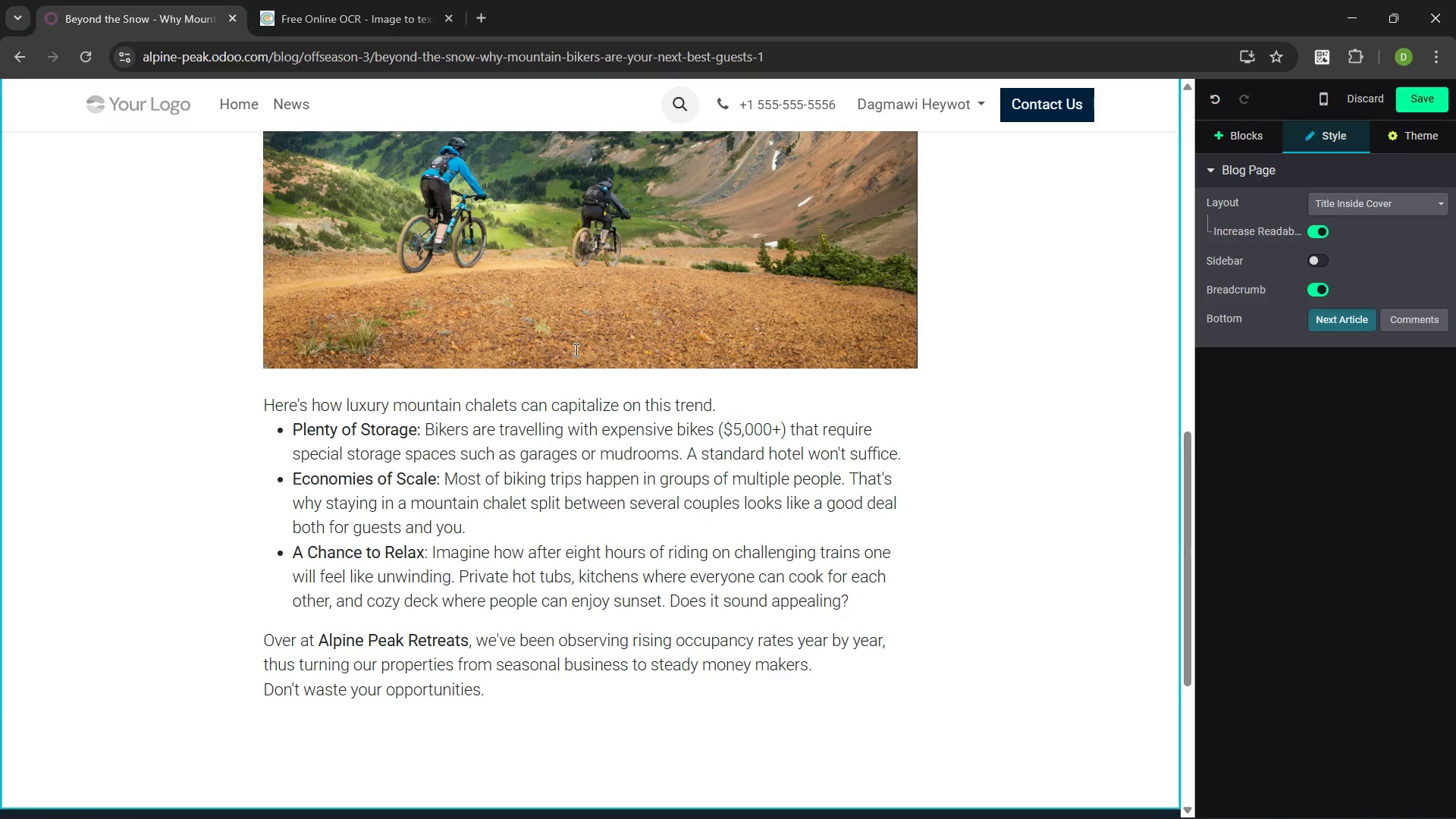 
wait(26.17)
 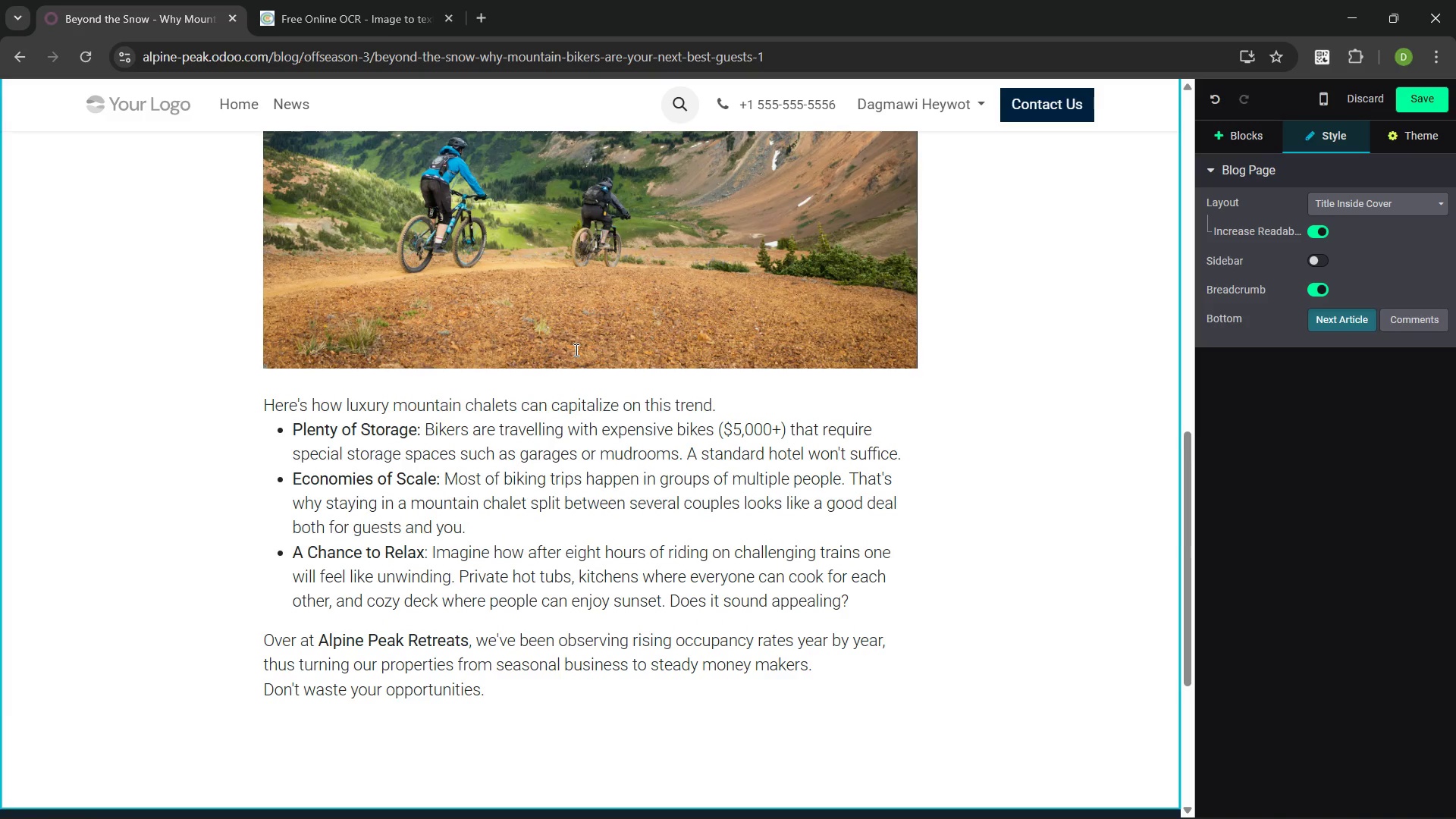 
left_click([821, 667])
 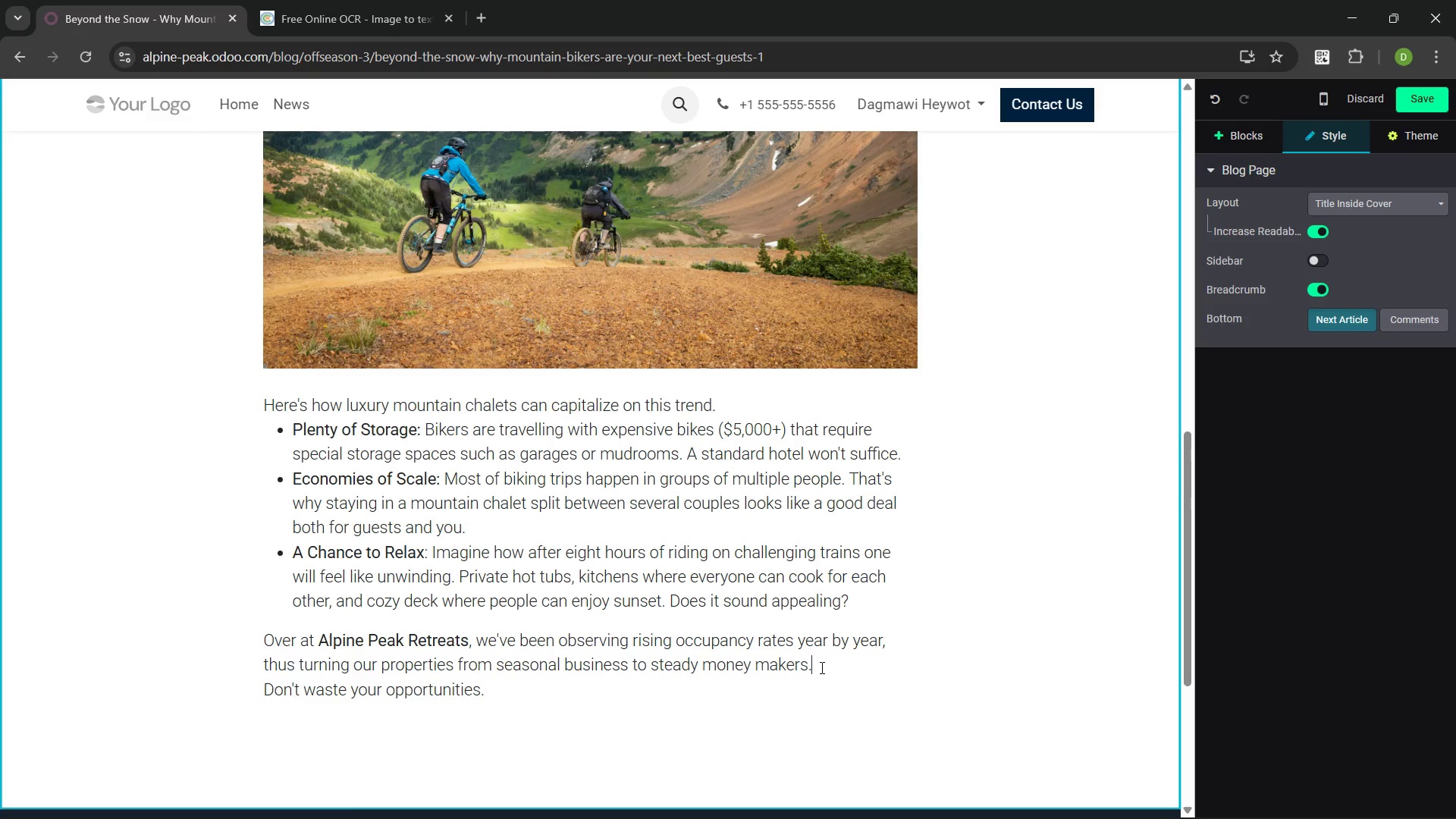 
key(Enter)
 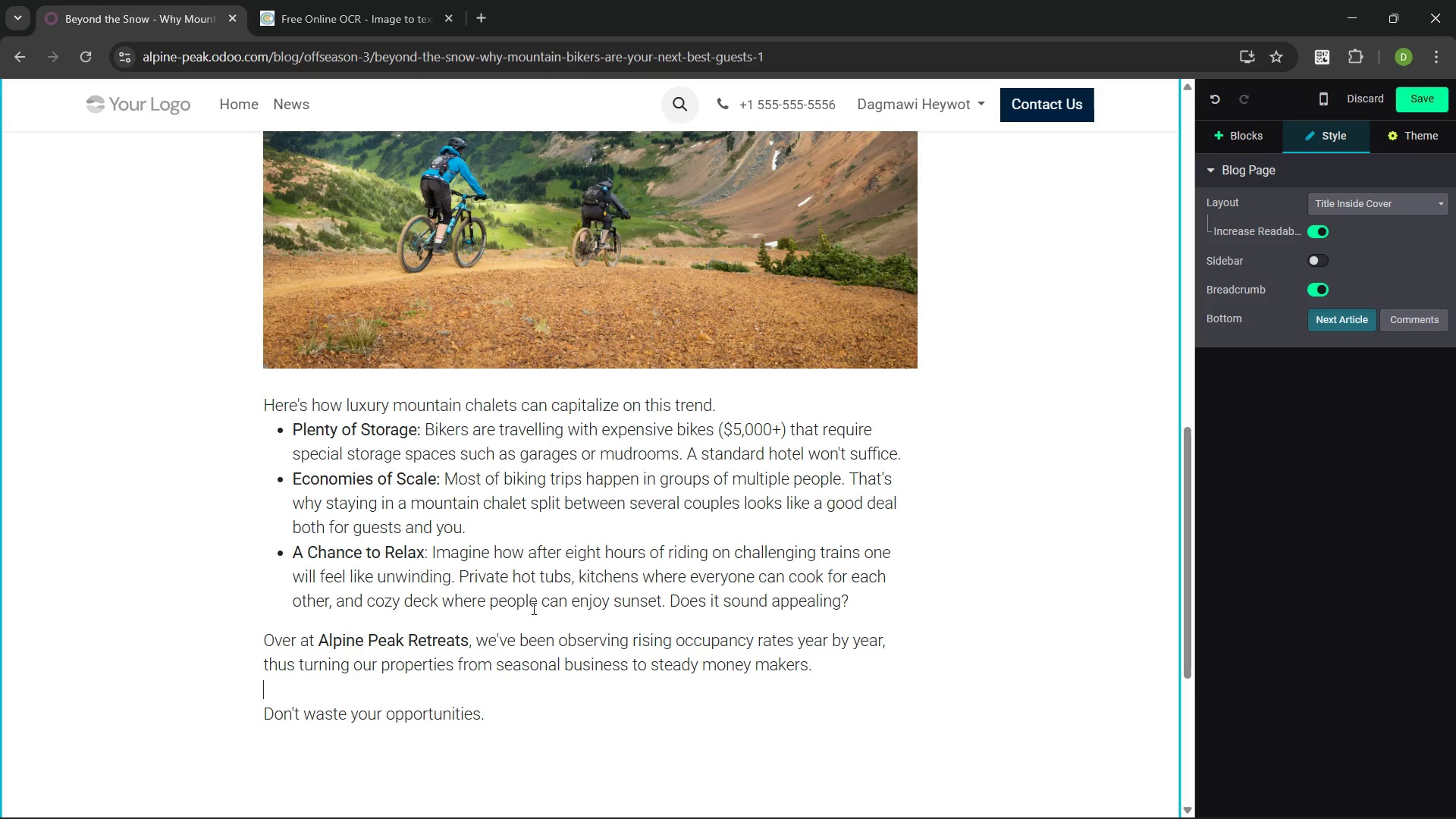 
left_click([532, 615])
 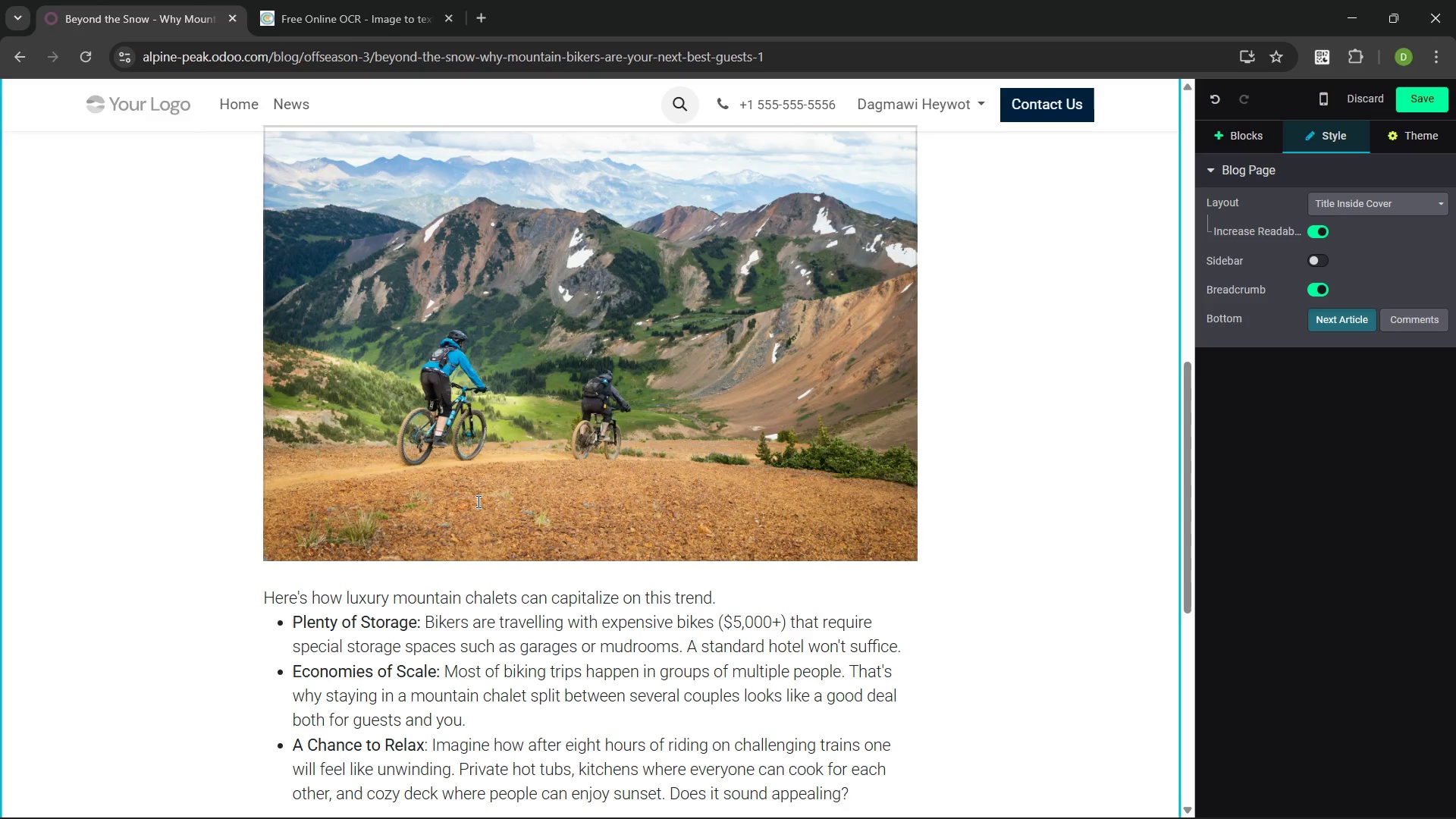 
wait(10.25)
 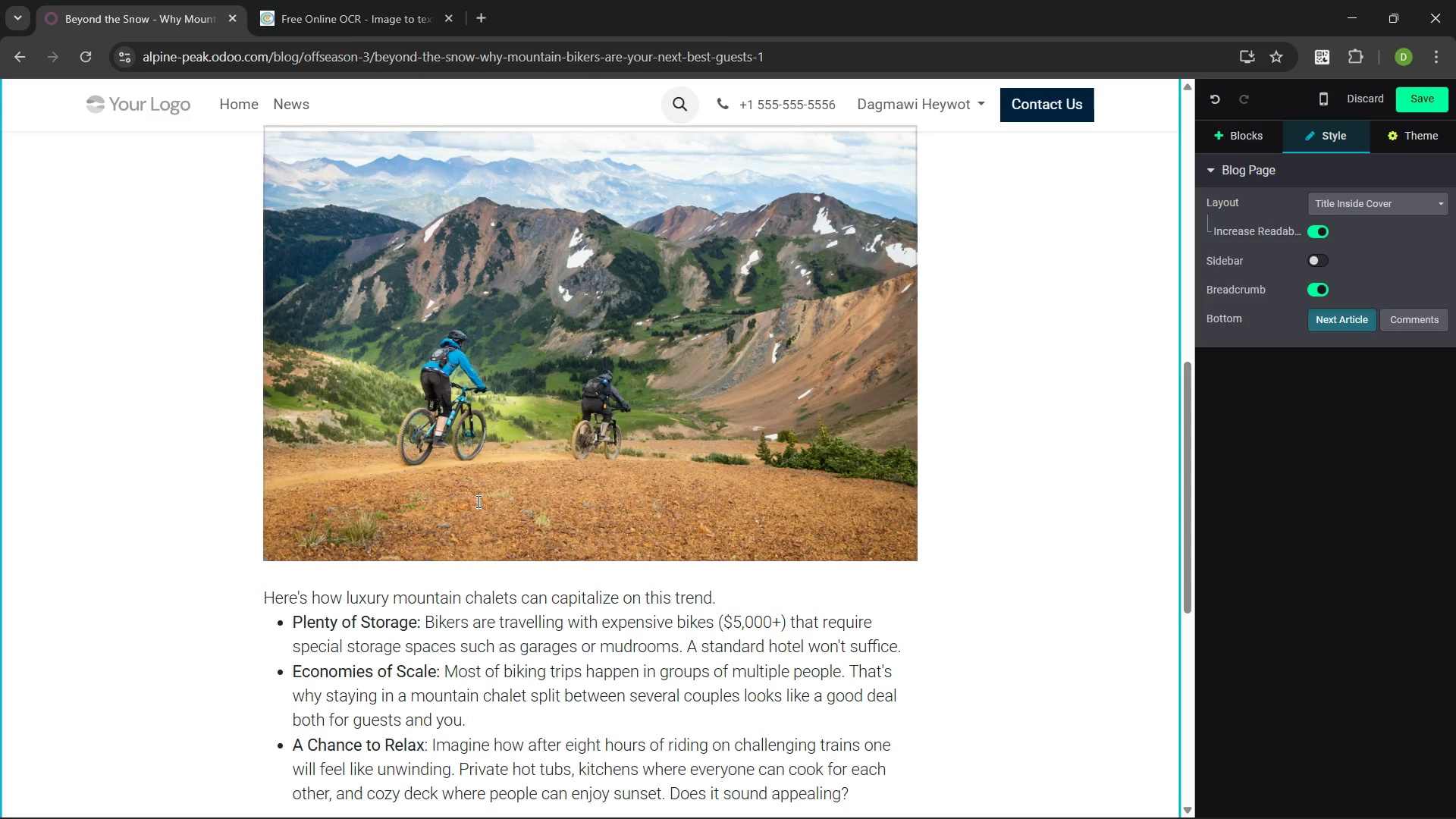 
left_click([725, 171])
 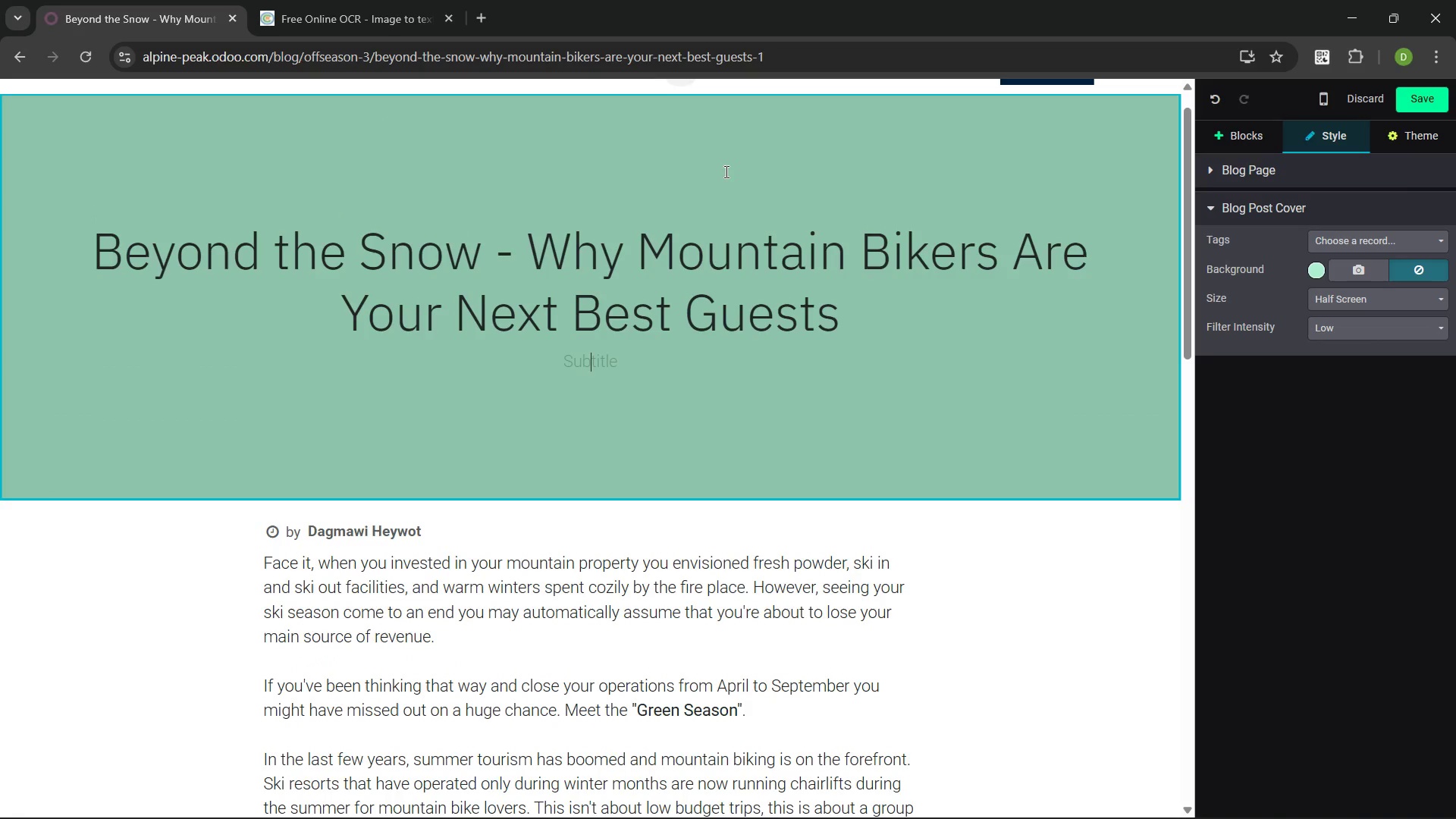 
key(Slash)
 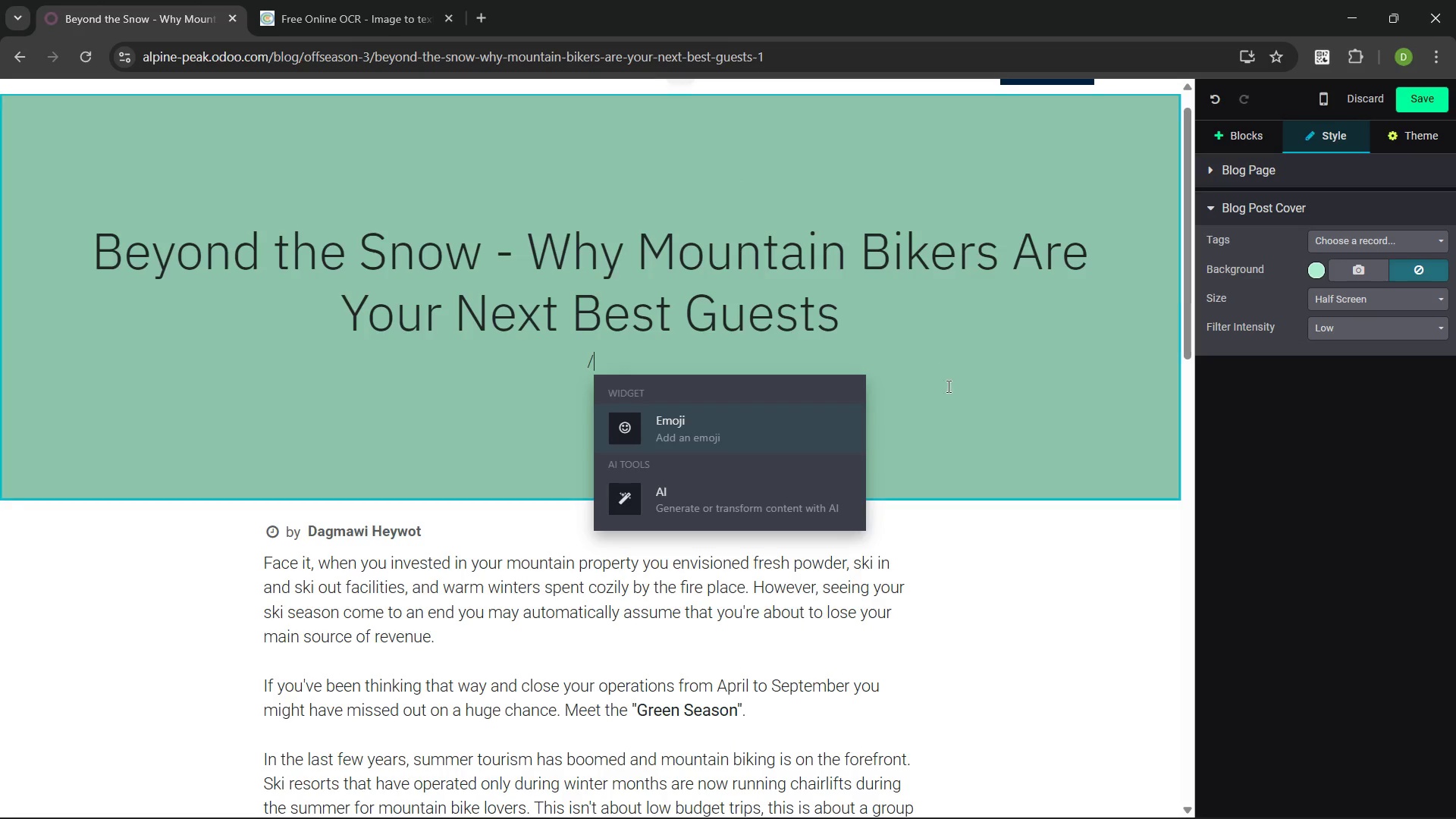 
key(Backspace)
 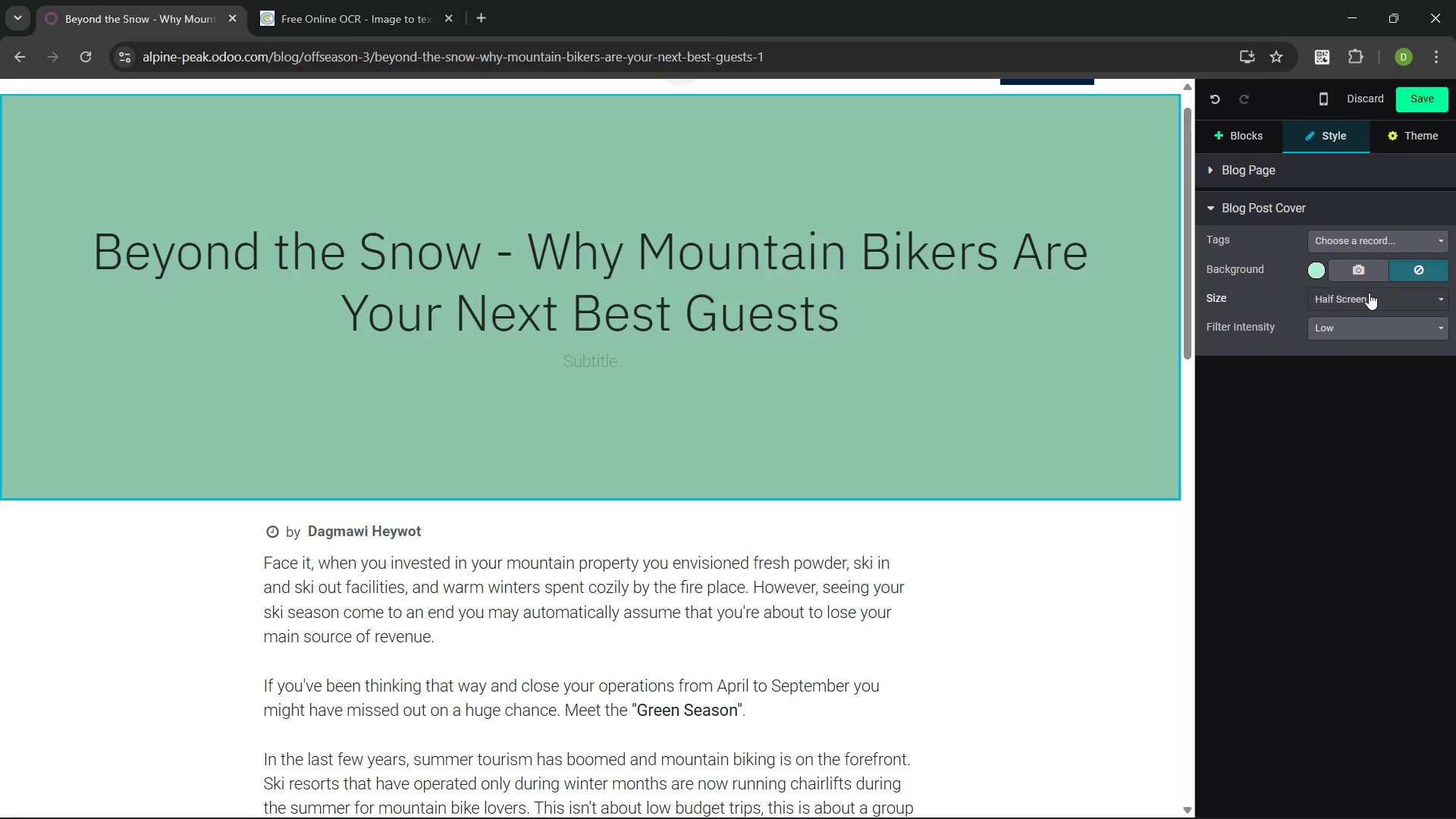 
left_click([1348, 269])
 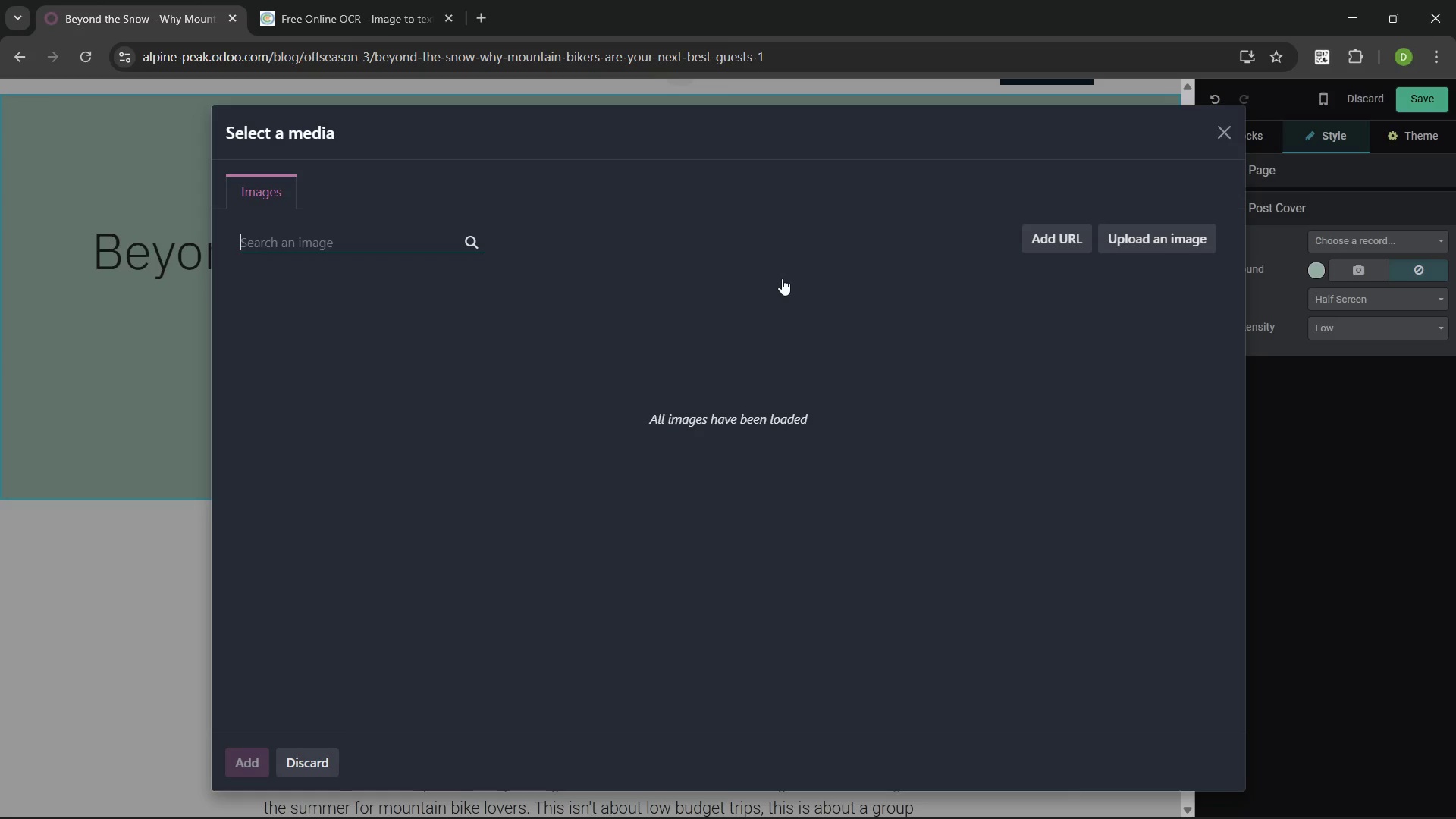 
type(bikers on mon)
key(Backspace)
type(untain forest)
 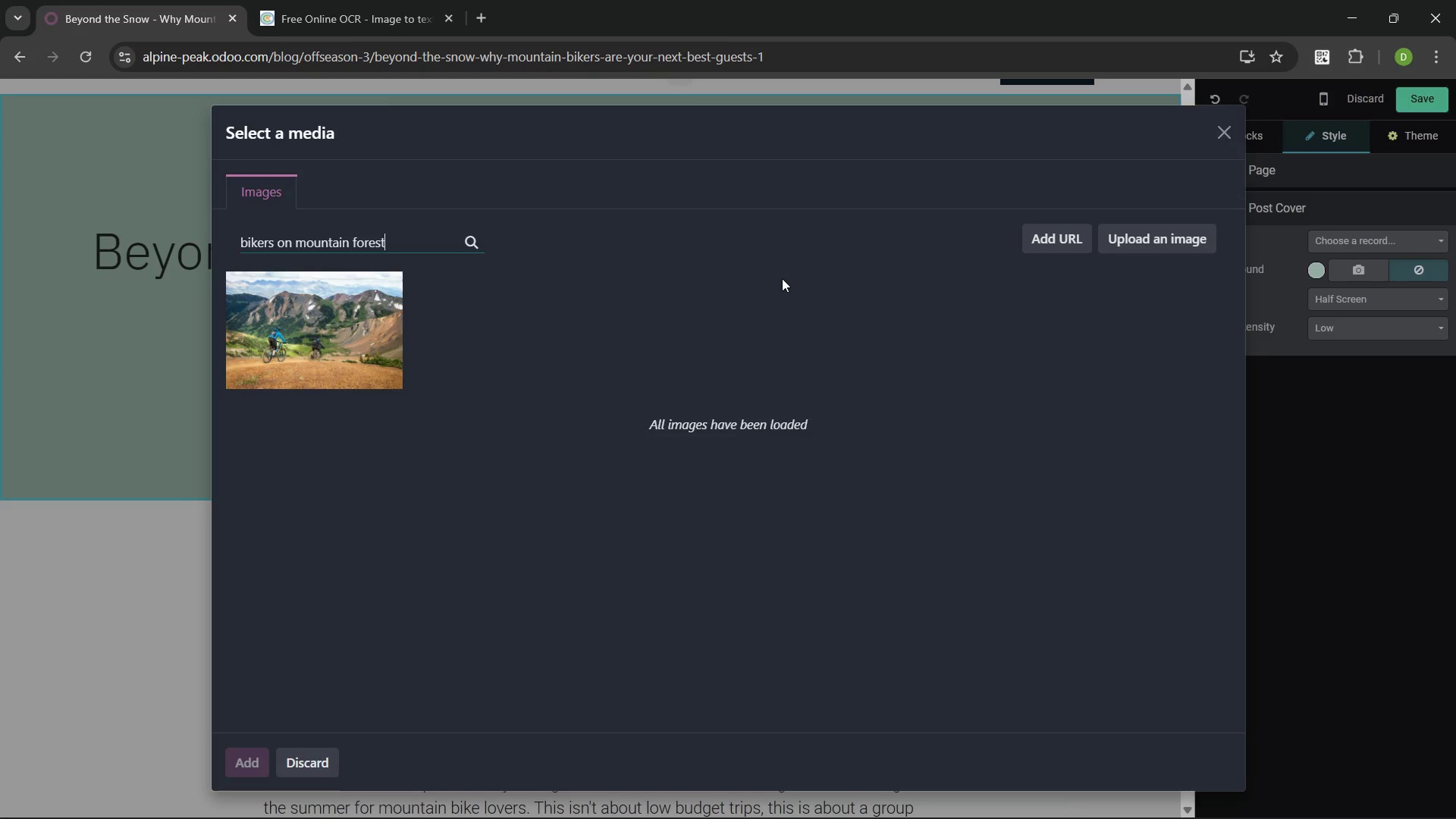 
key(Enter)
 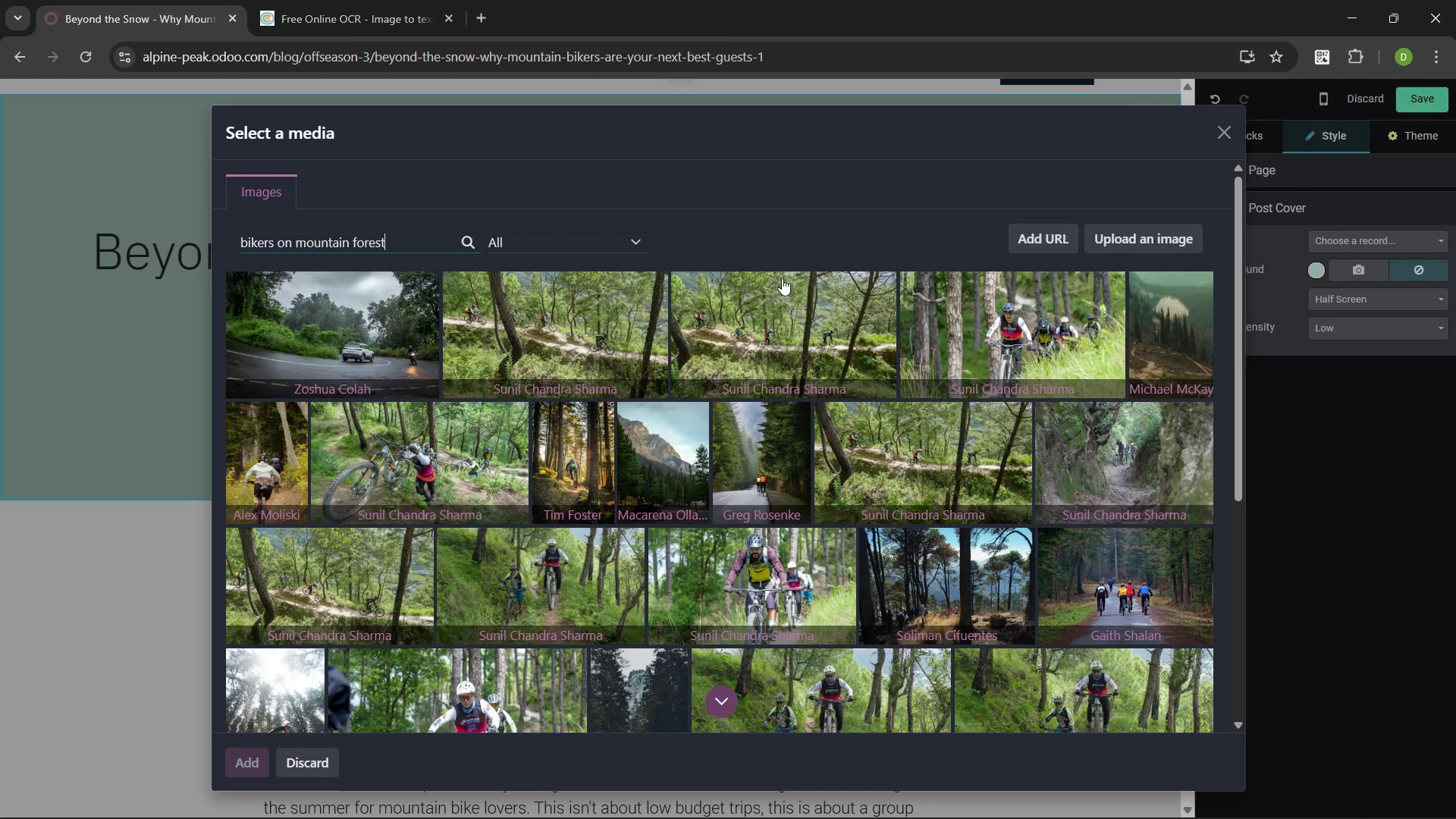 
wait(29.36)
 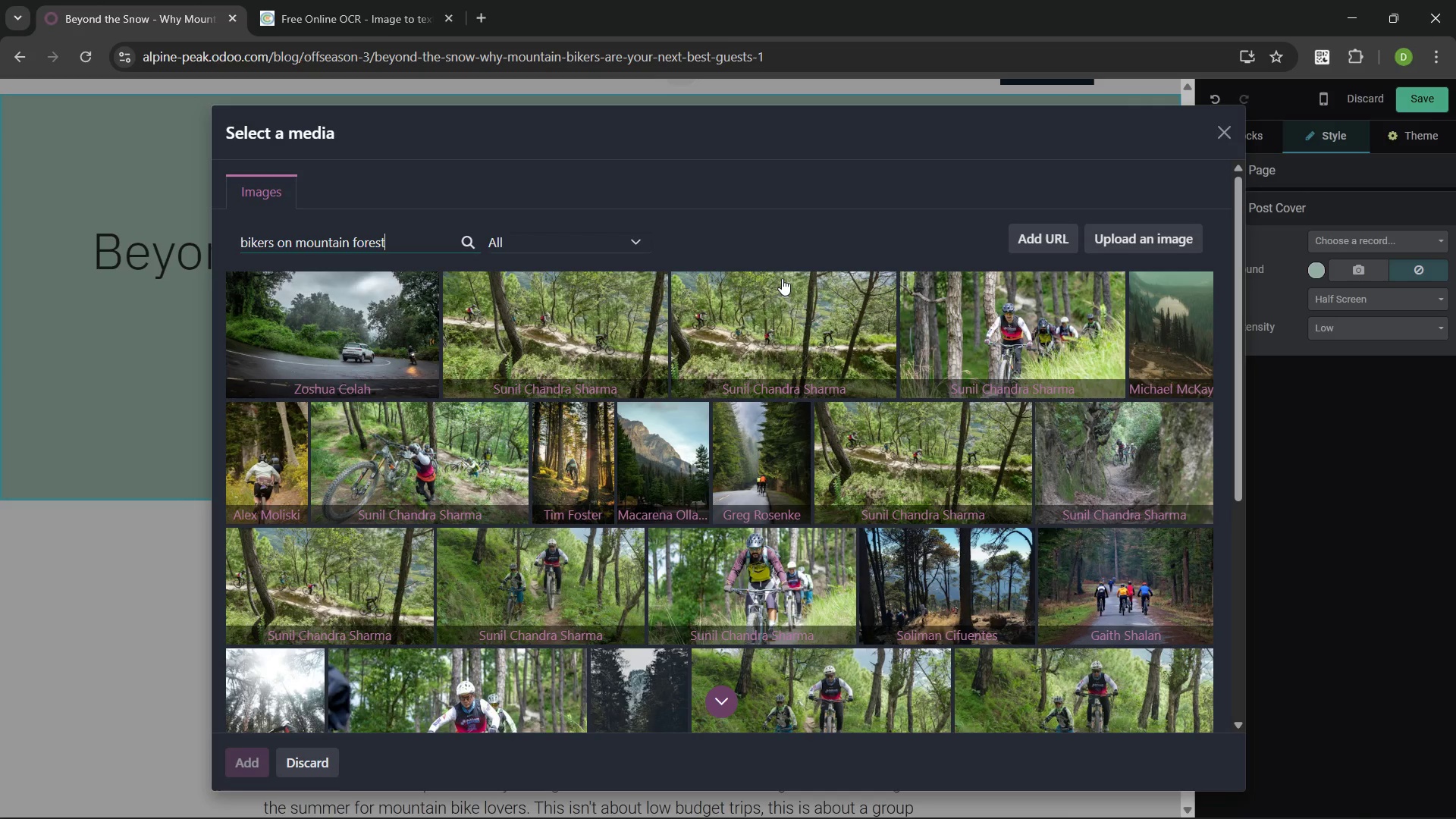 
hold_key(key=ControlRight, duration=1.06)
 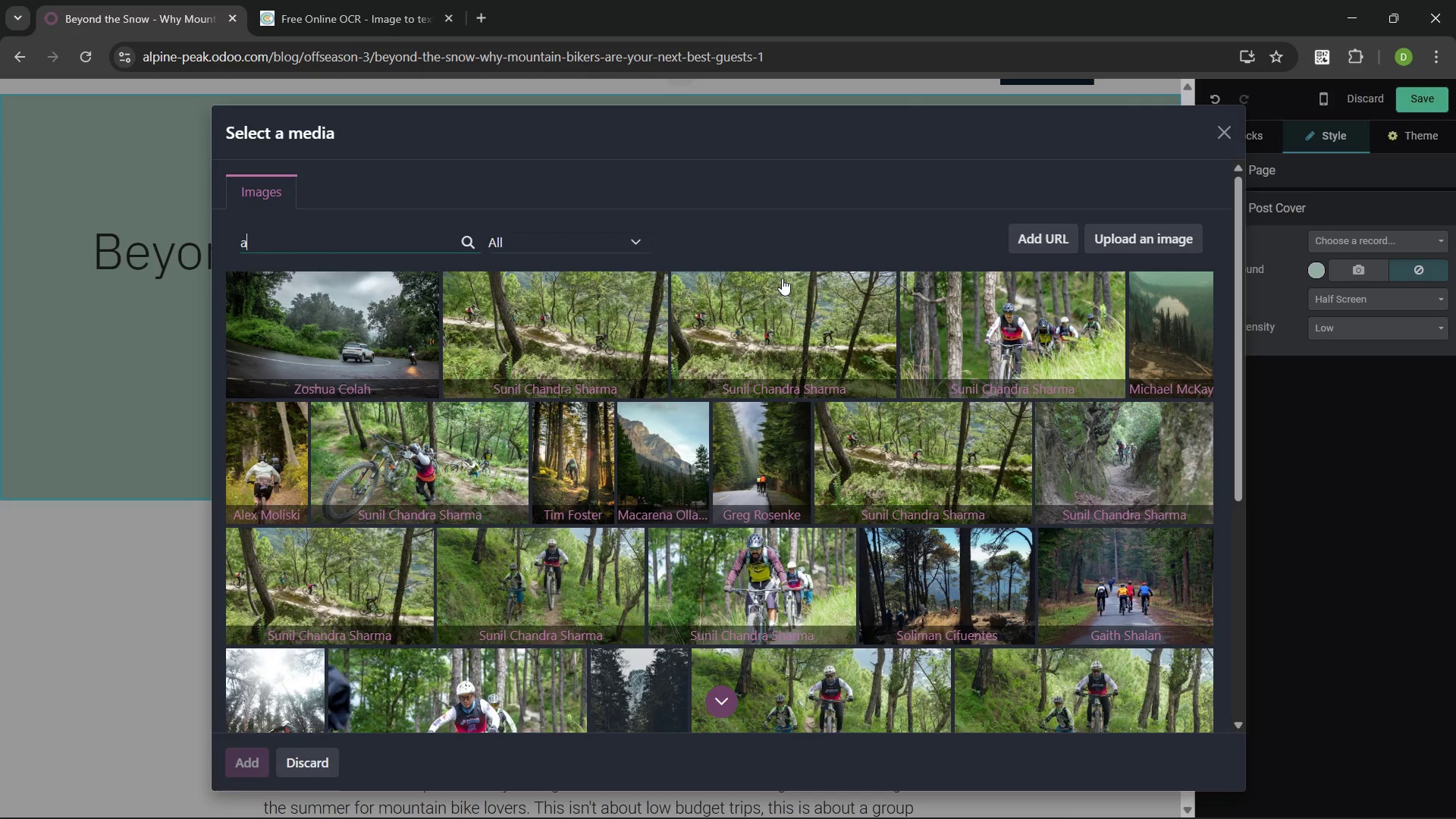 
hold_key(key=Backspace, duration=0.77)
 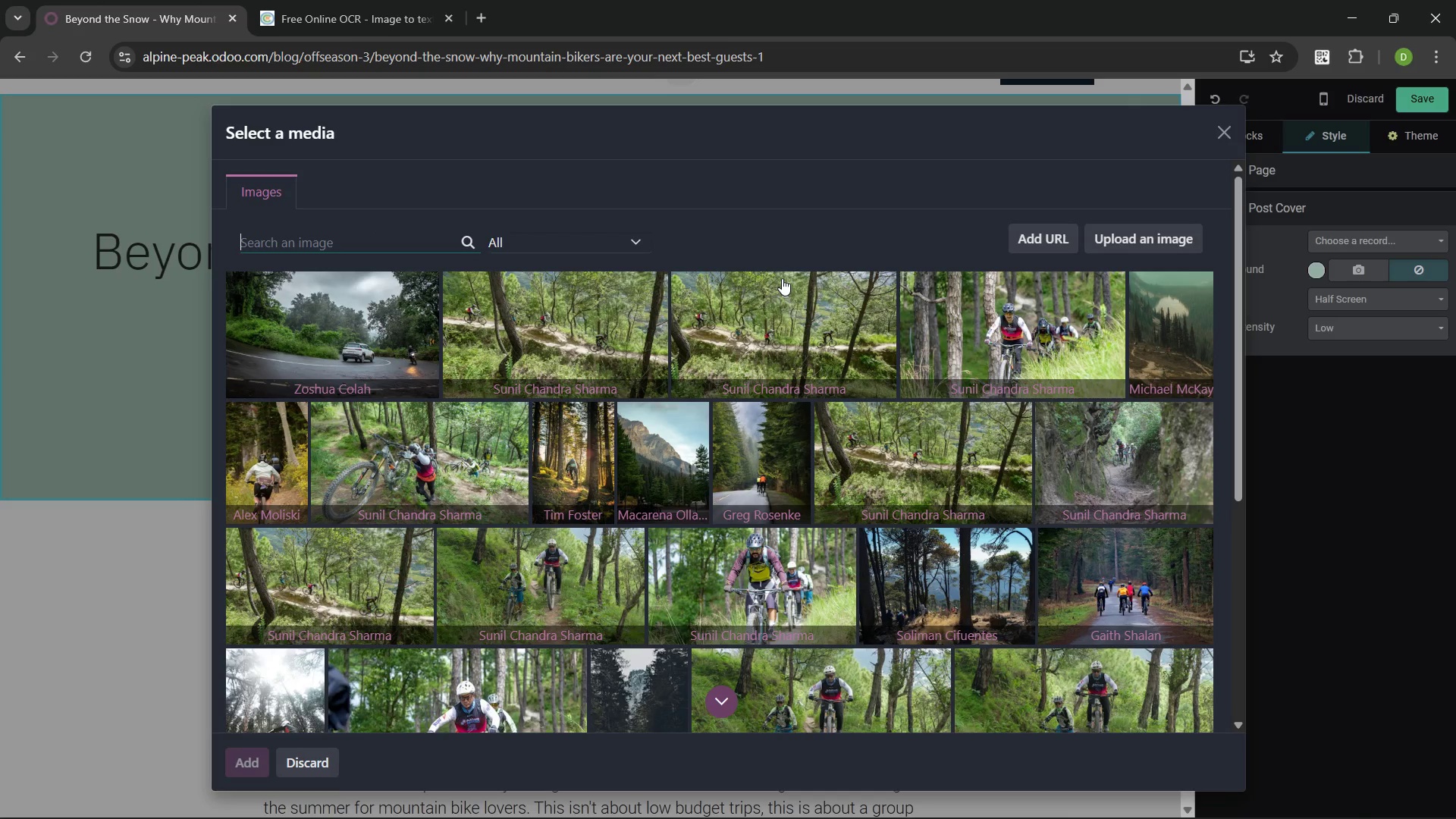 
type(alpine f)
key(Backspace)
type(valley in the summer)
 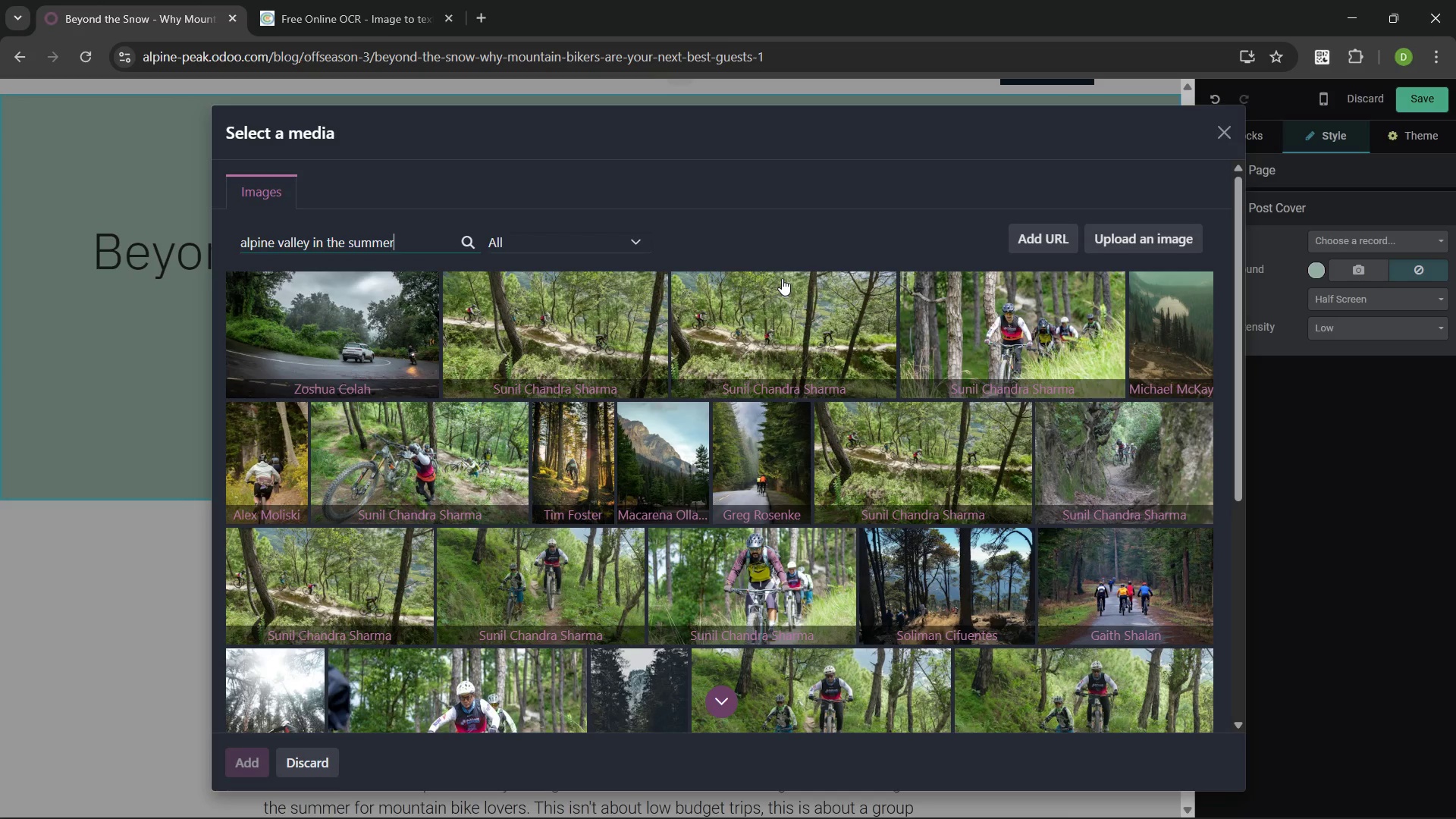 
key(Enter)
 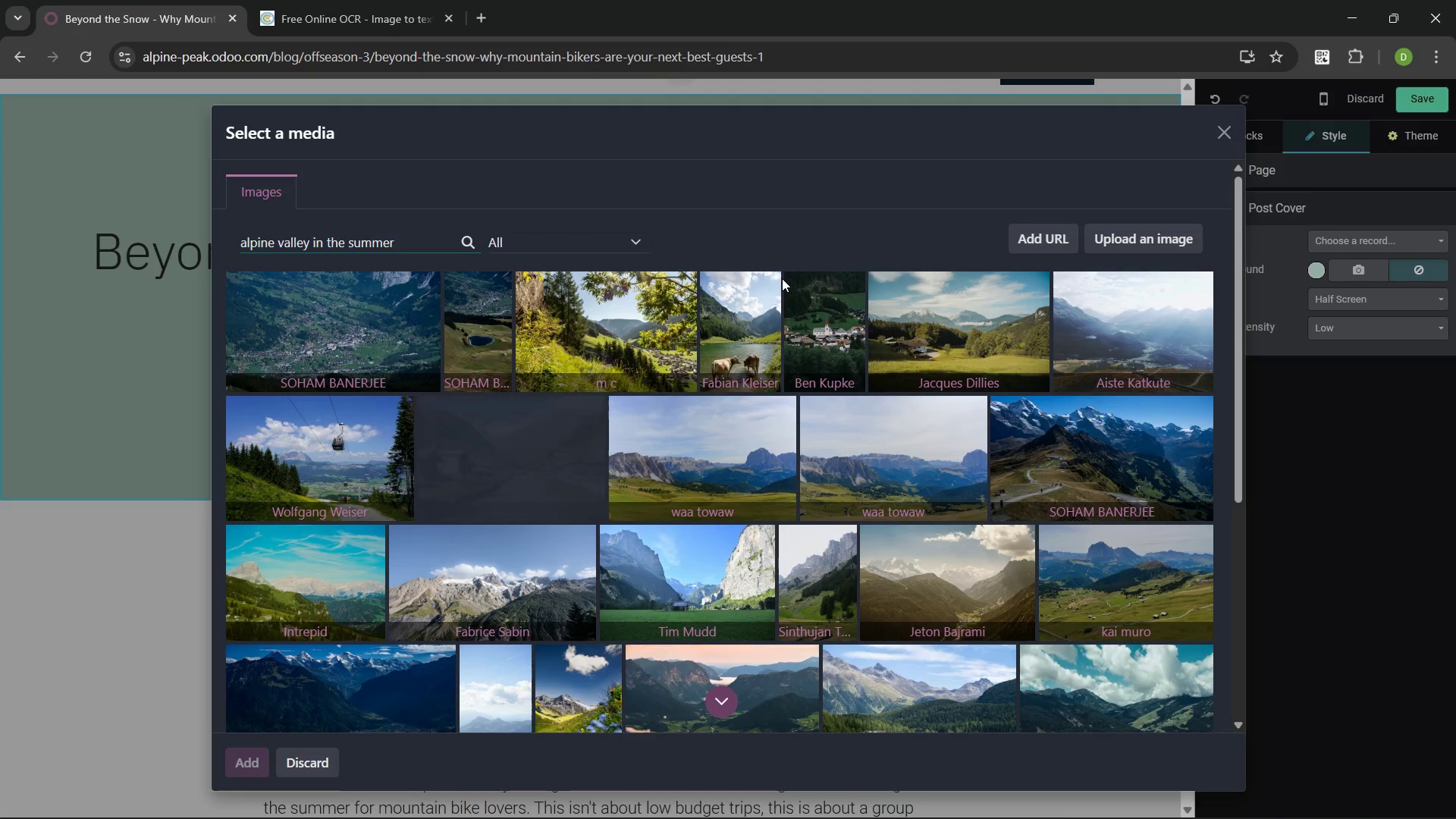 
wait(13.83)
 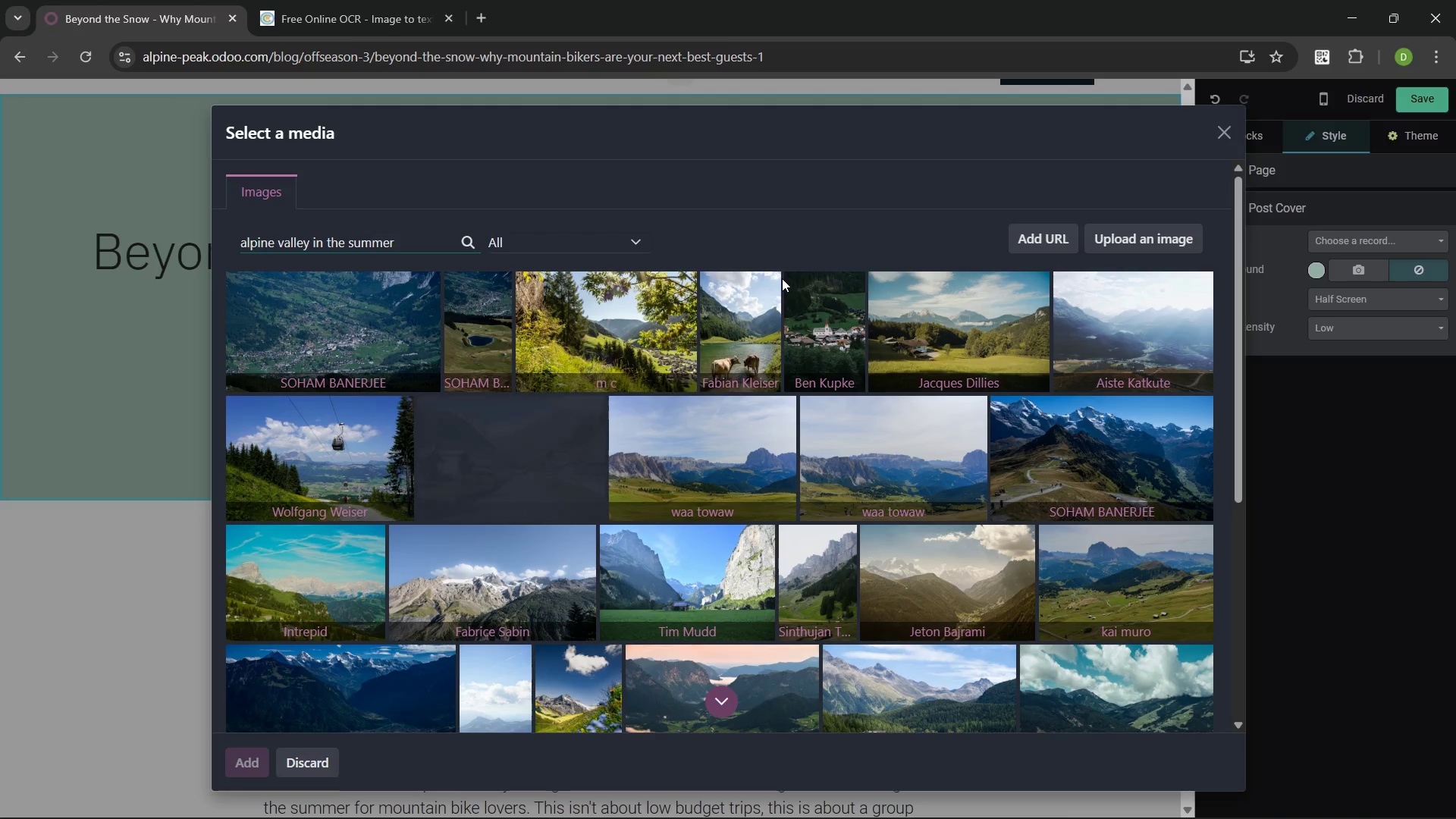 
left_click([364, 312])
 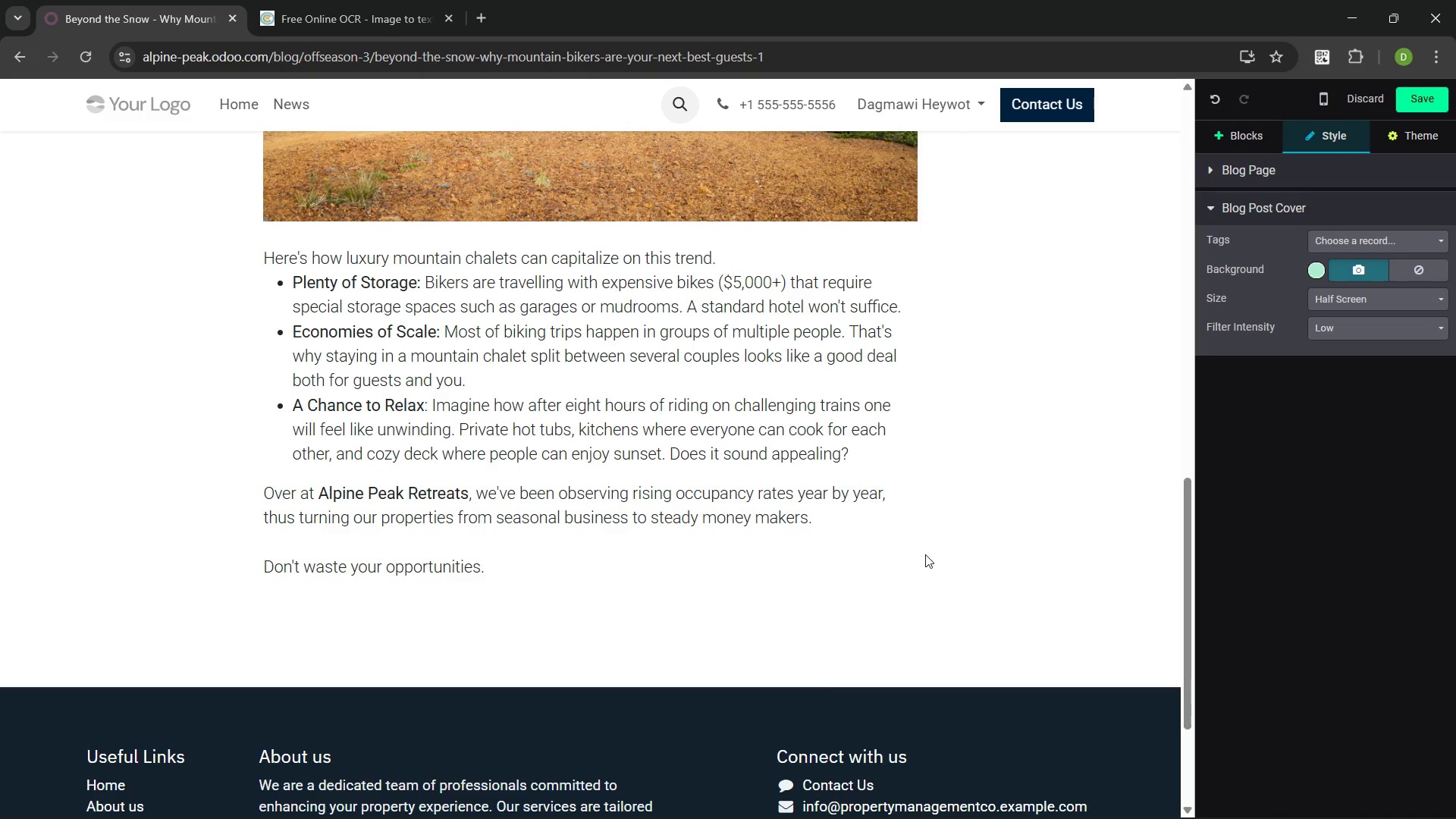 
wait(62.84)
 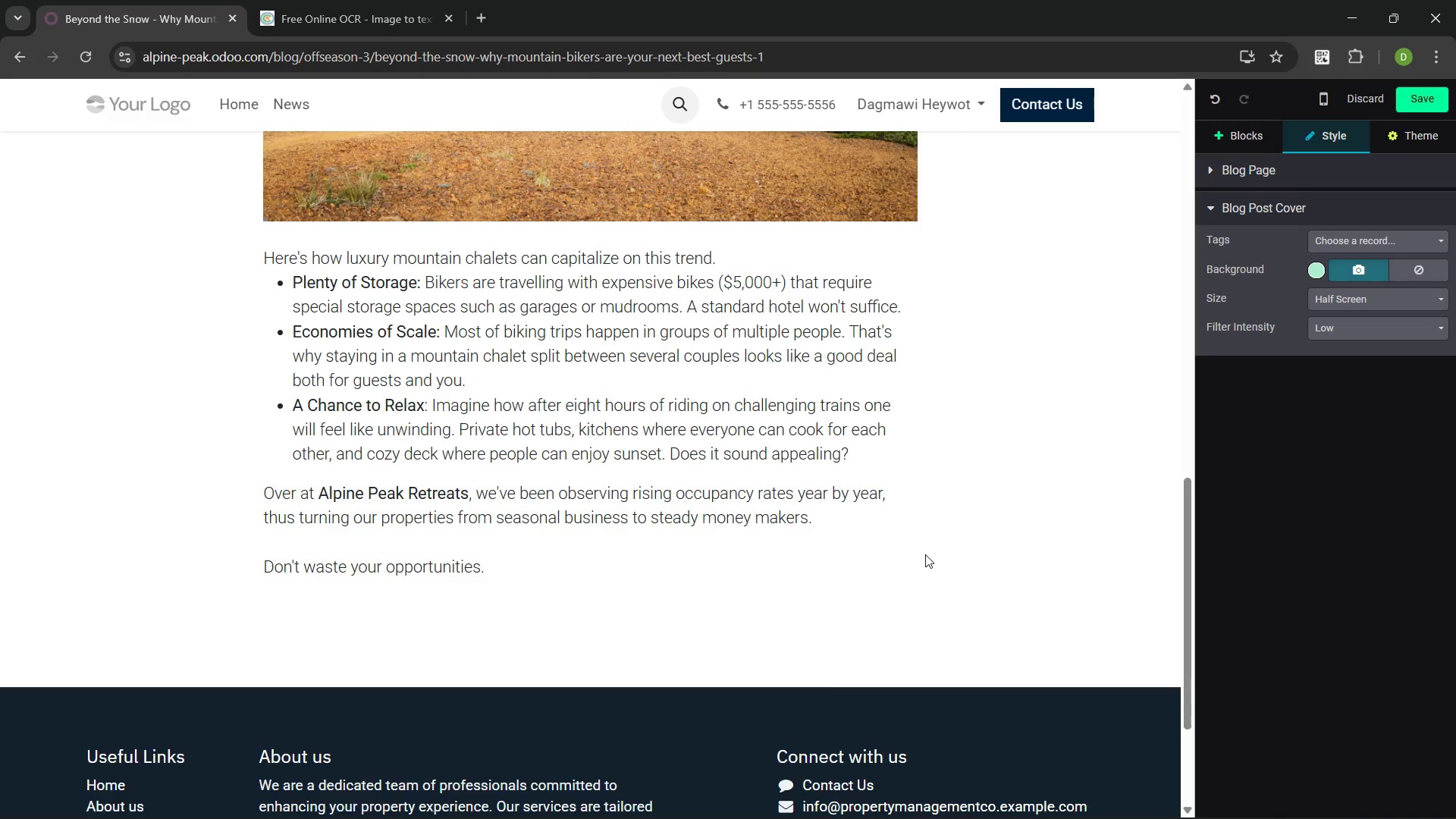 
left_click([1359, 275])
 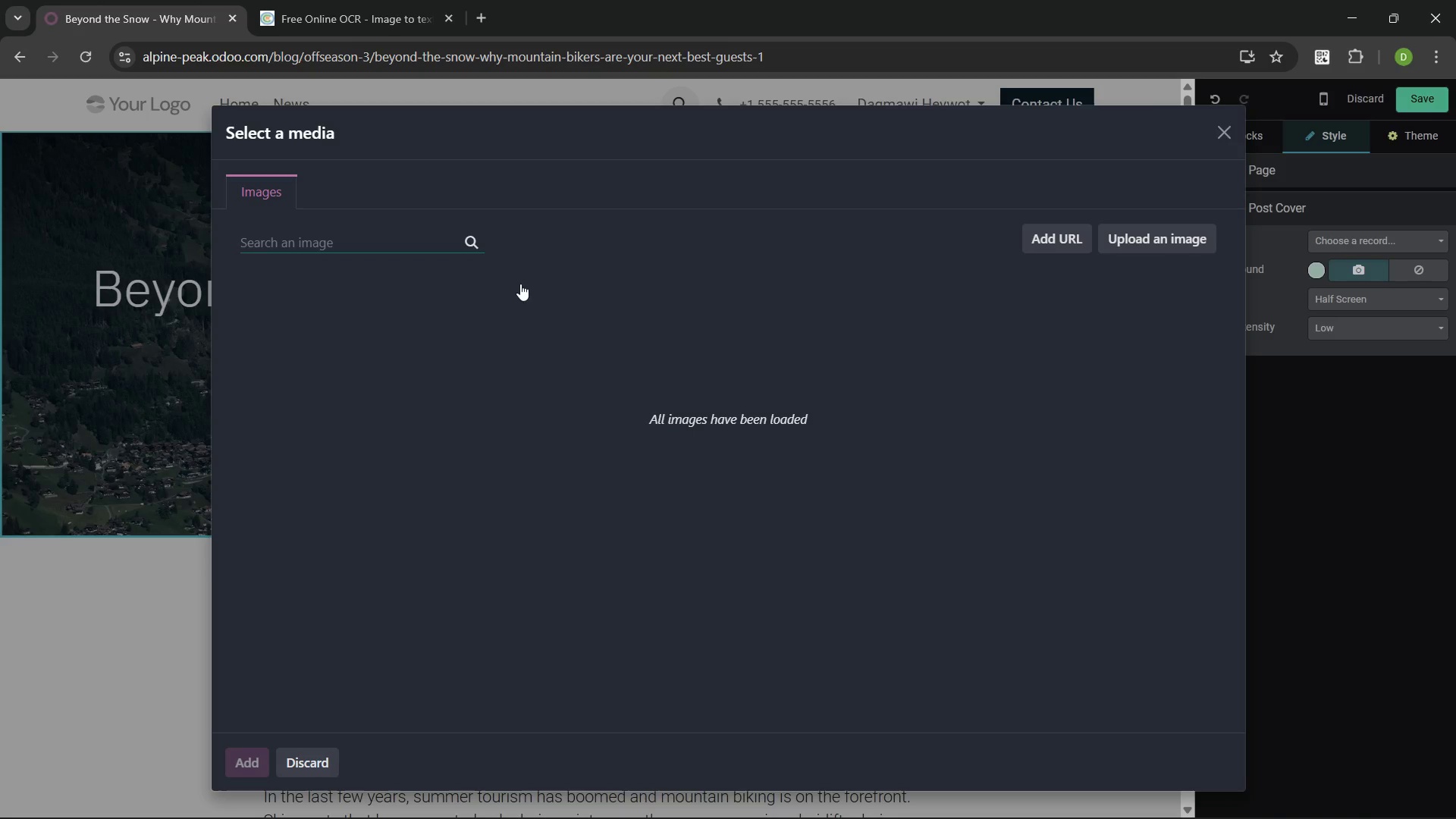 
type(mou)
key(Backspace)
key(Backspace)
key(Backspace)
type(group of mountain bikers)
 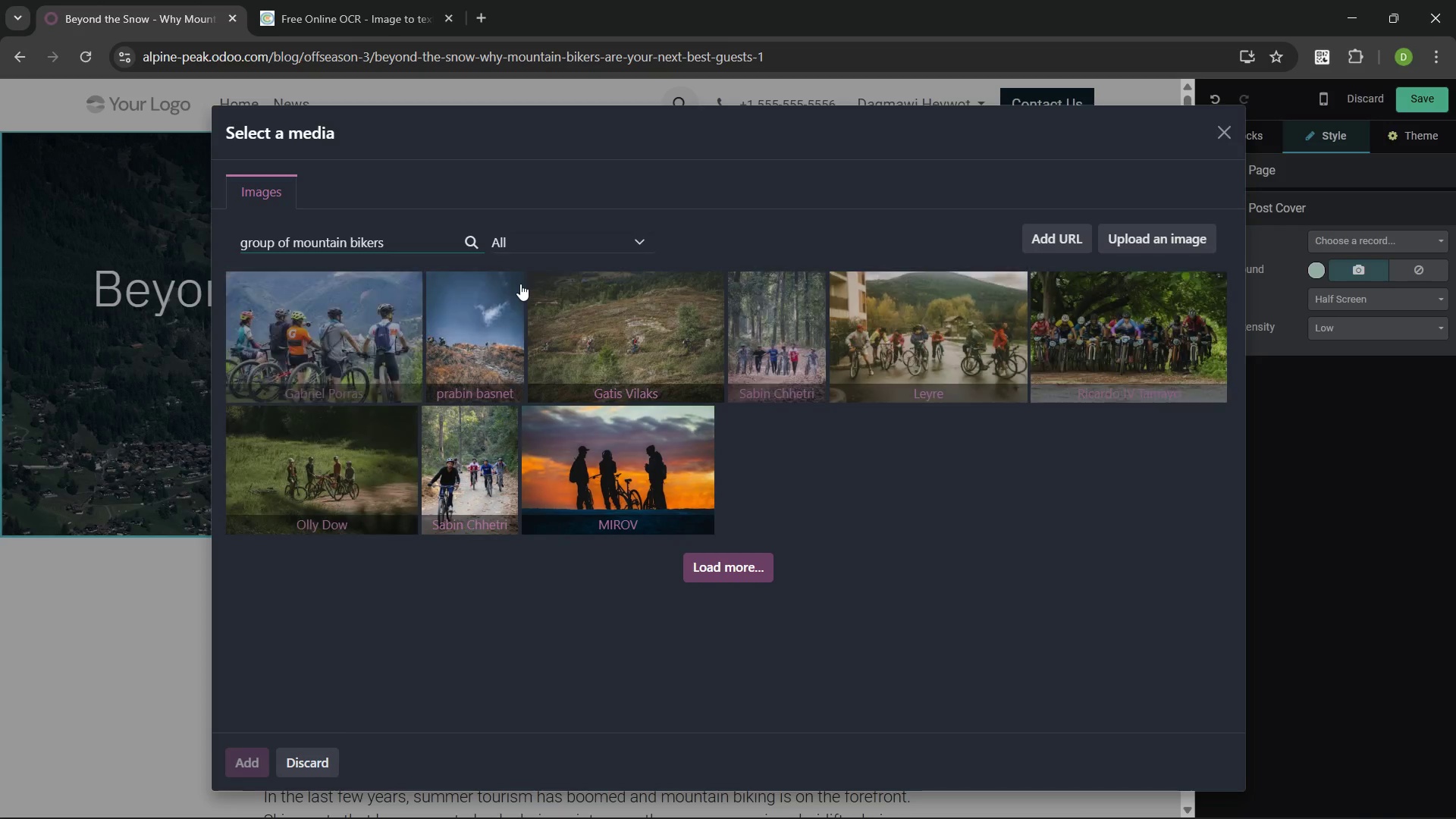 
wait(9.34)
 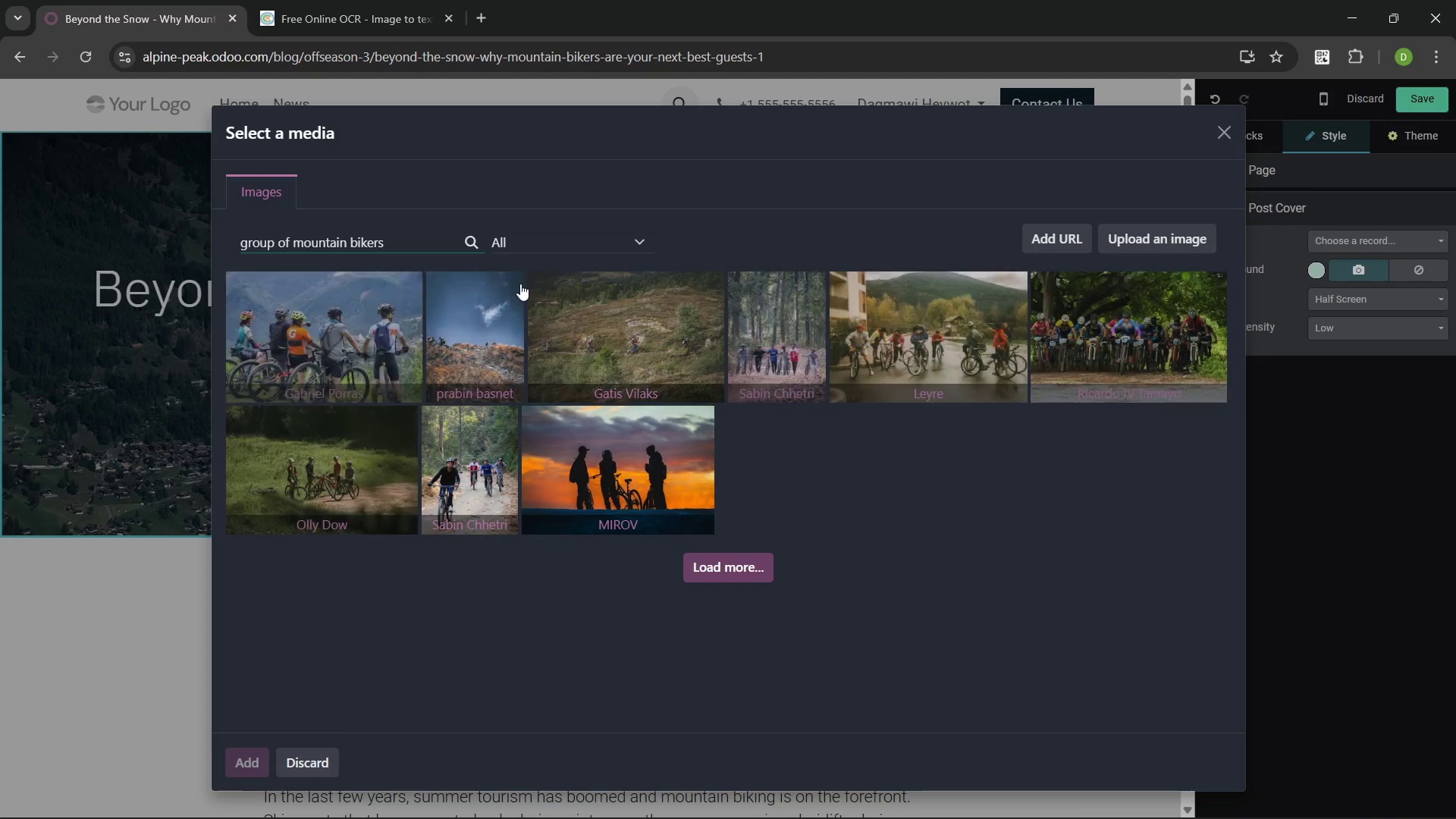 
type( on fi)
key(Backspace)
key(Backspace)
type(dirt rail)
 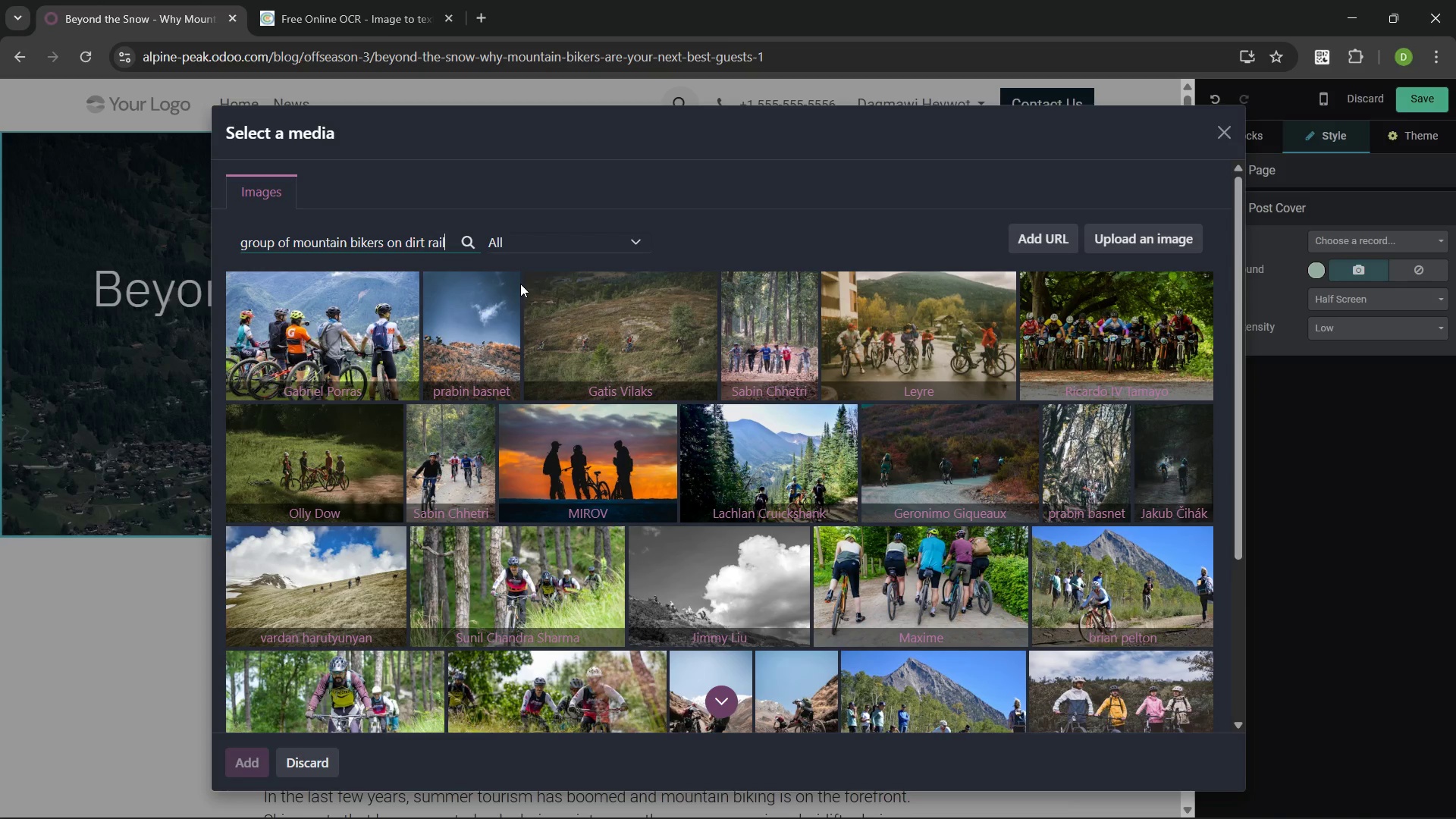 
key(Enter)
 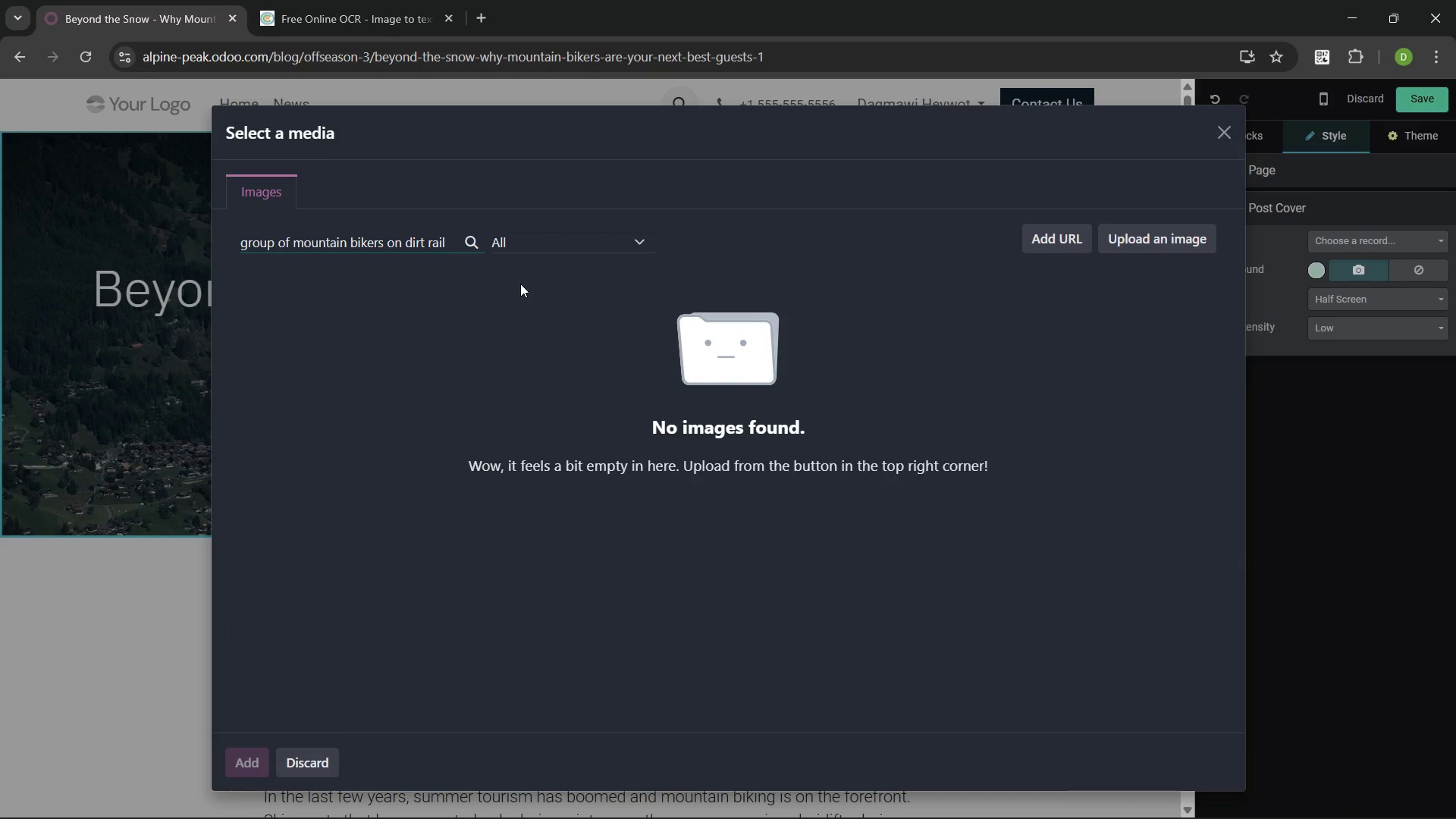 
wait(5.11)
 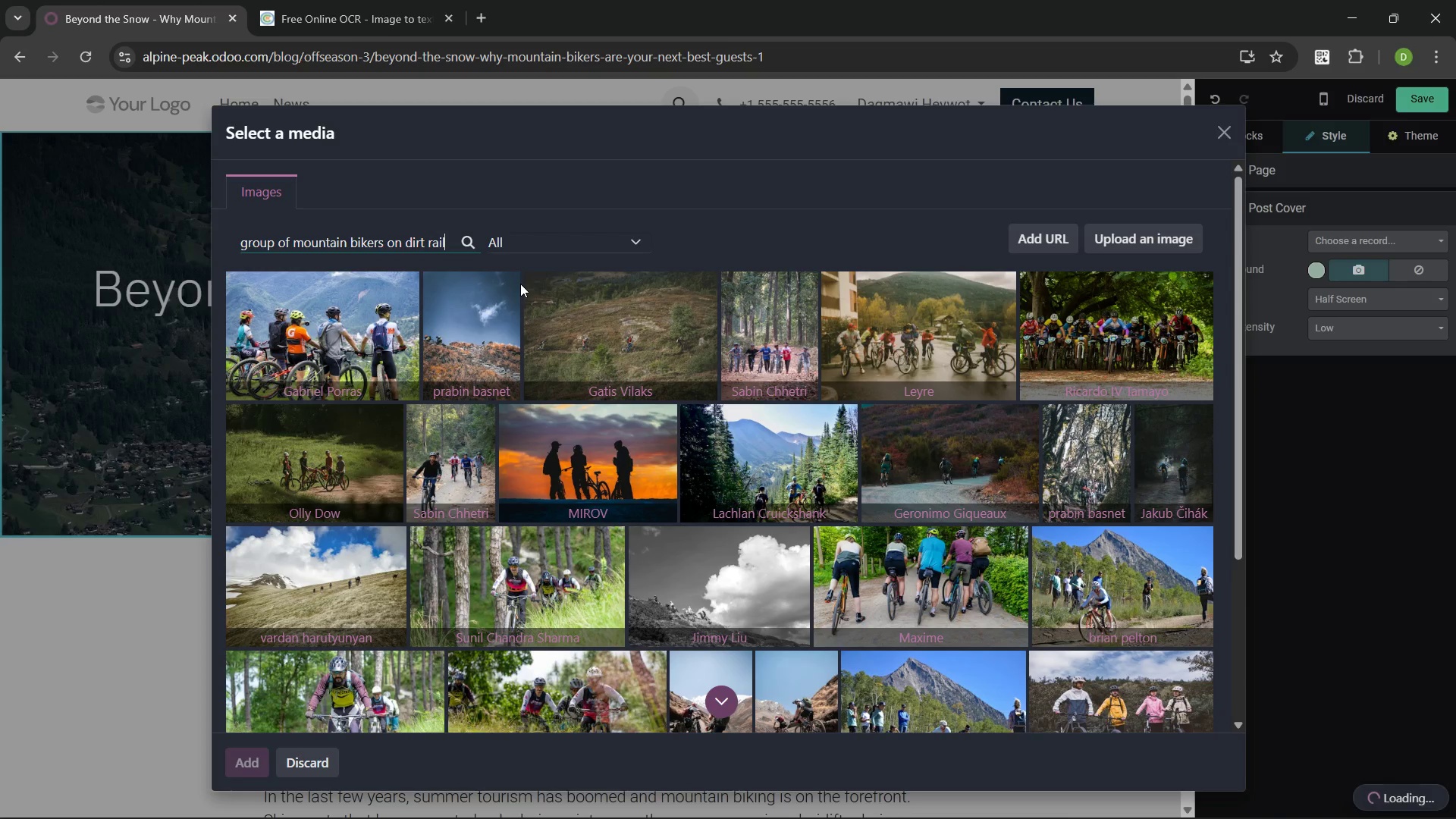 
key(Control+Backspace)
 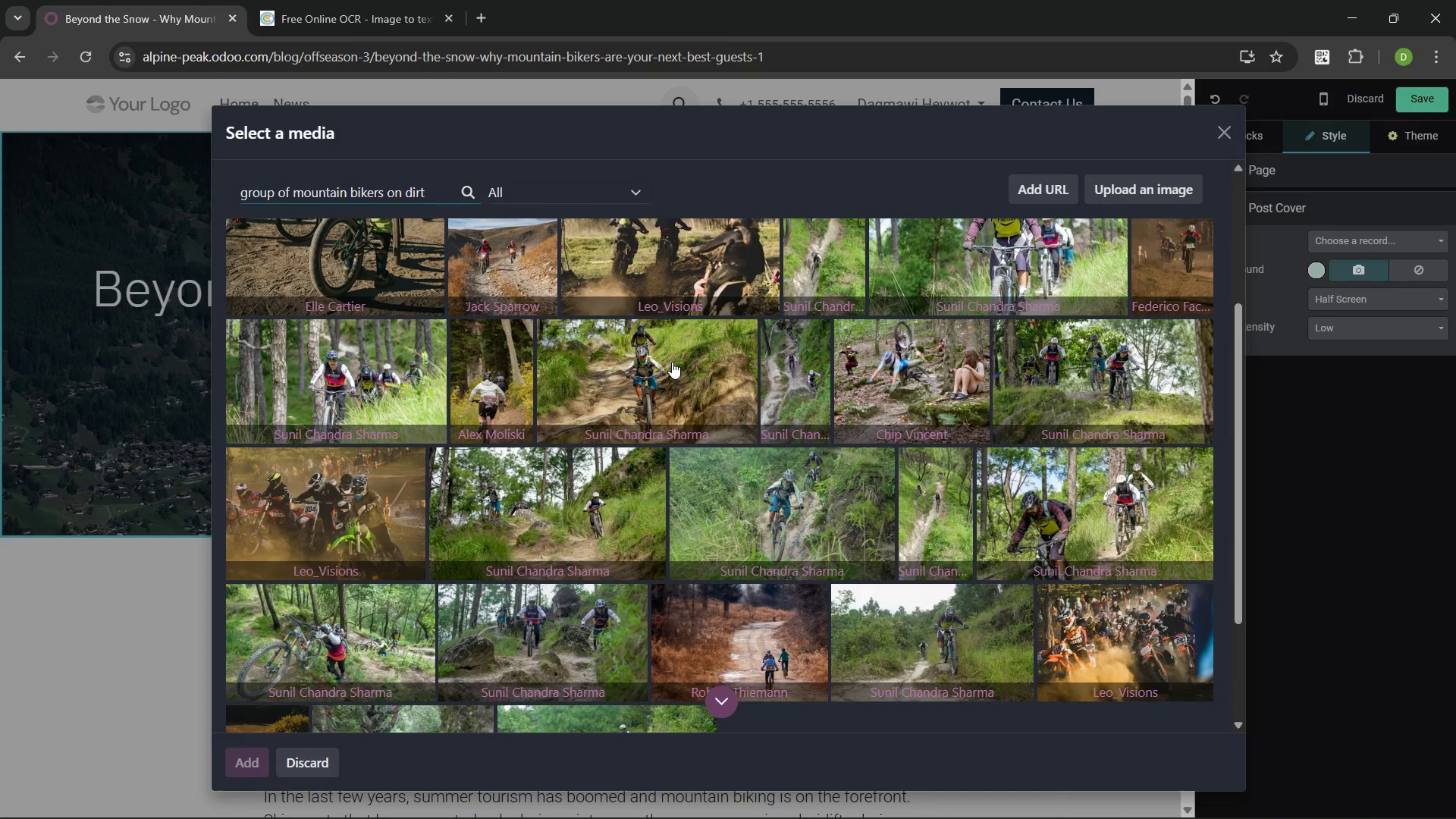 
wait(26.98)
 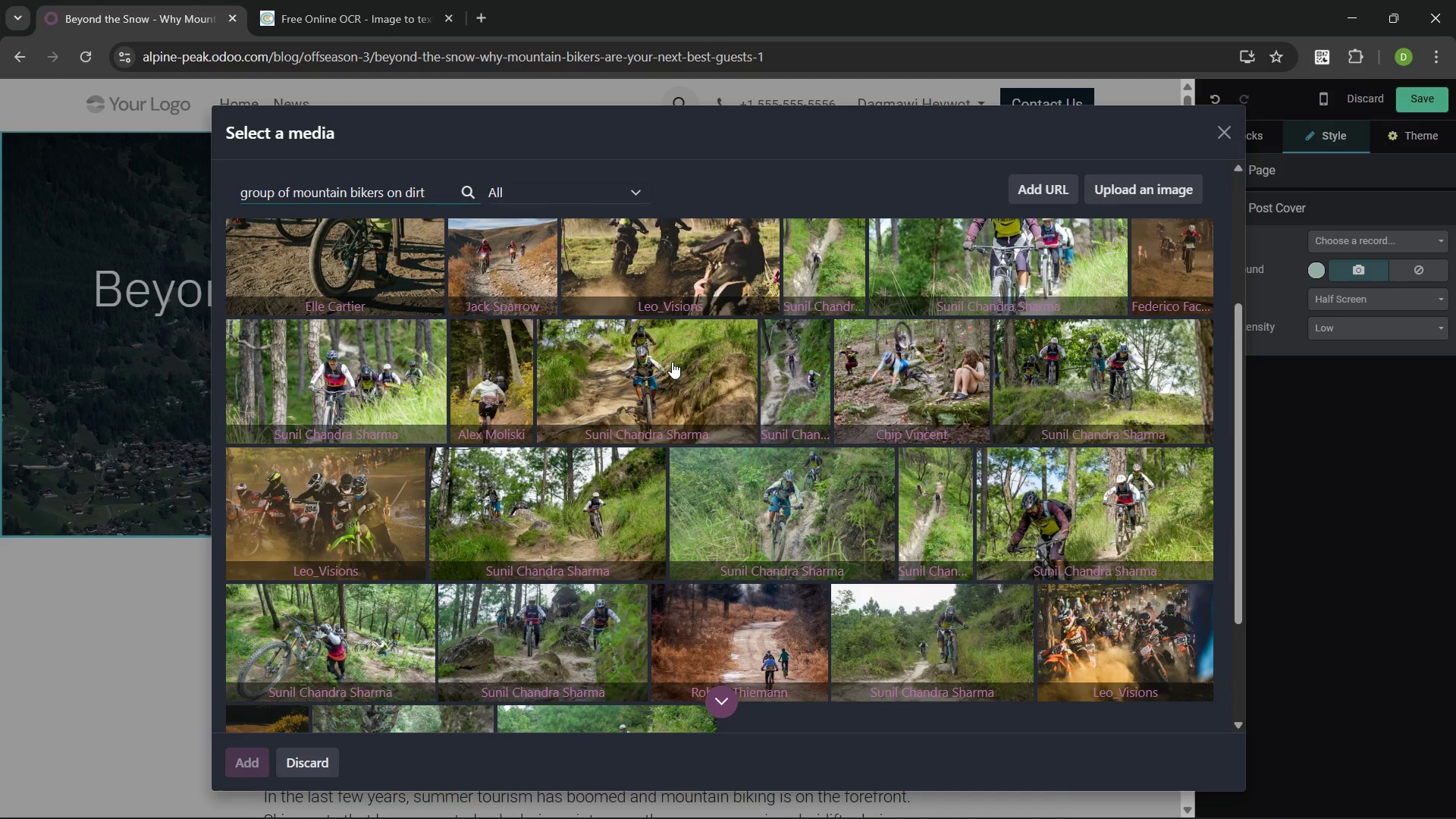 
left_click([635, 441])
 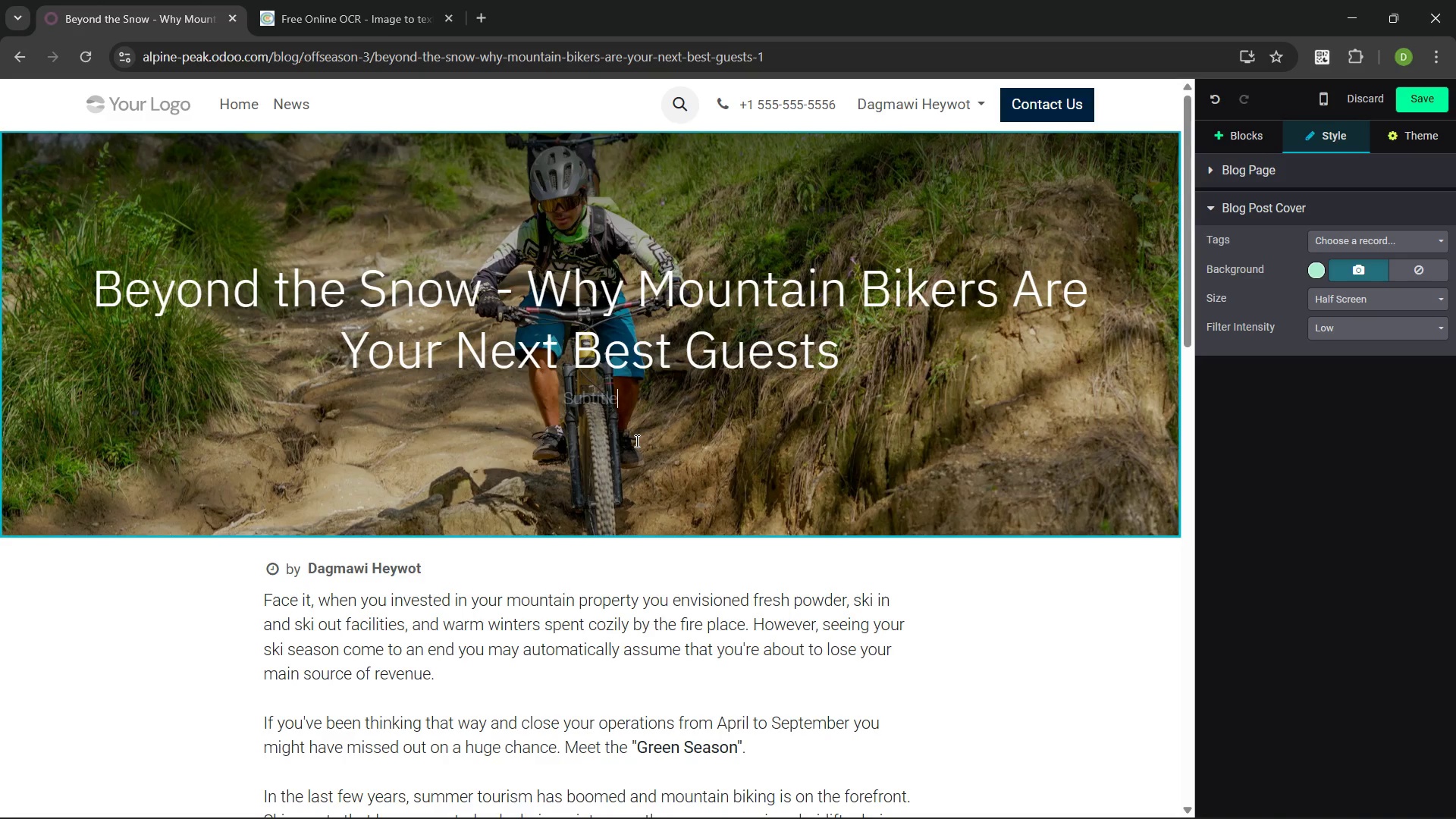 
wait(31.81)
 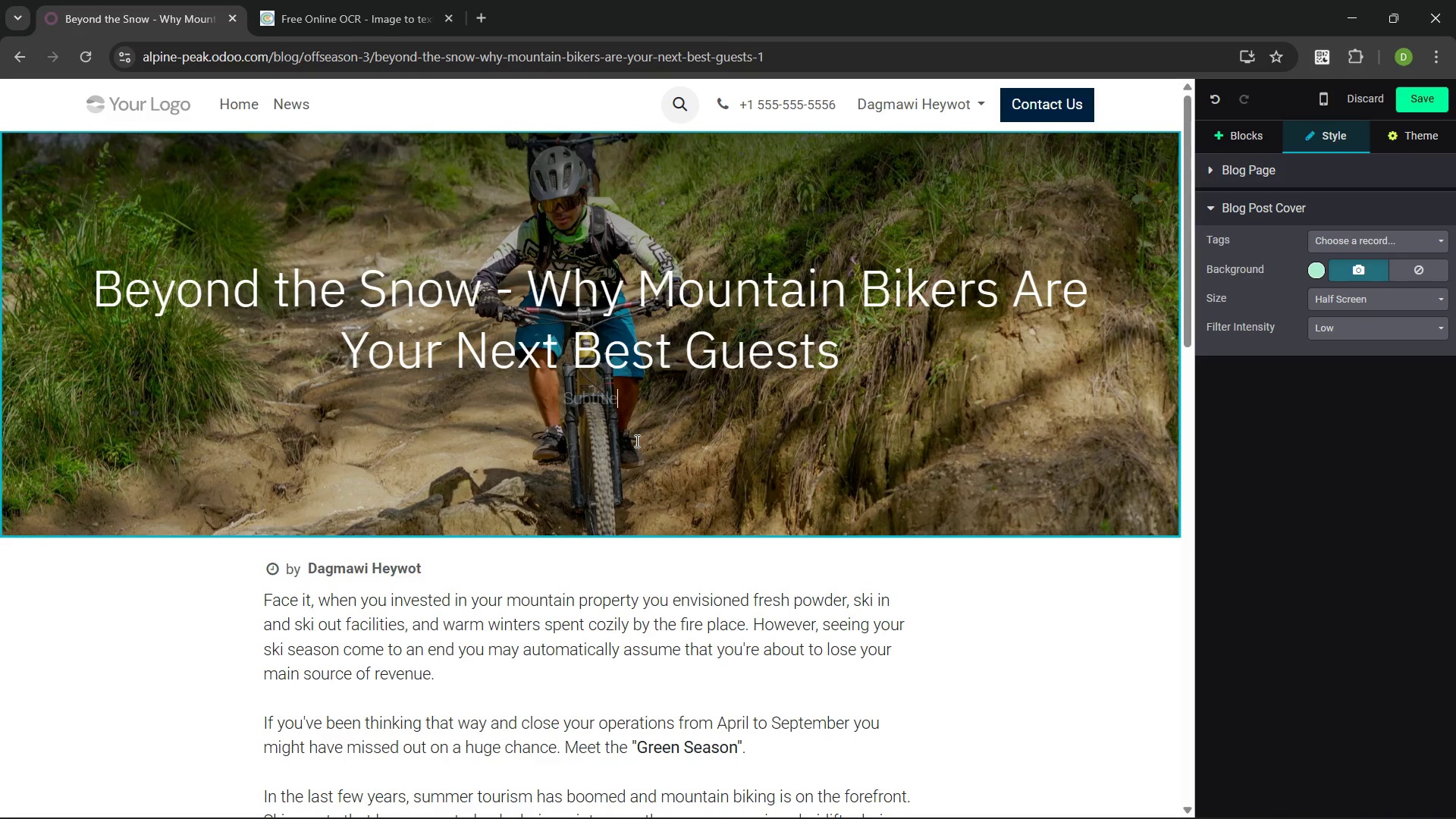 
left_click([666, 483])
 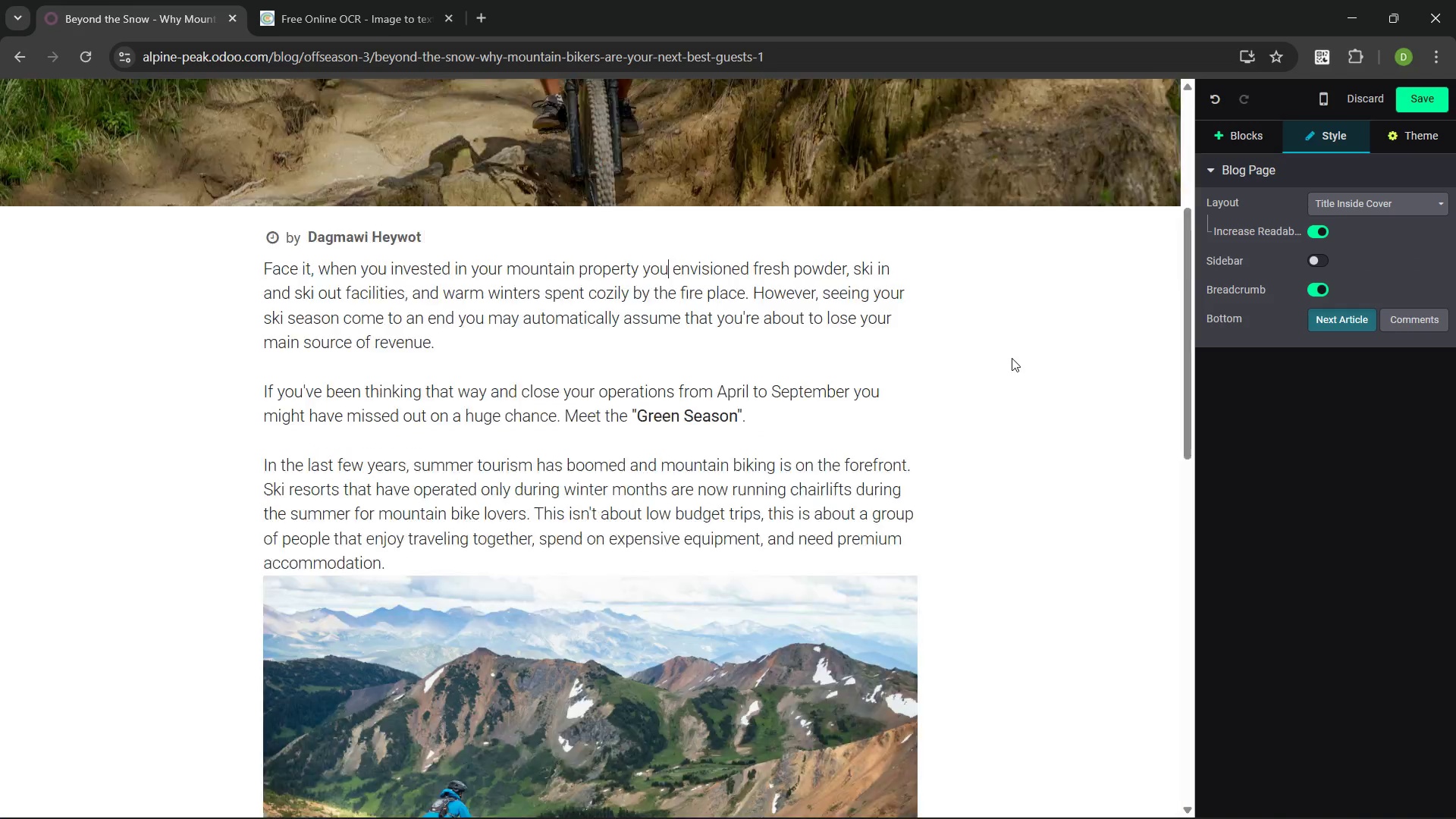 
left_click([768, 450])
 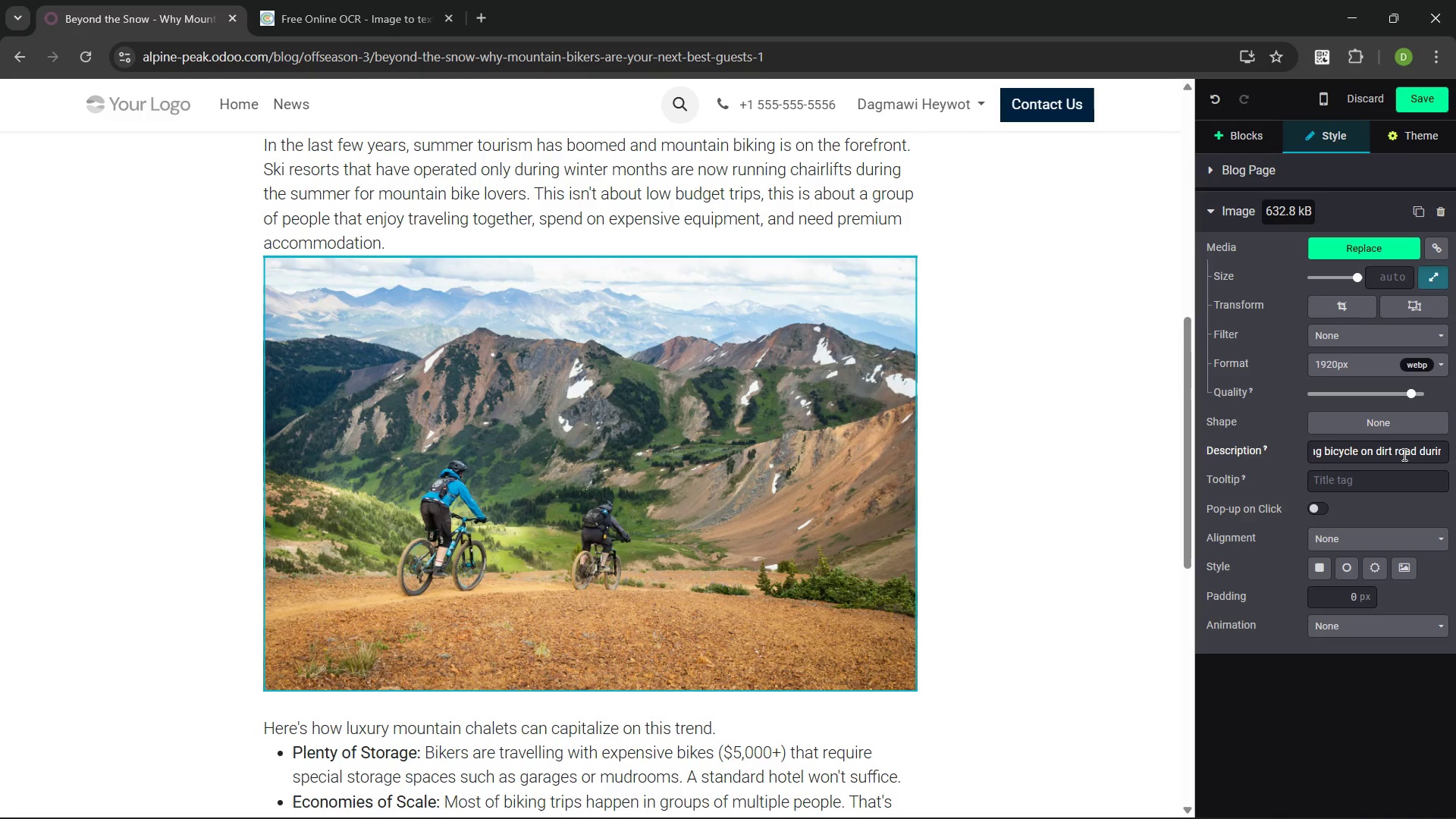 
double_click([1403, 454])
 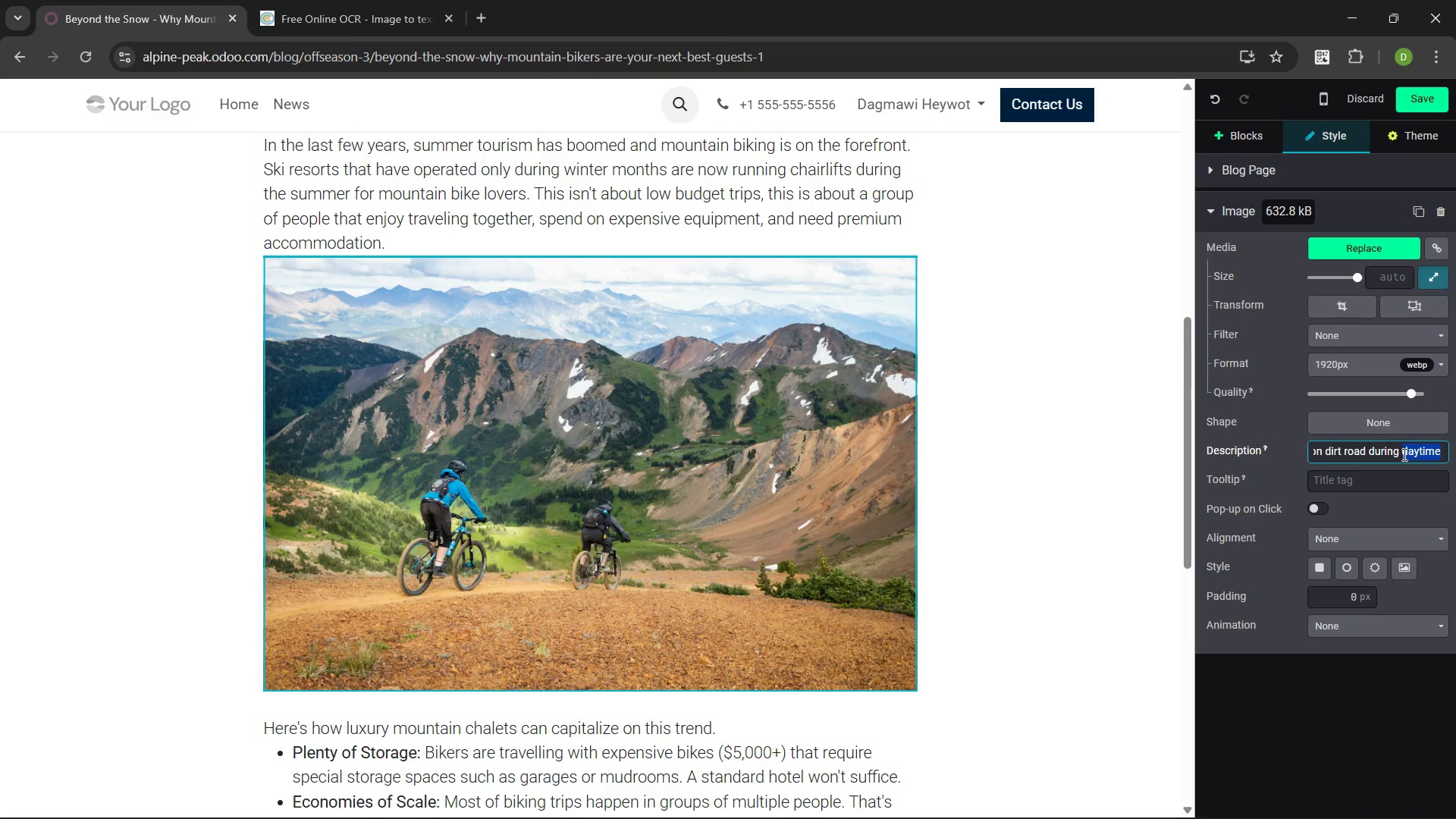 
key(Control+ControlLeft)
 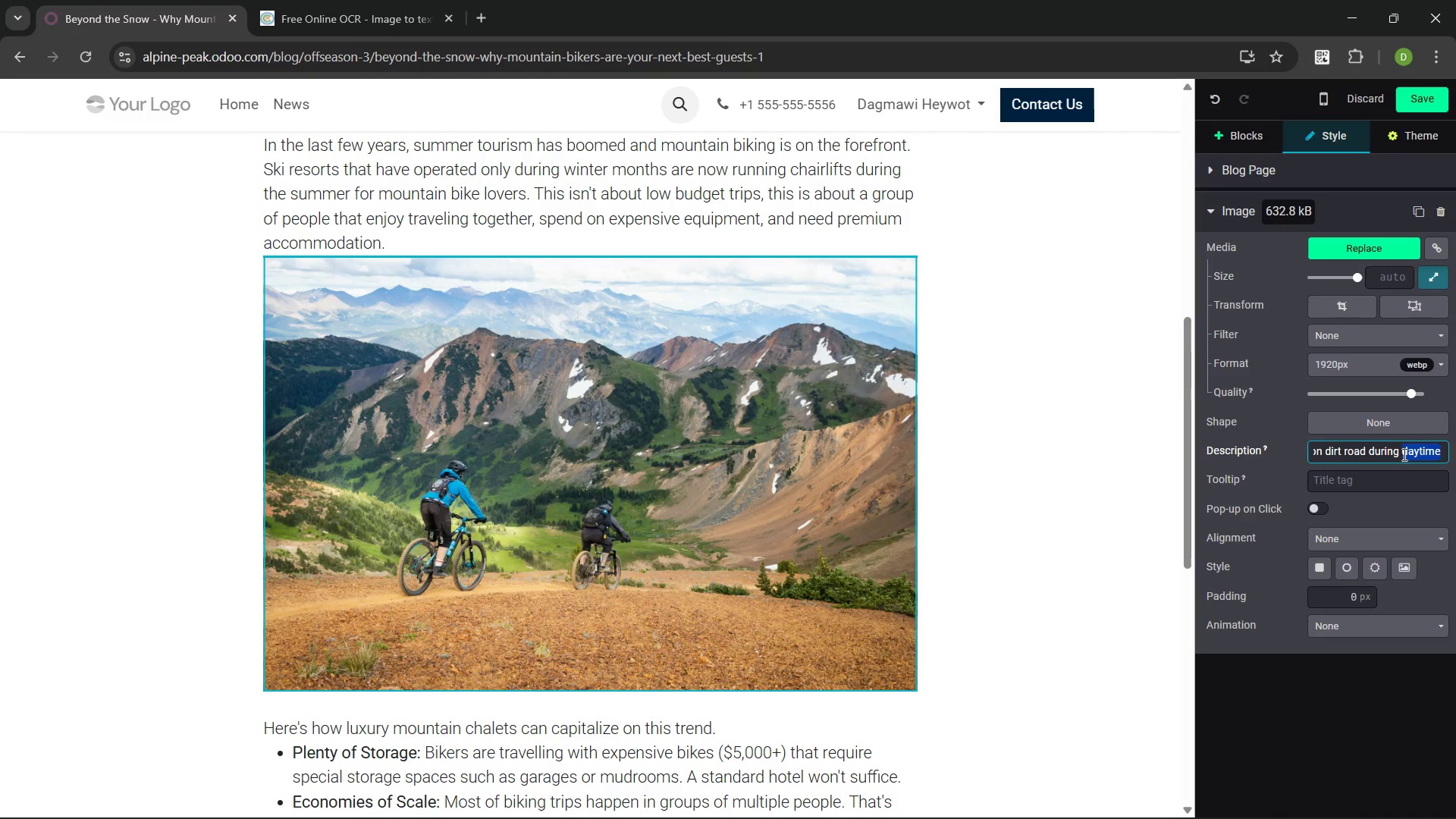 
key(Control+Backspace)
 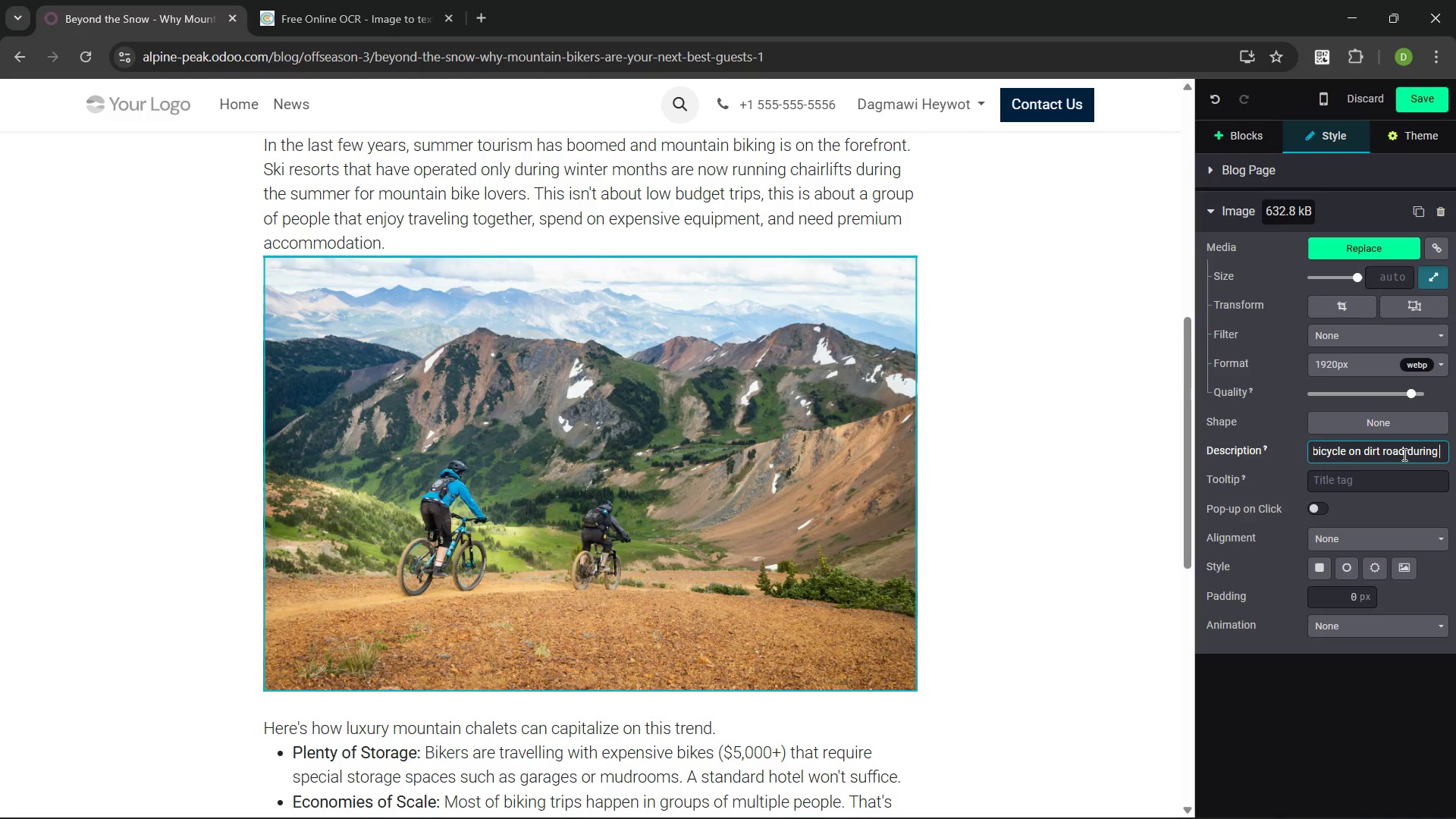 
key(Control+Backspace)
 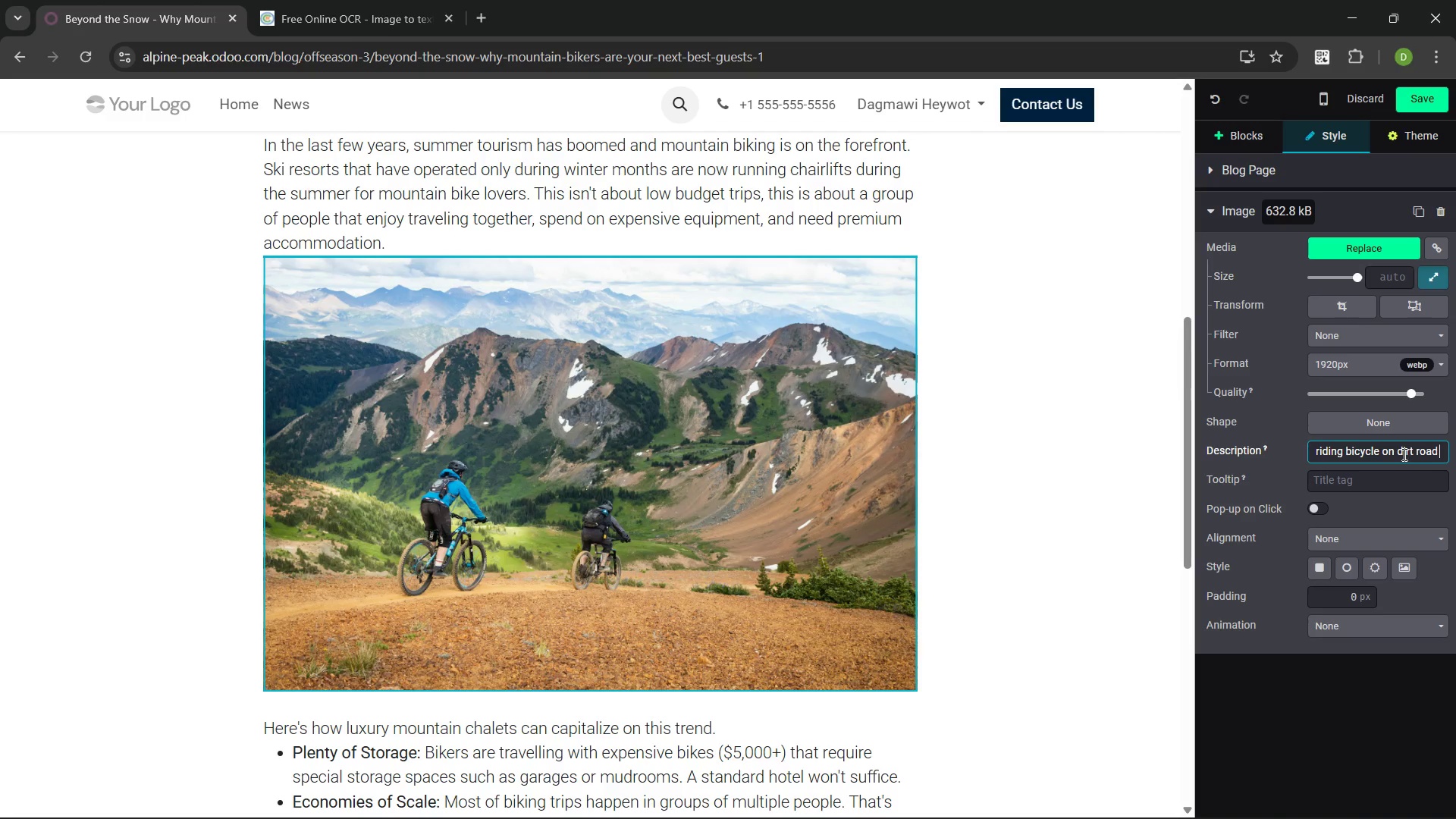 
key(Control+Backspace)
 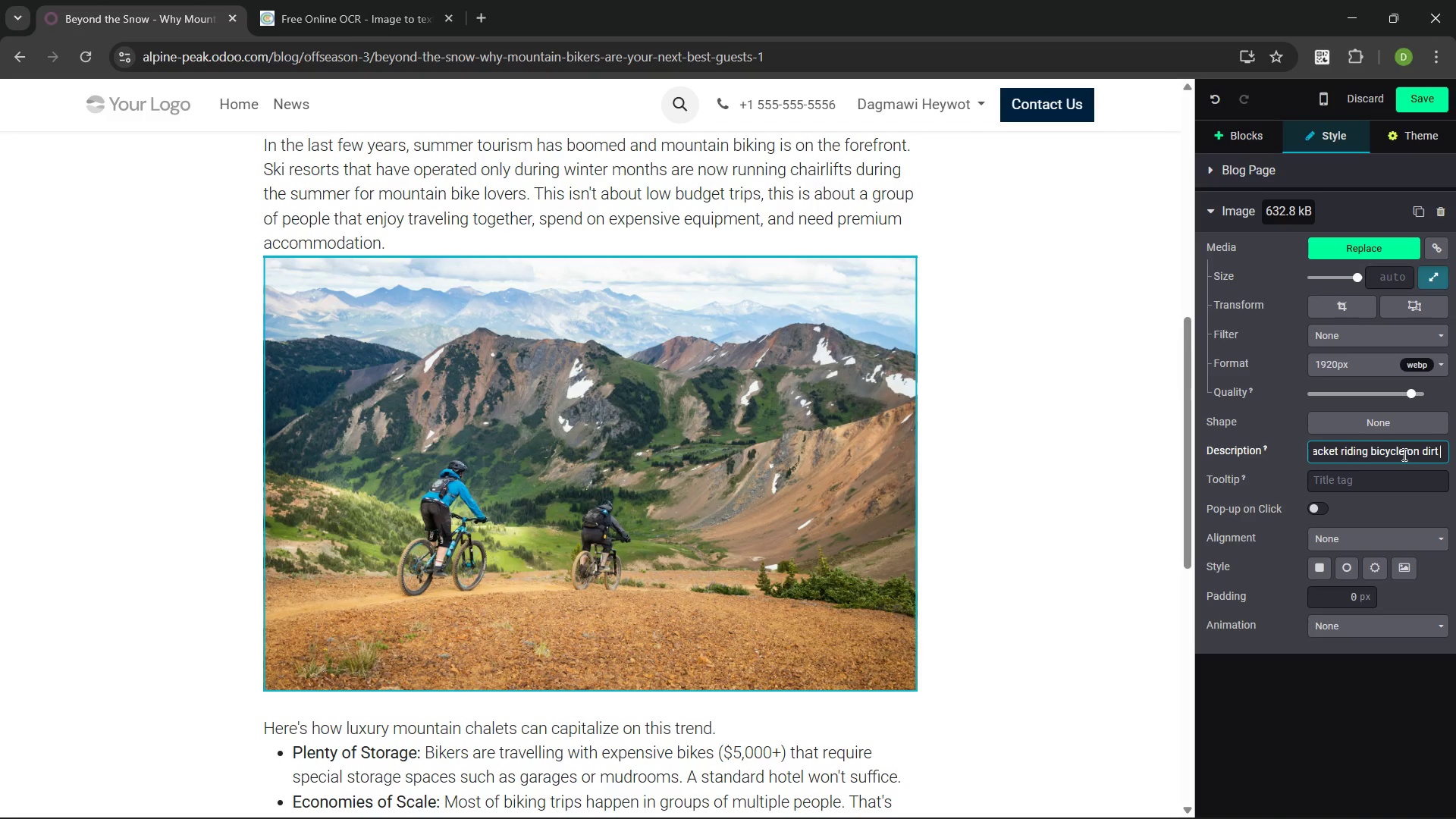 
key(Control+Backspace)
 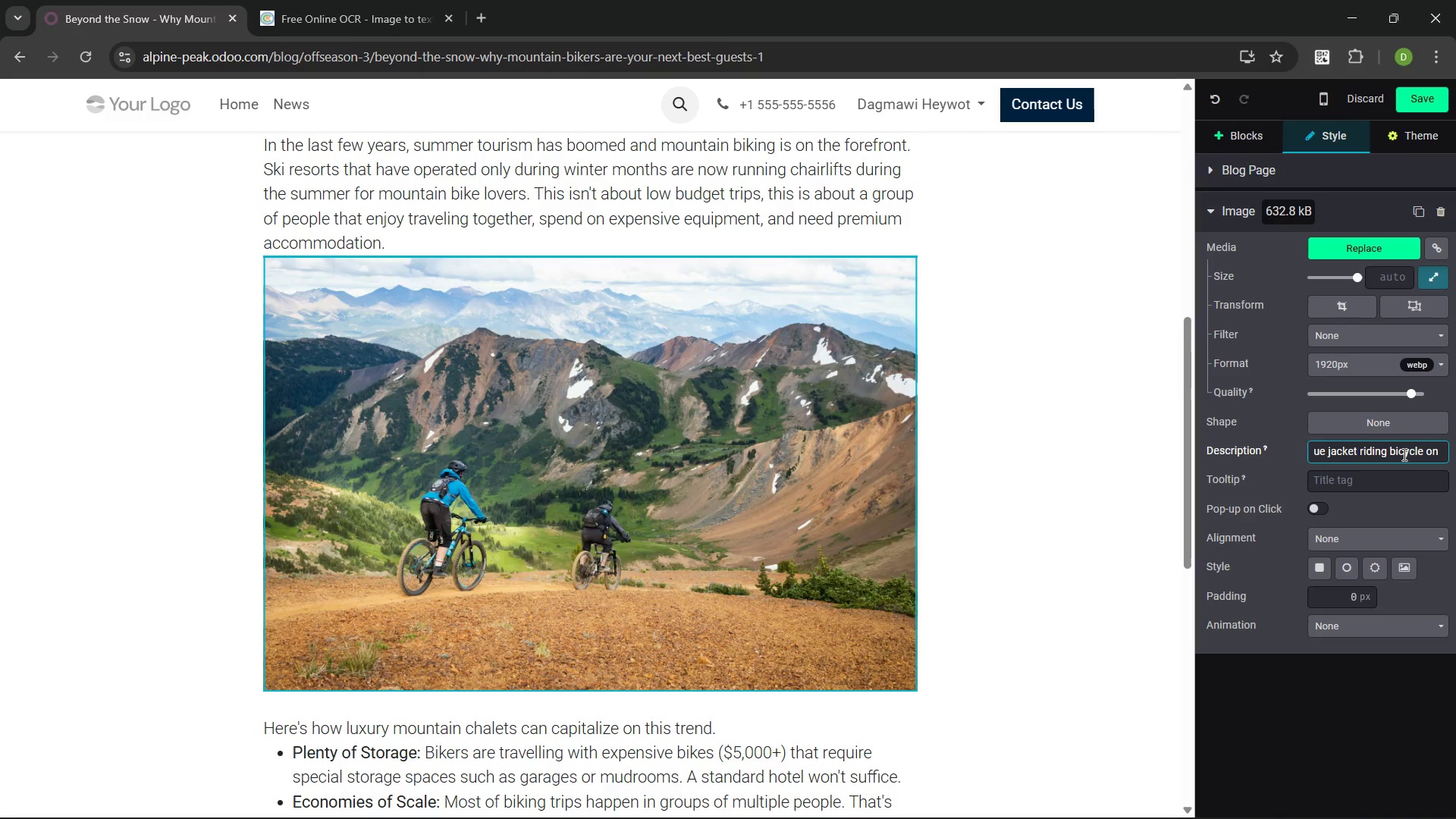 
key(Control+Backspace)
 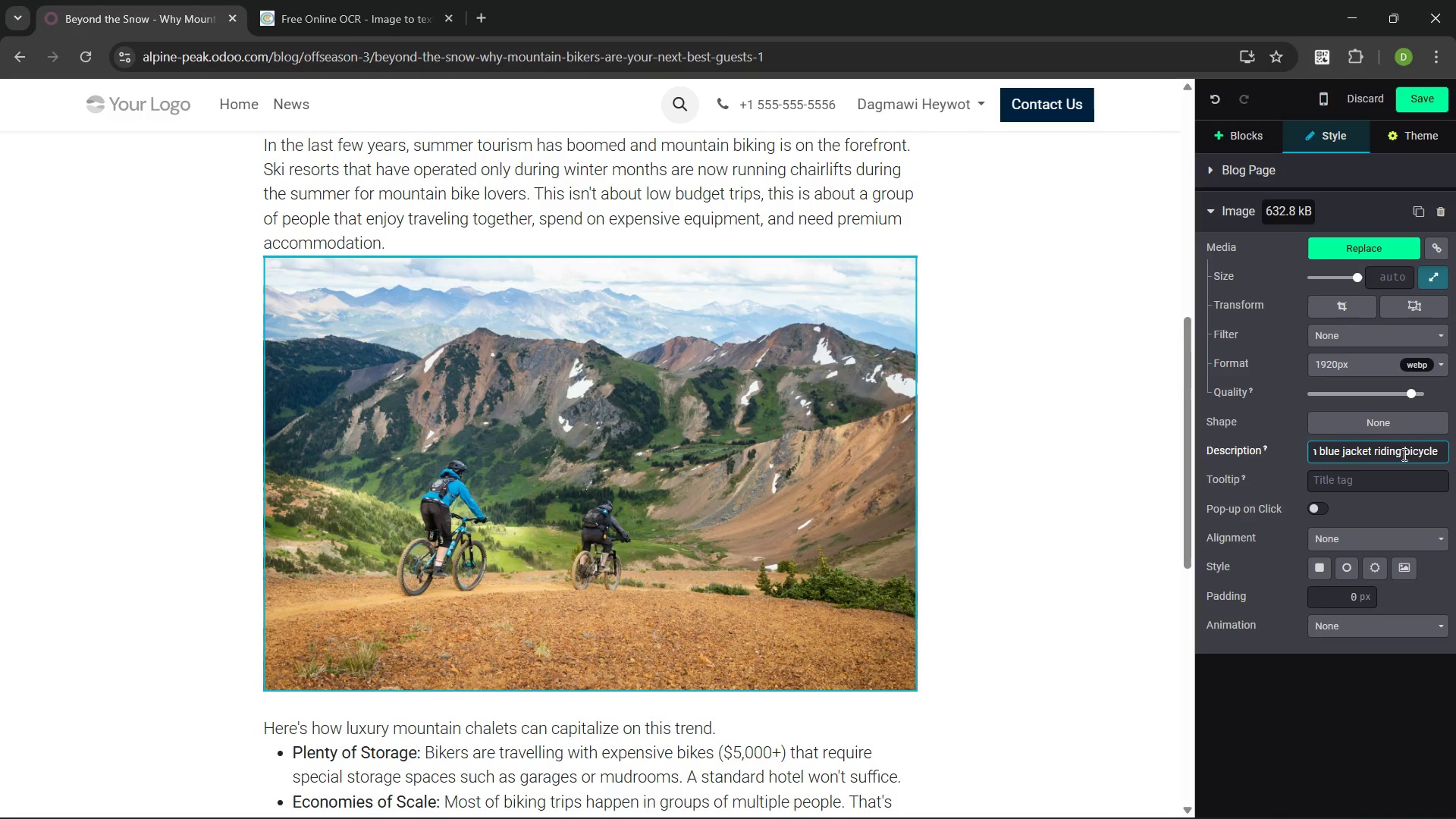 
key(Control+Backspace)
 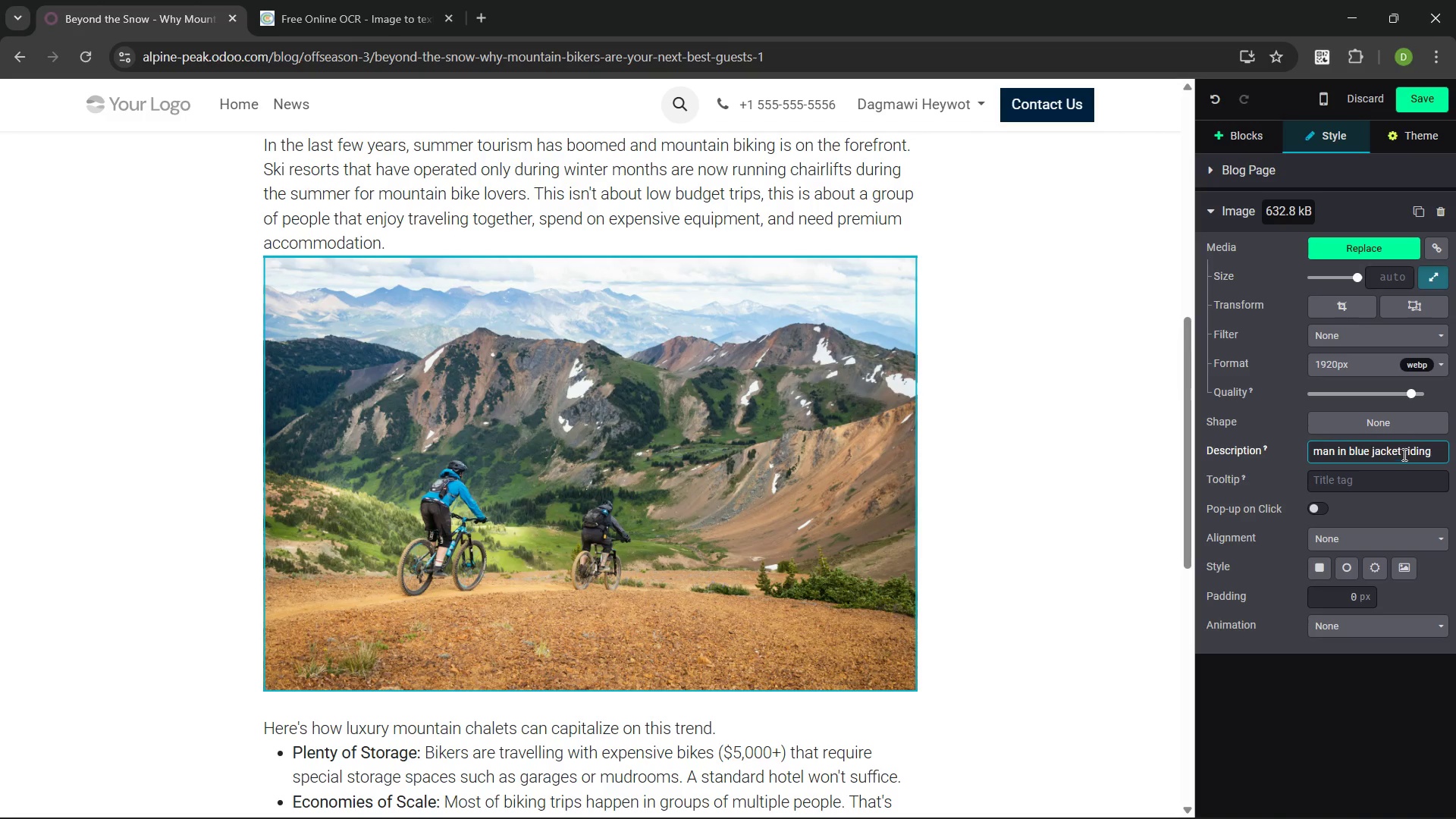 
key(Control+Backspace)
 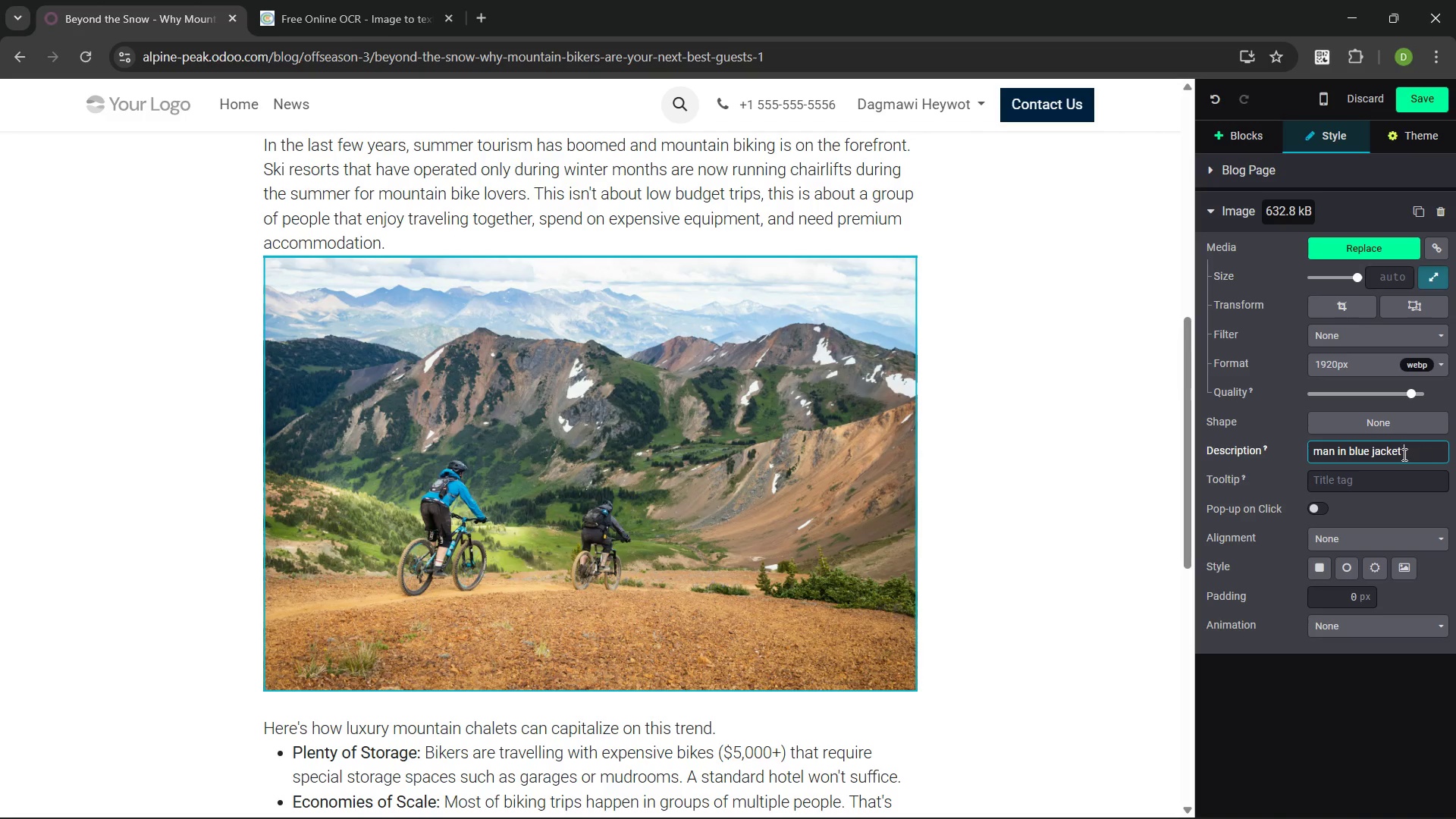 
key(Control+Backspace)
 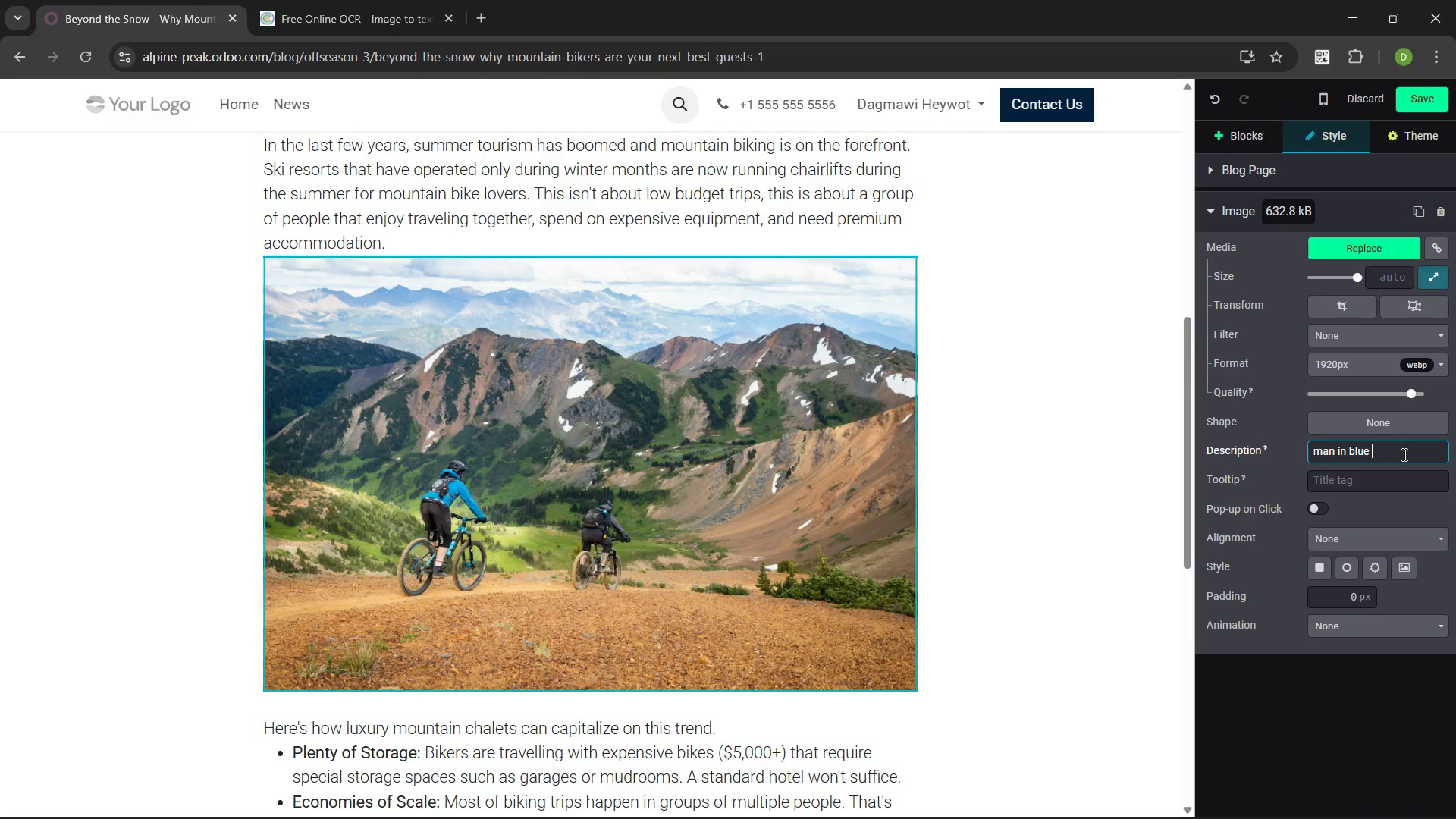 
key(Control+Backspace)
 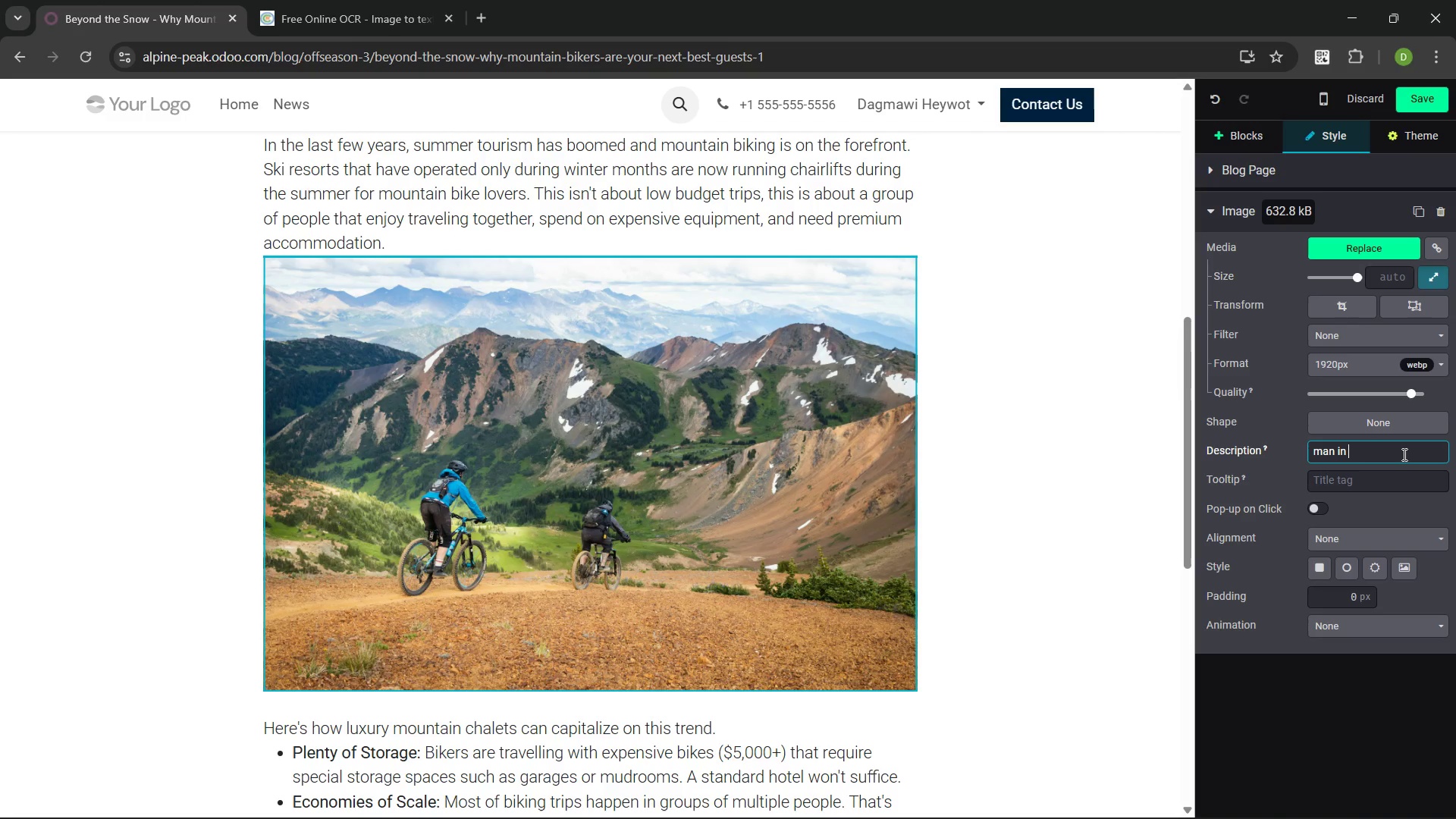 
key(Control+Backspace)
 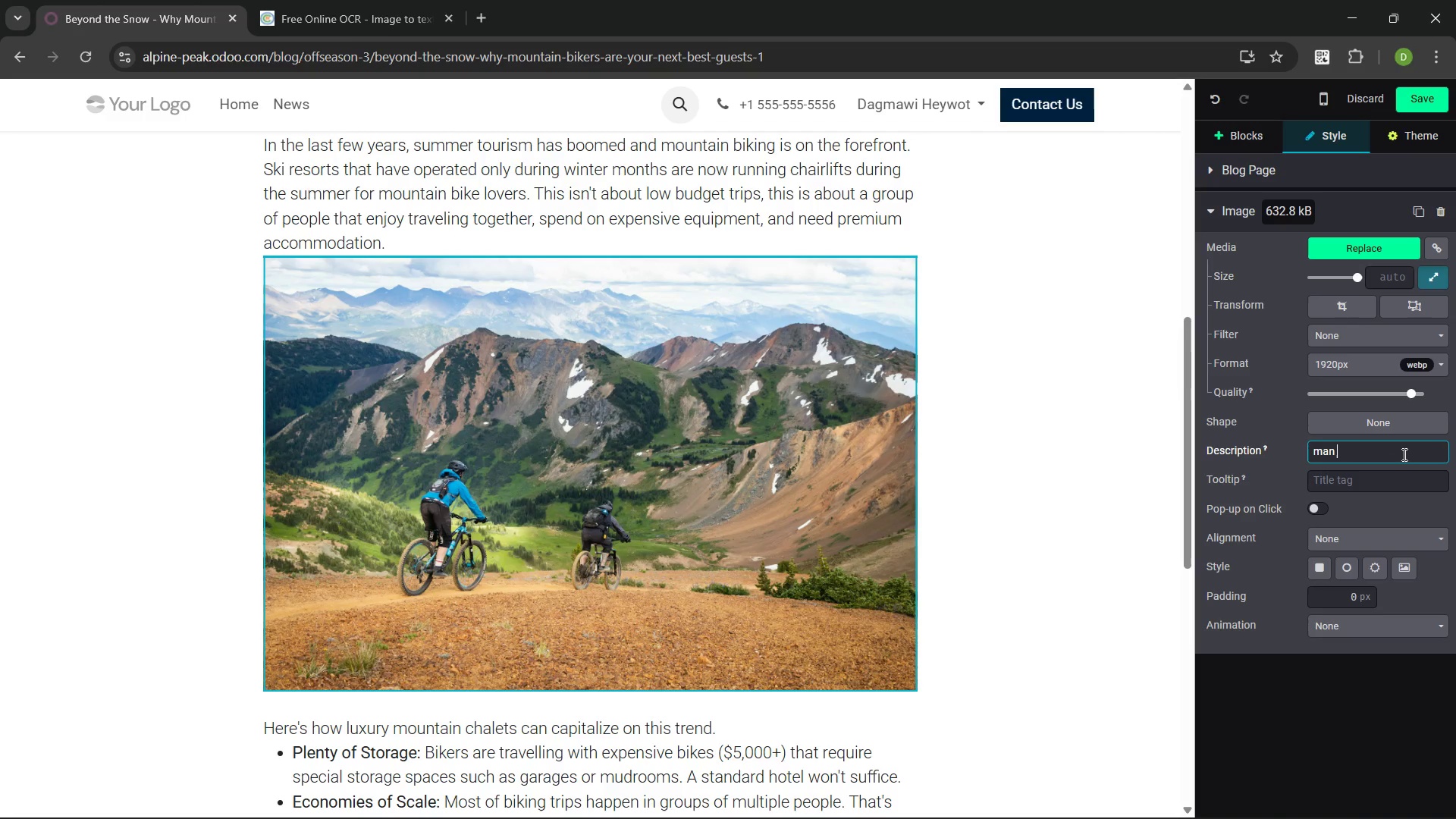 
key(Control+Backspace)
 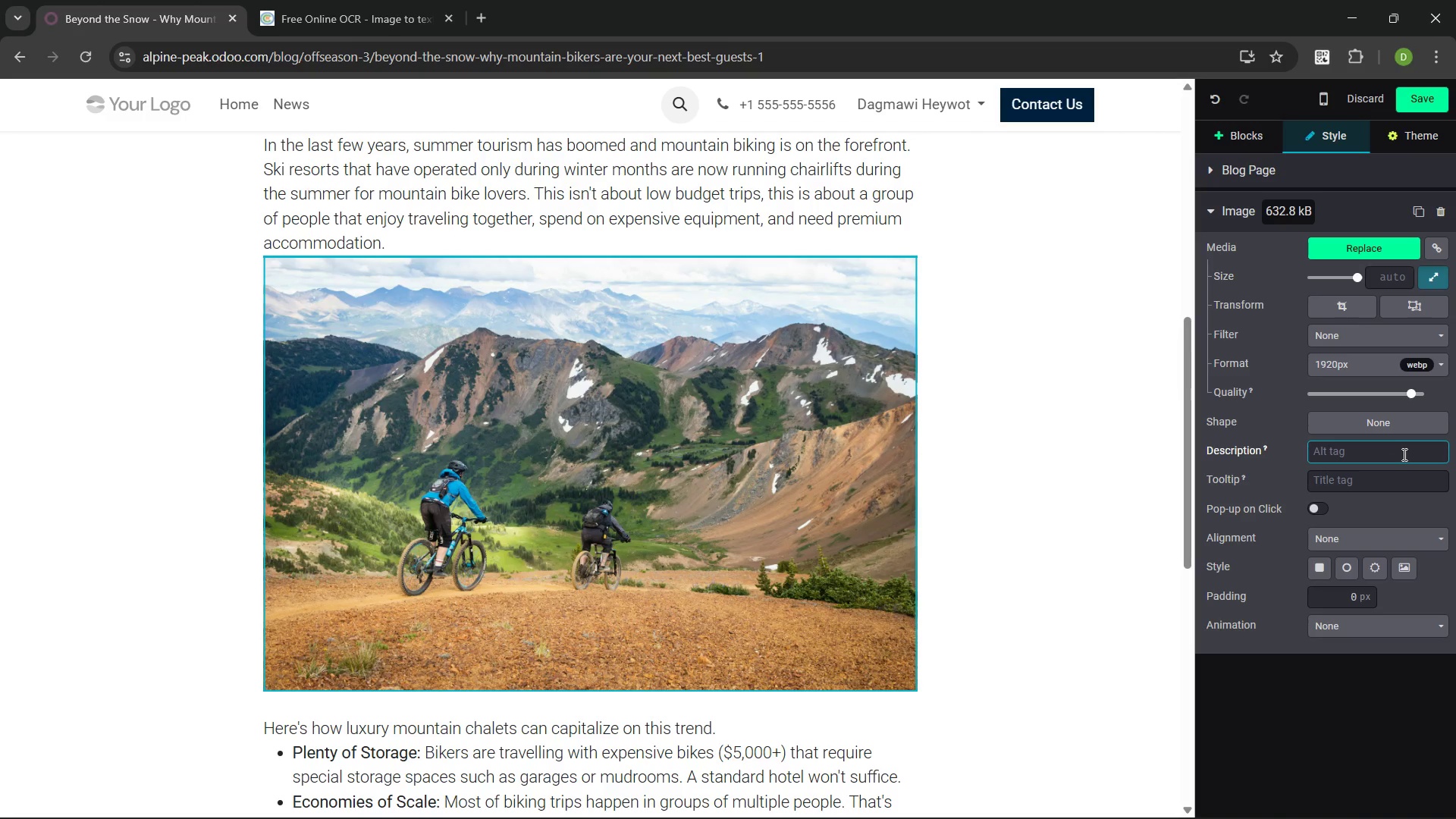 
type(people rigi)
key(Backspace)
key(Backspace)
type(ding mountain bike in the summer time)
 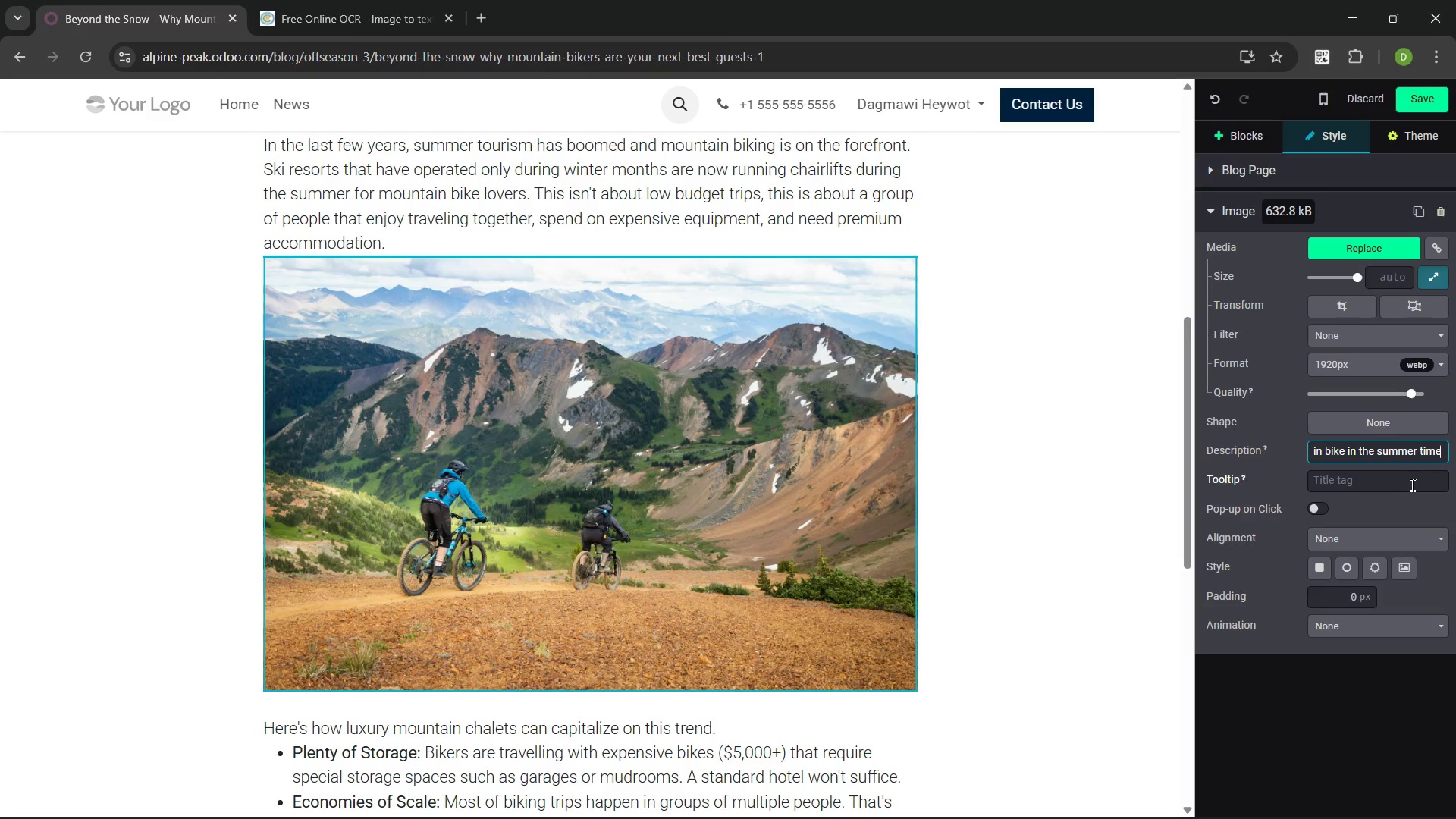 
left_click([1087, 454])
 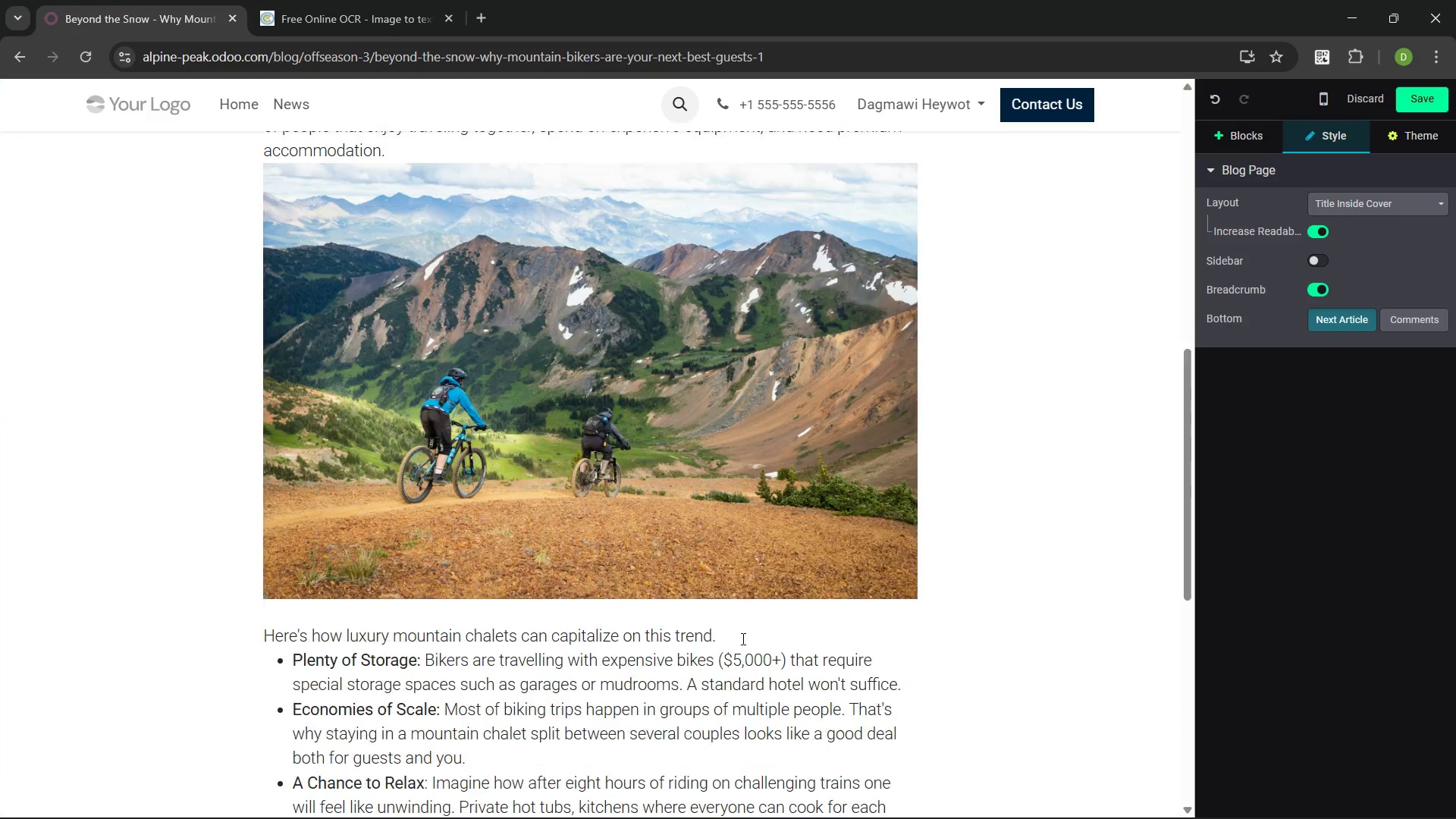 
wait(8.25)
 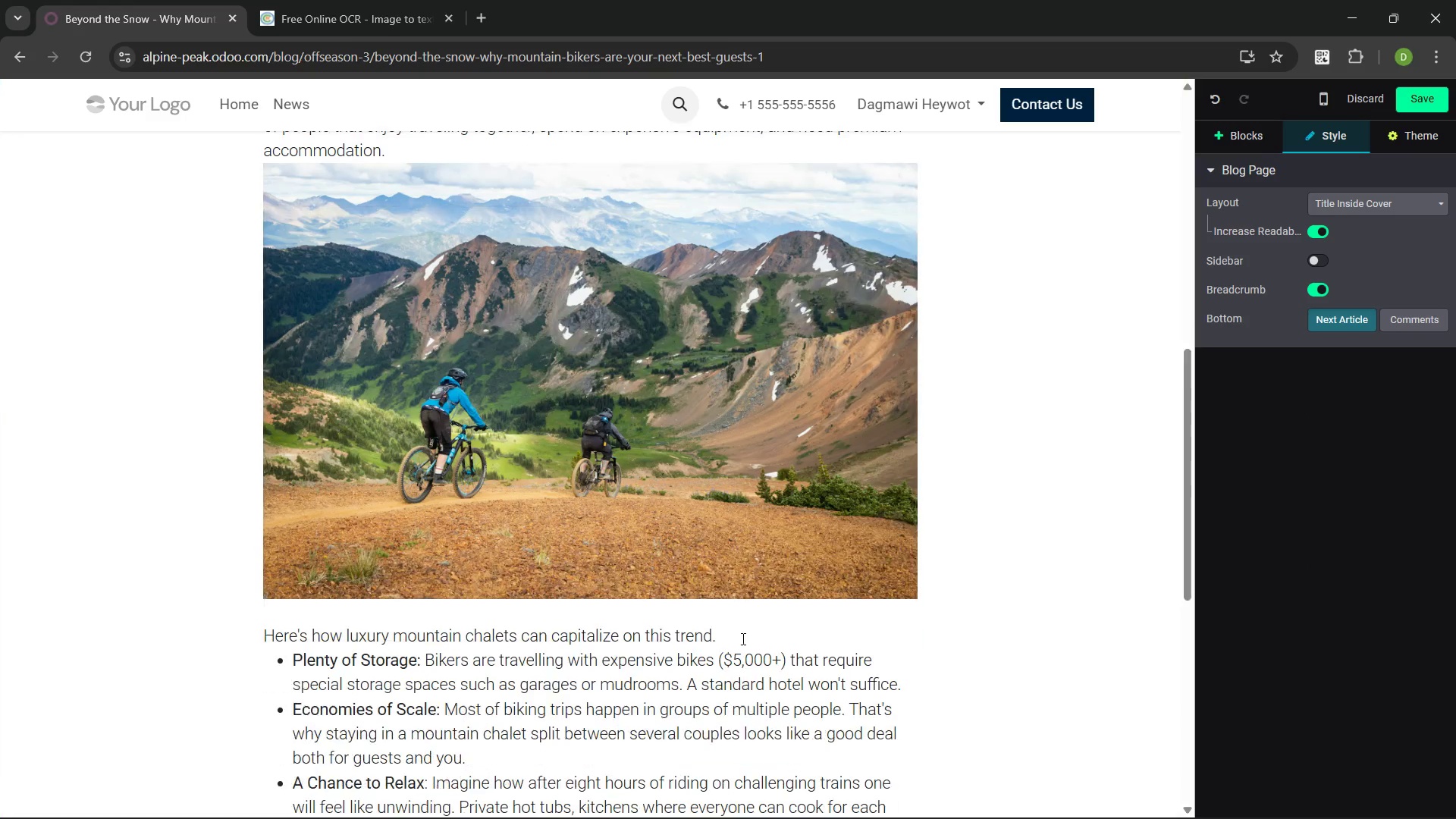 
left_click([1430, 96])
 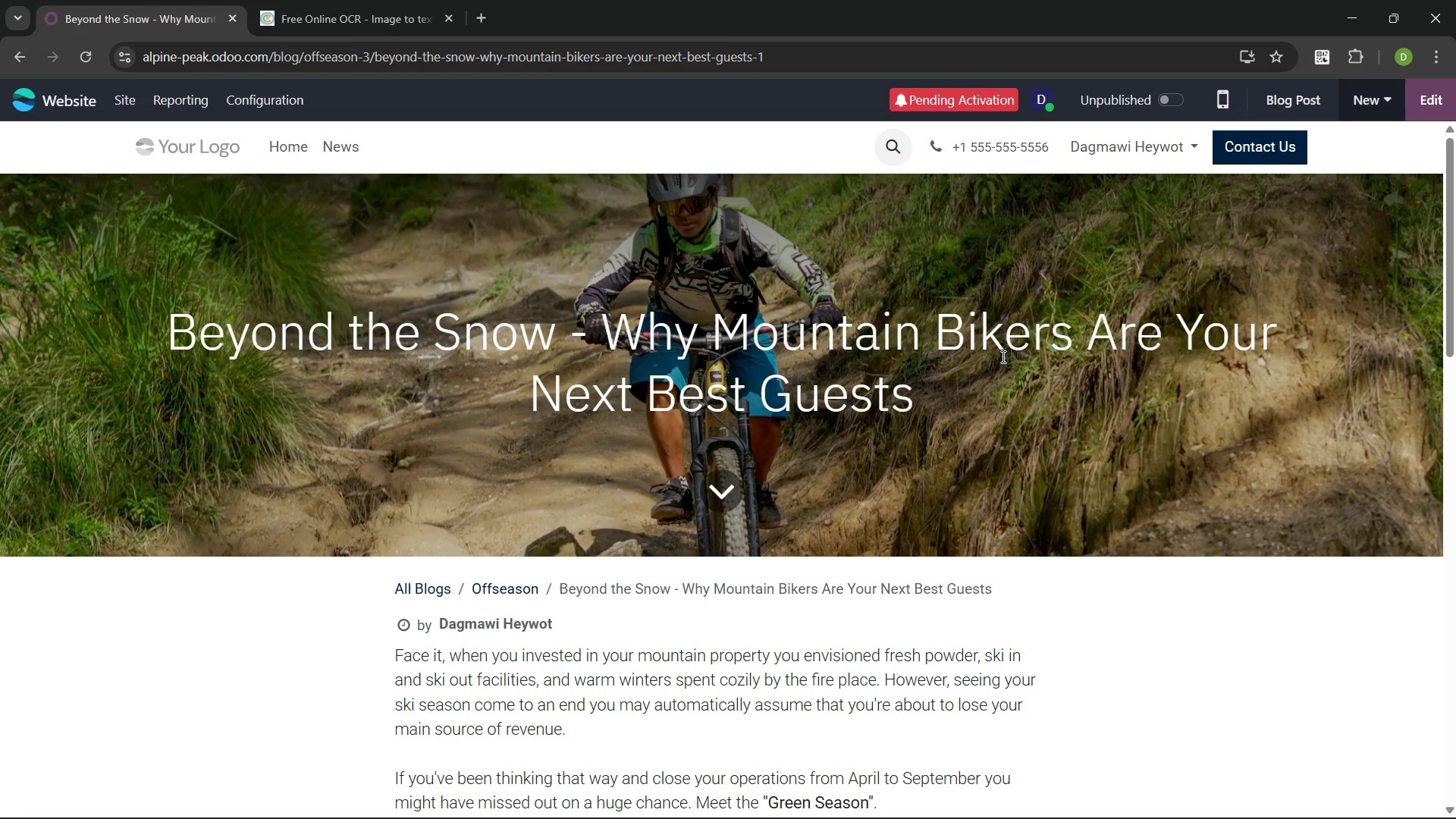 
wait(20.64)
 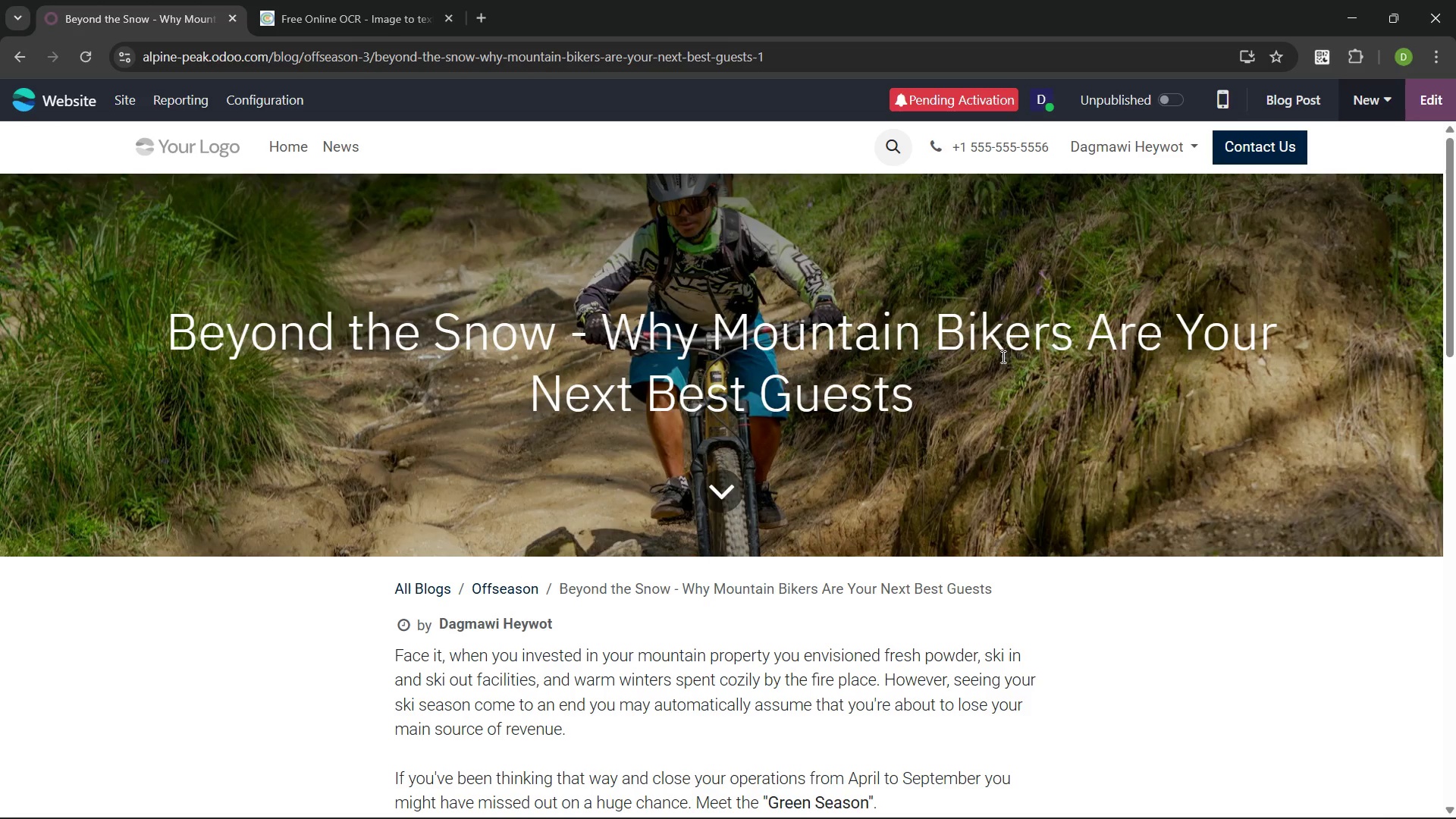 
left_click([118, 102])
 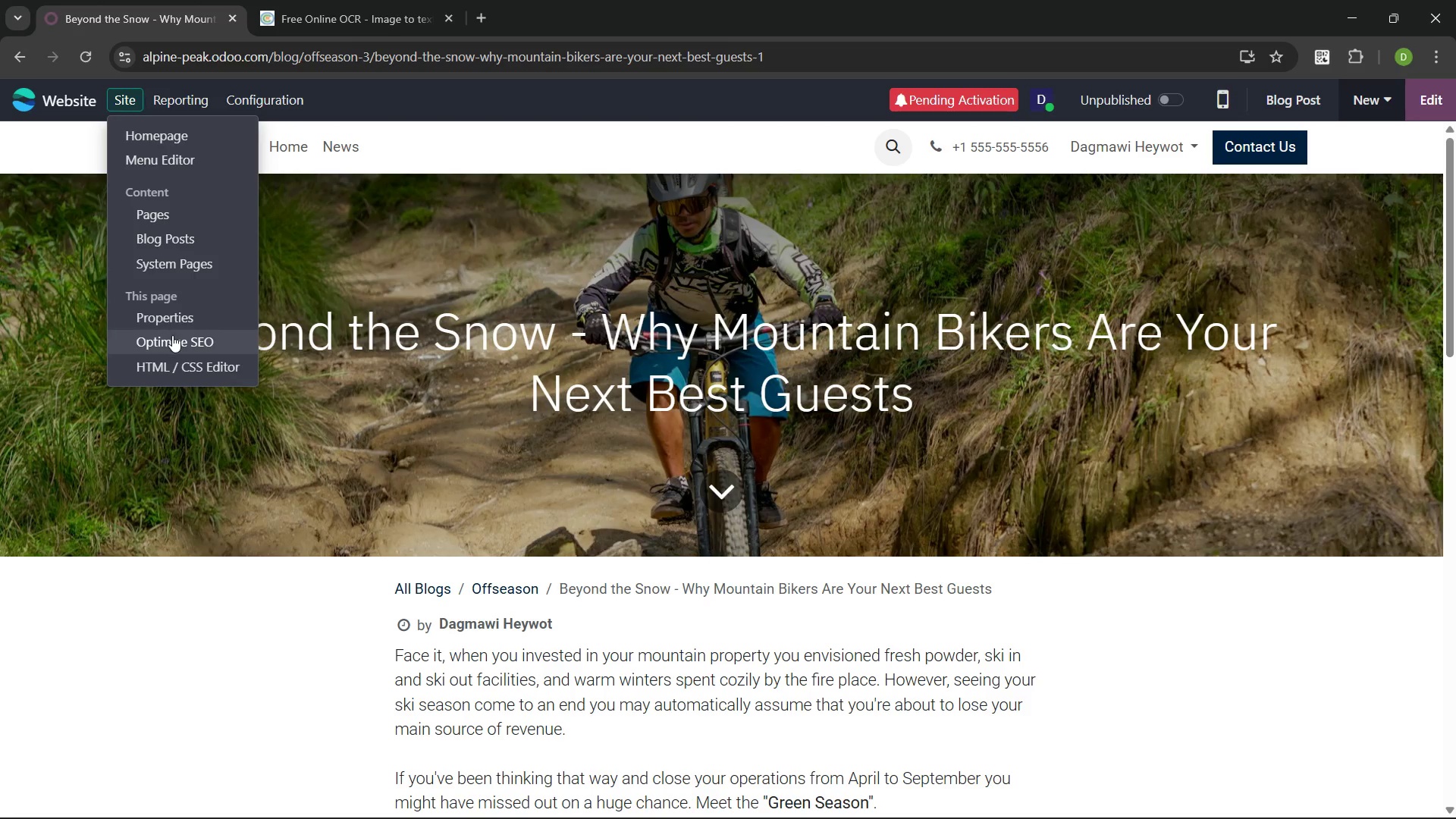 
left_click([173, 337])
 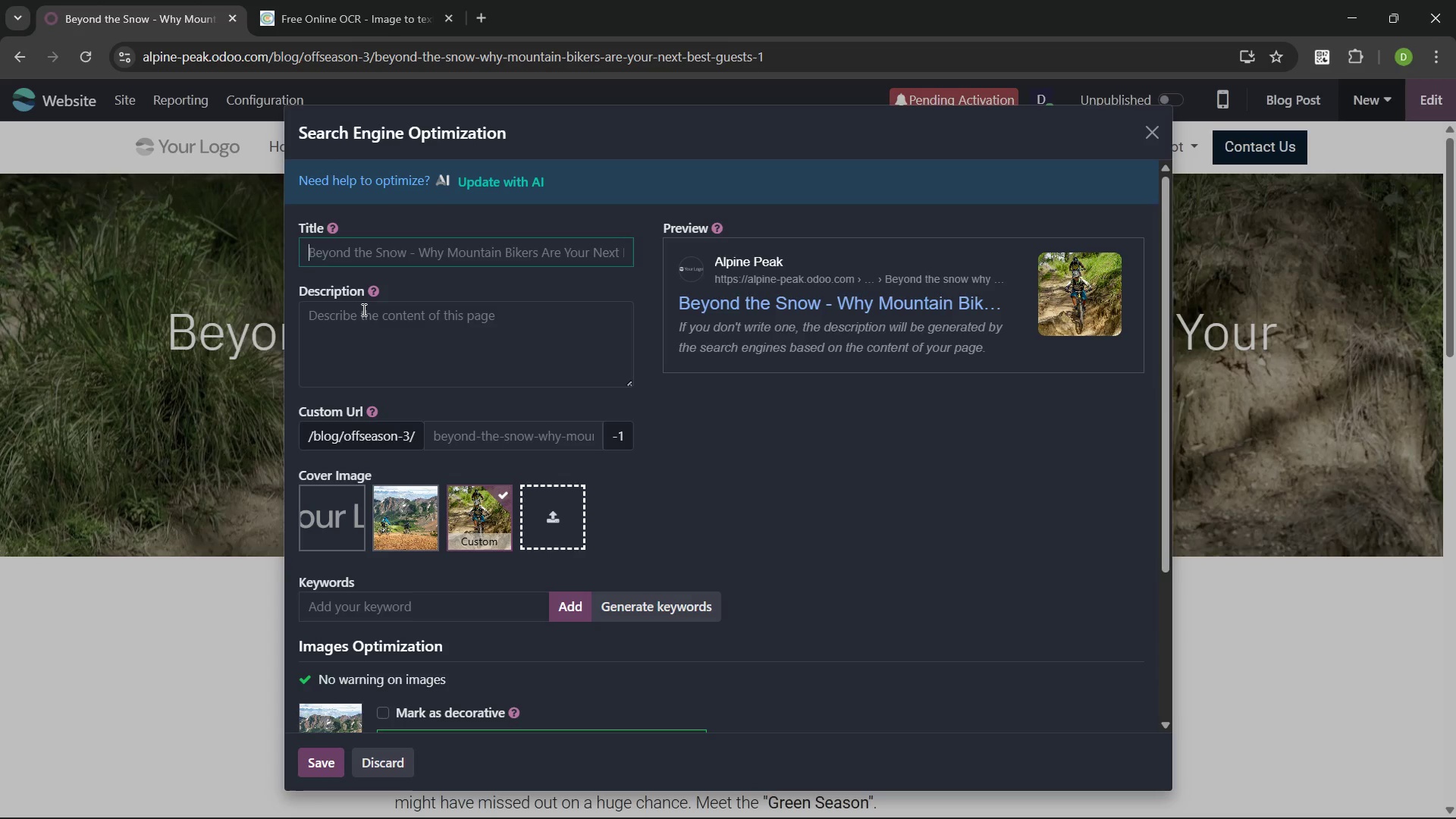 
wait(14.33)
 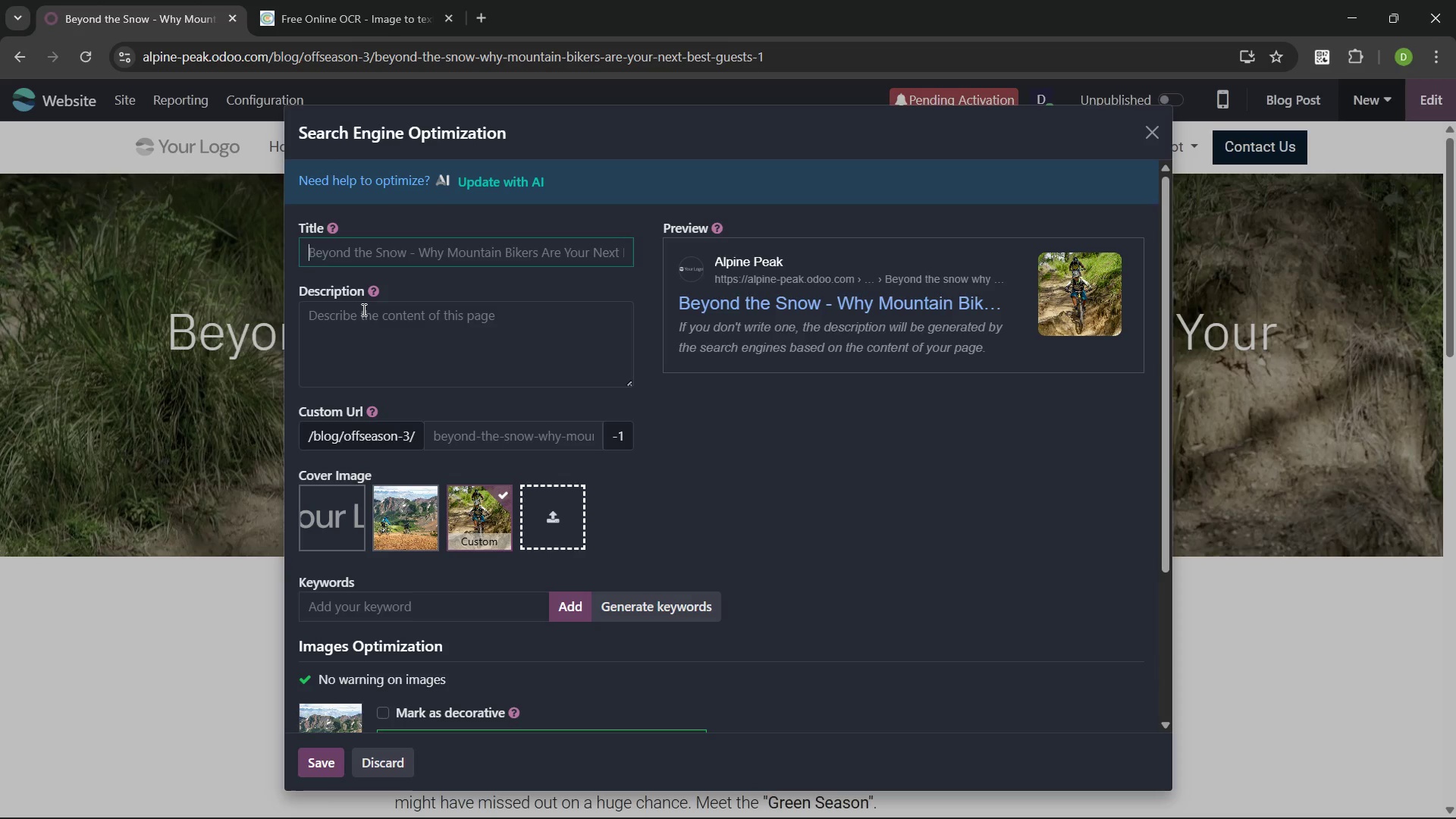 
type(How )
 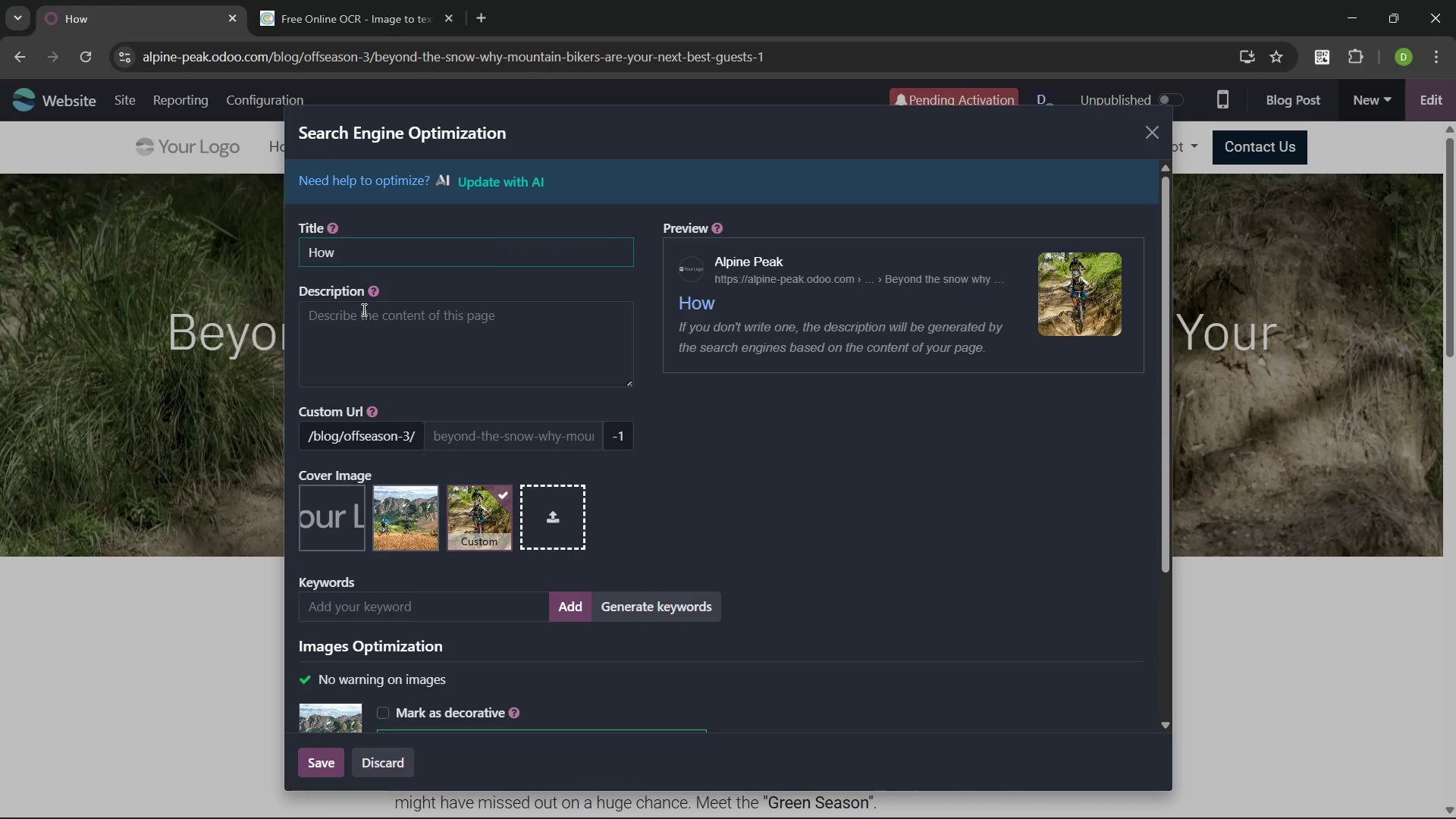 
wait(5.45)
 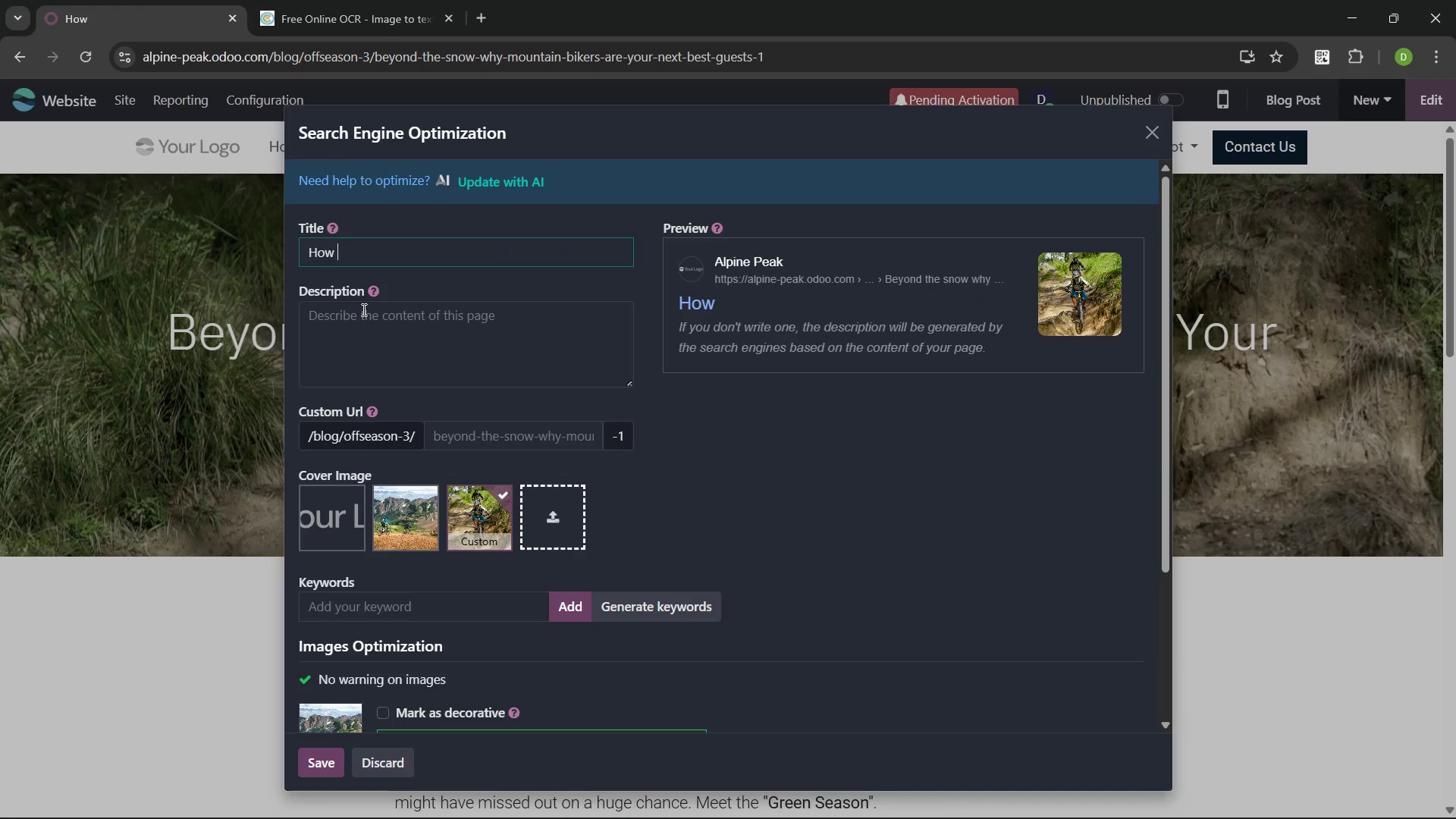 
type(Mountain Biking is Transforming )
 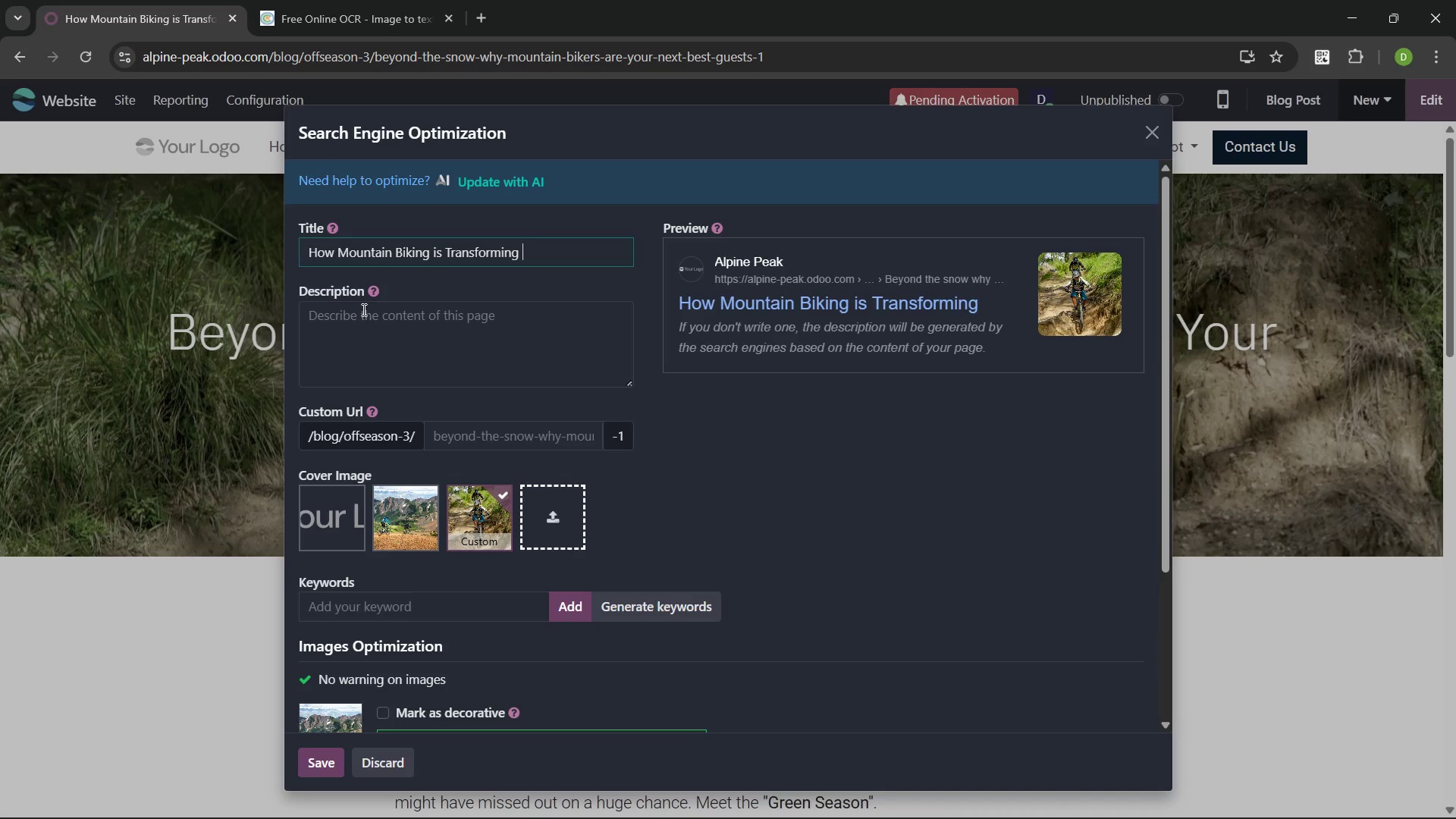 
type(SUmmer Challet )
 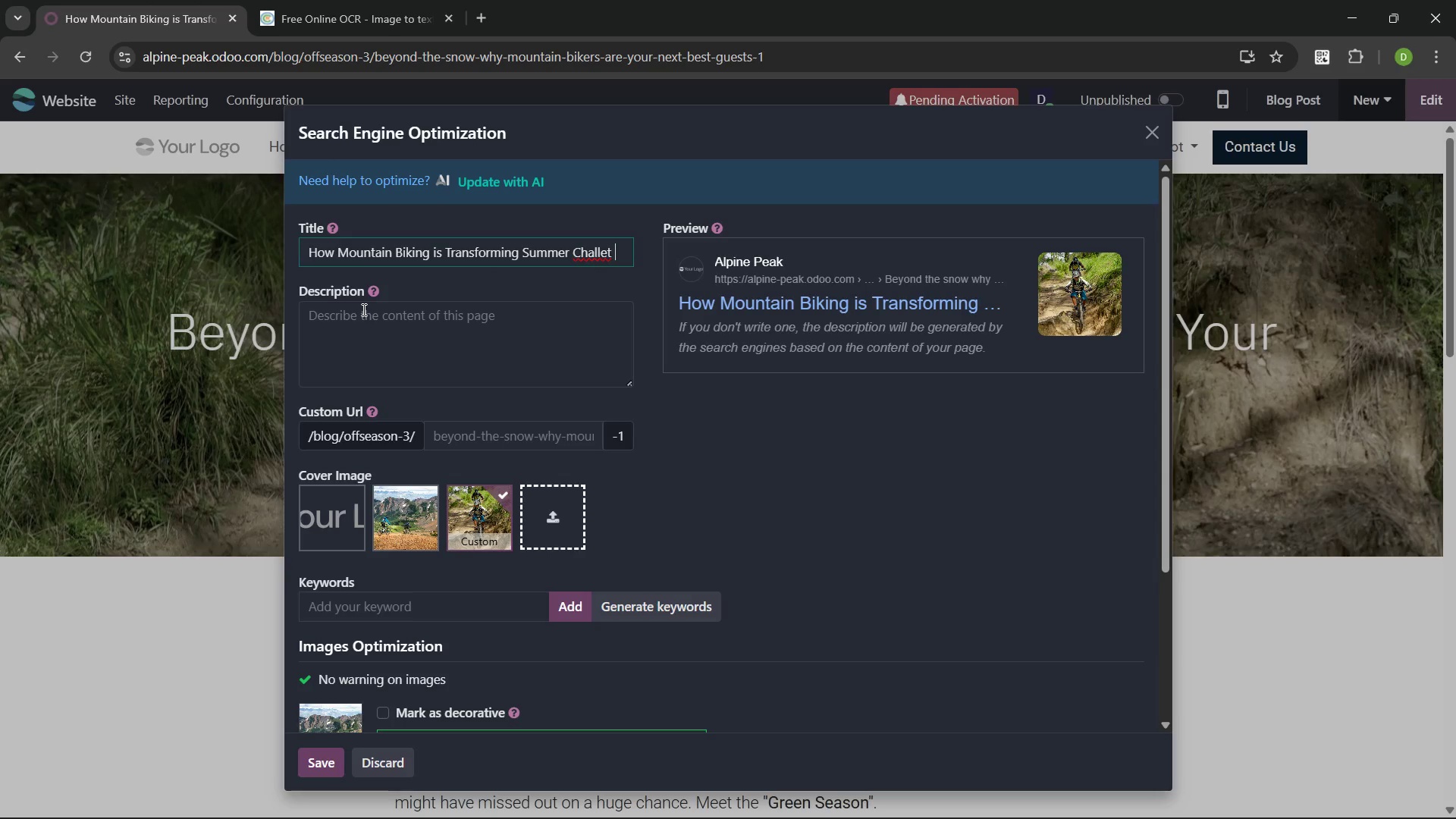 
key(Control+ControlLeft)
 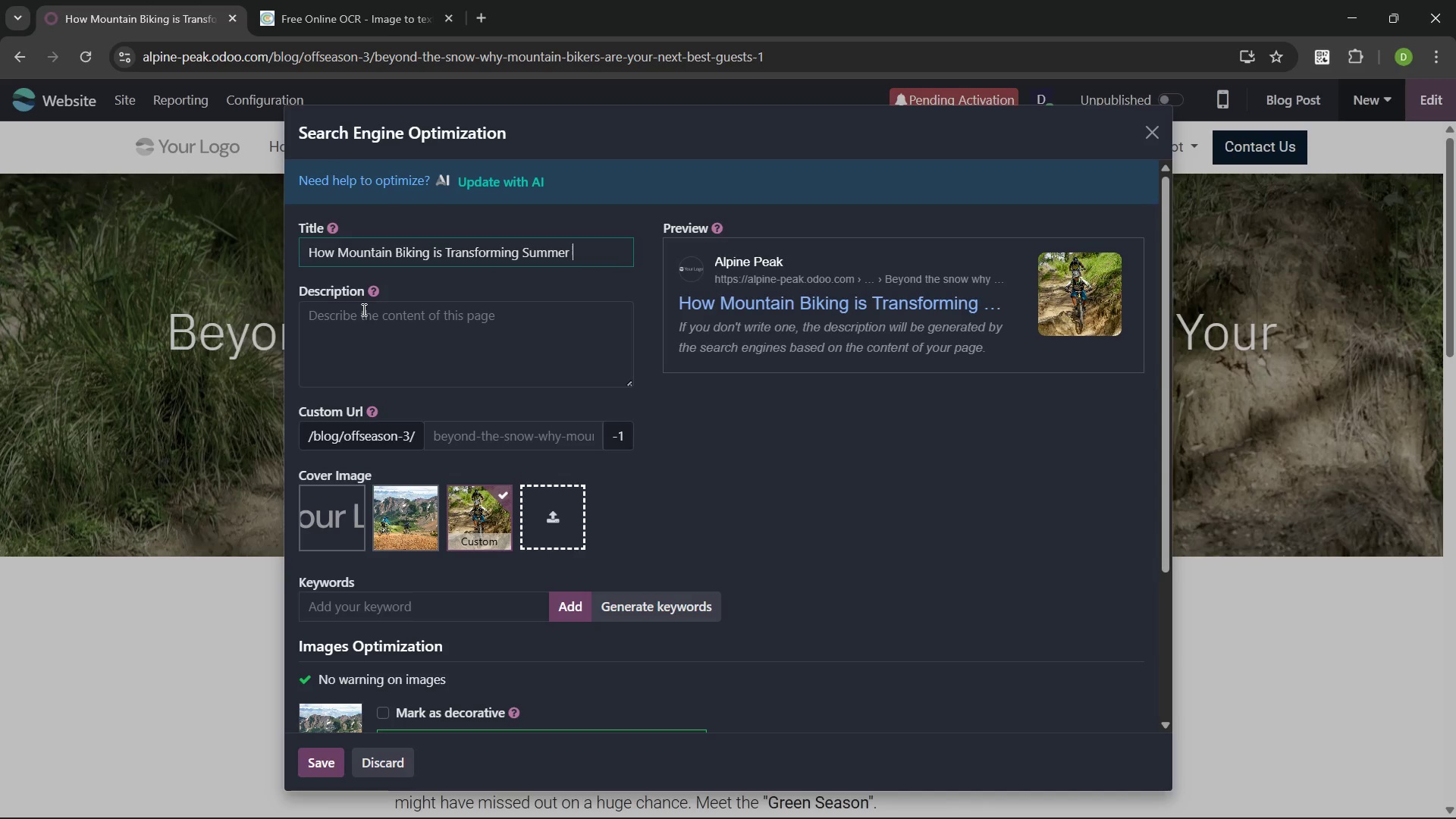 
key(Control+Backspace)
 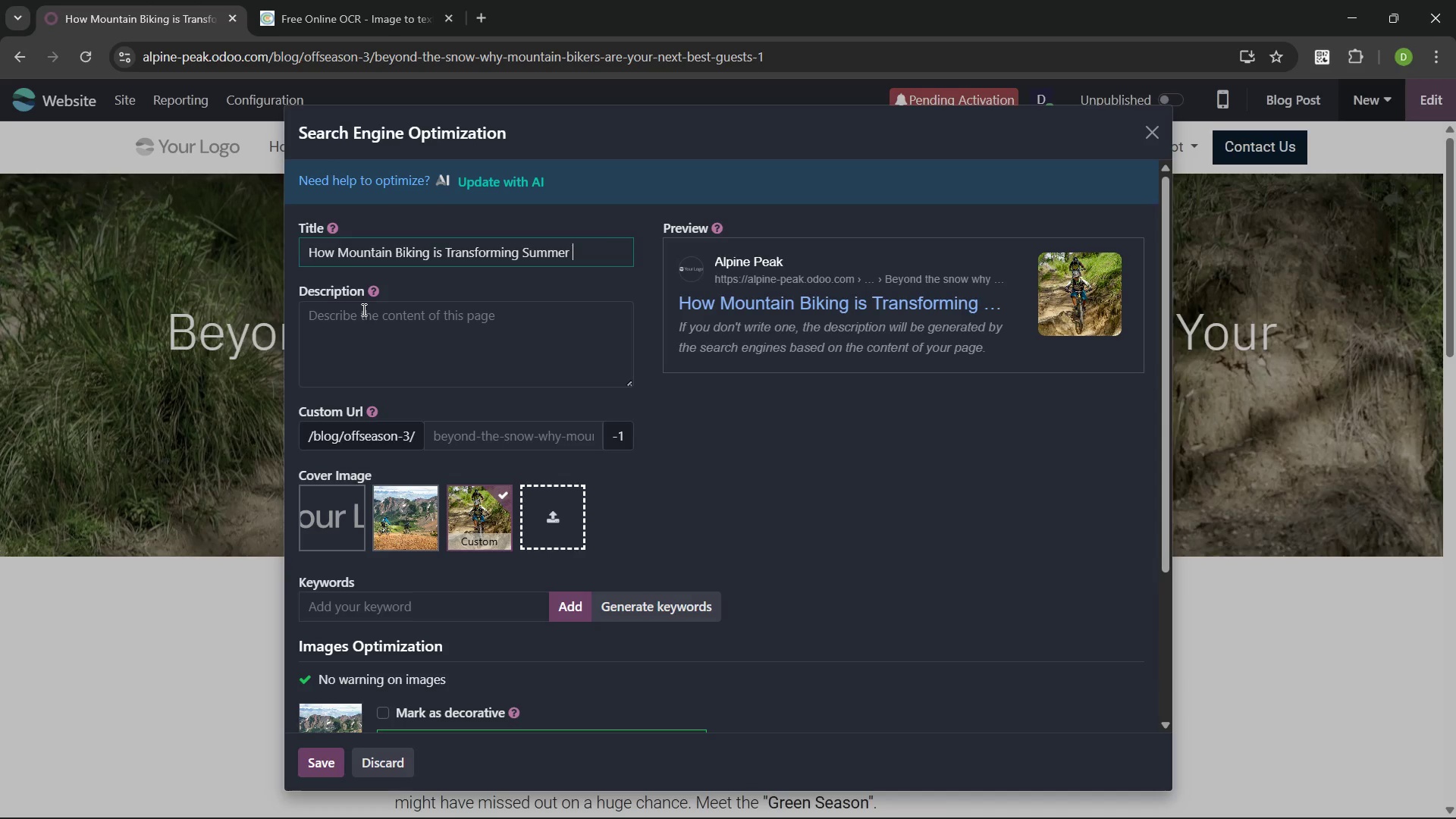 
key(Control+Shift+C)
 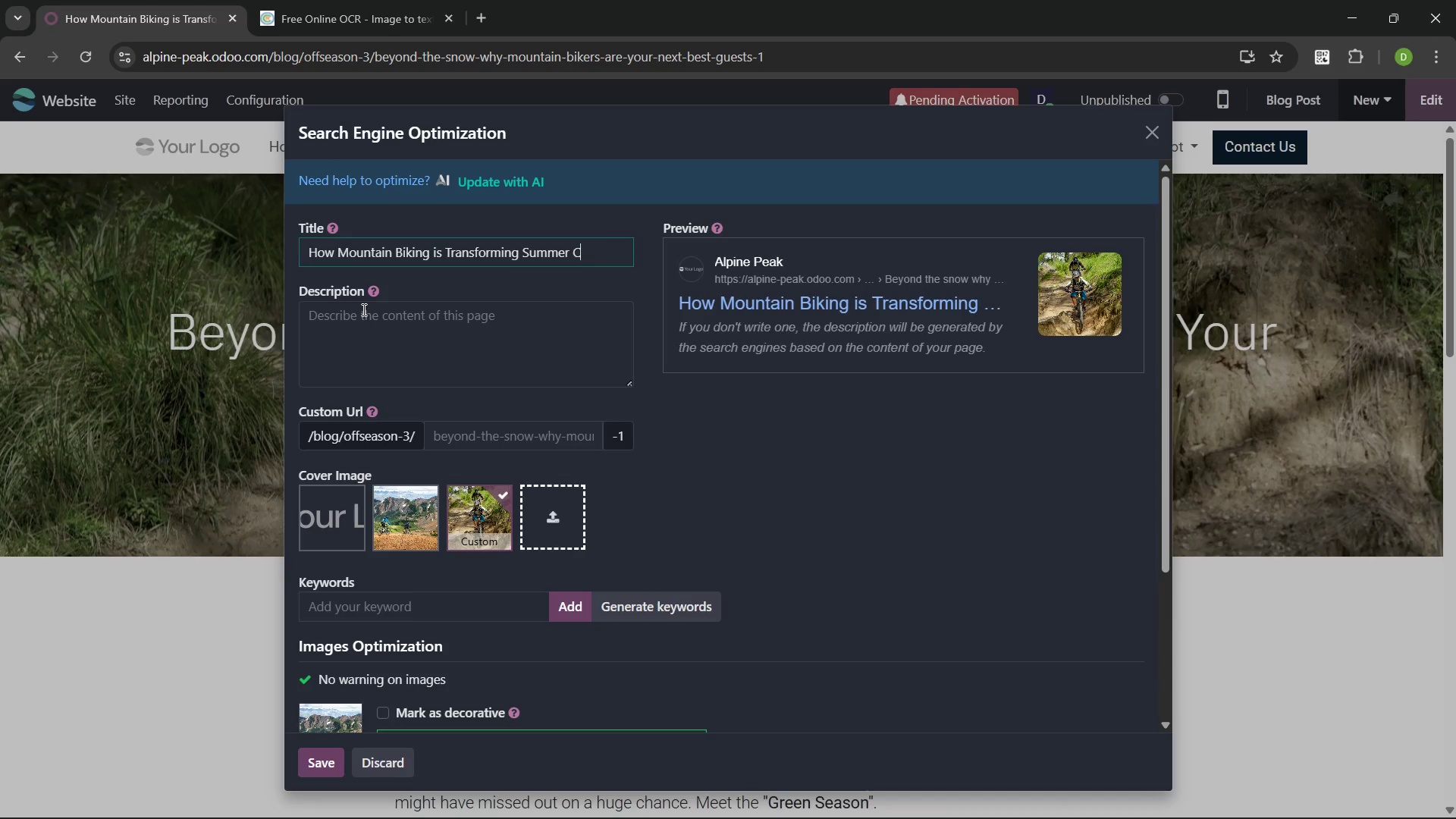 
type(ha)
 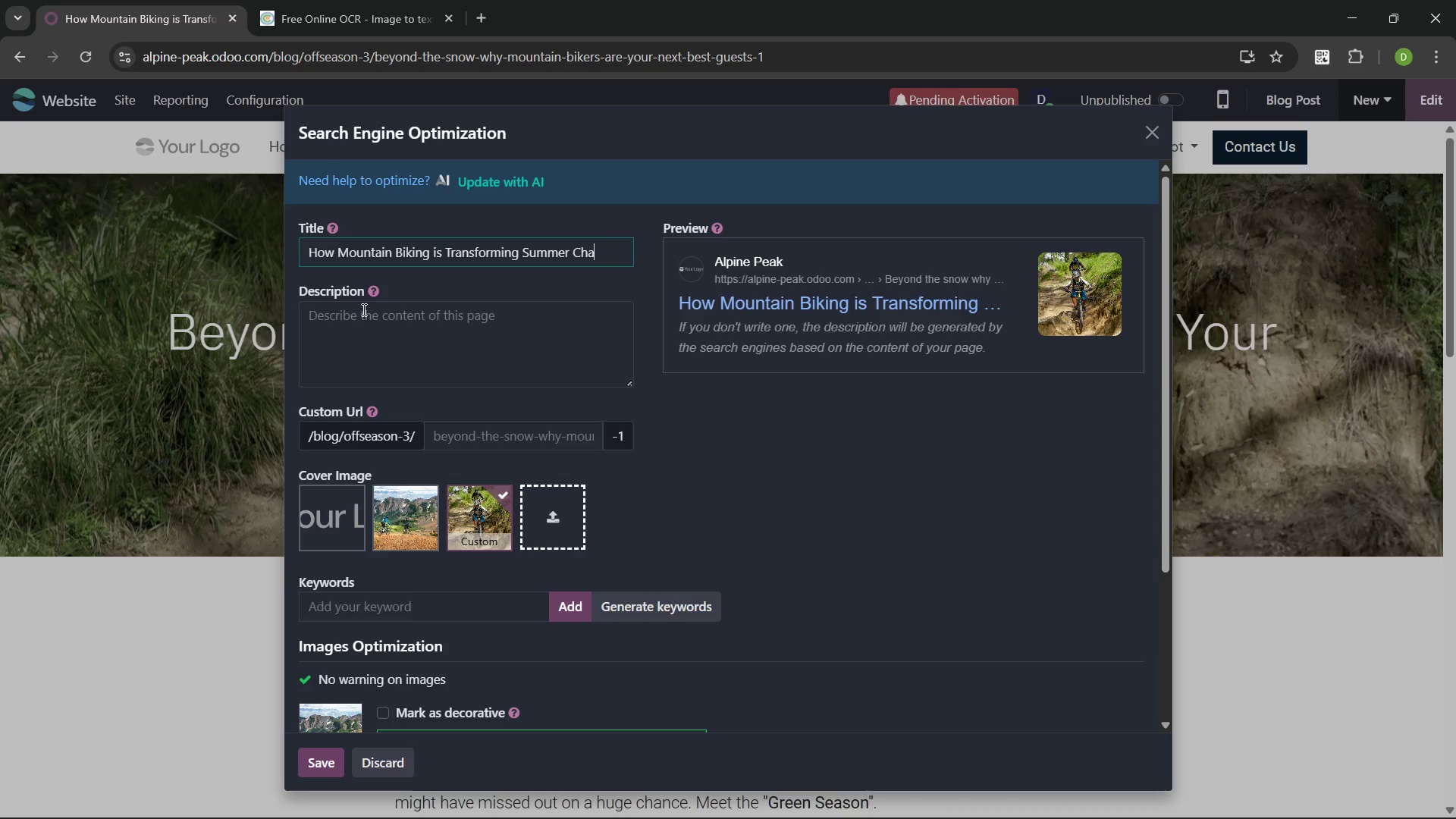 
type(let Rrevenue)
 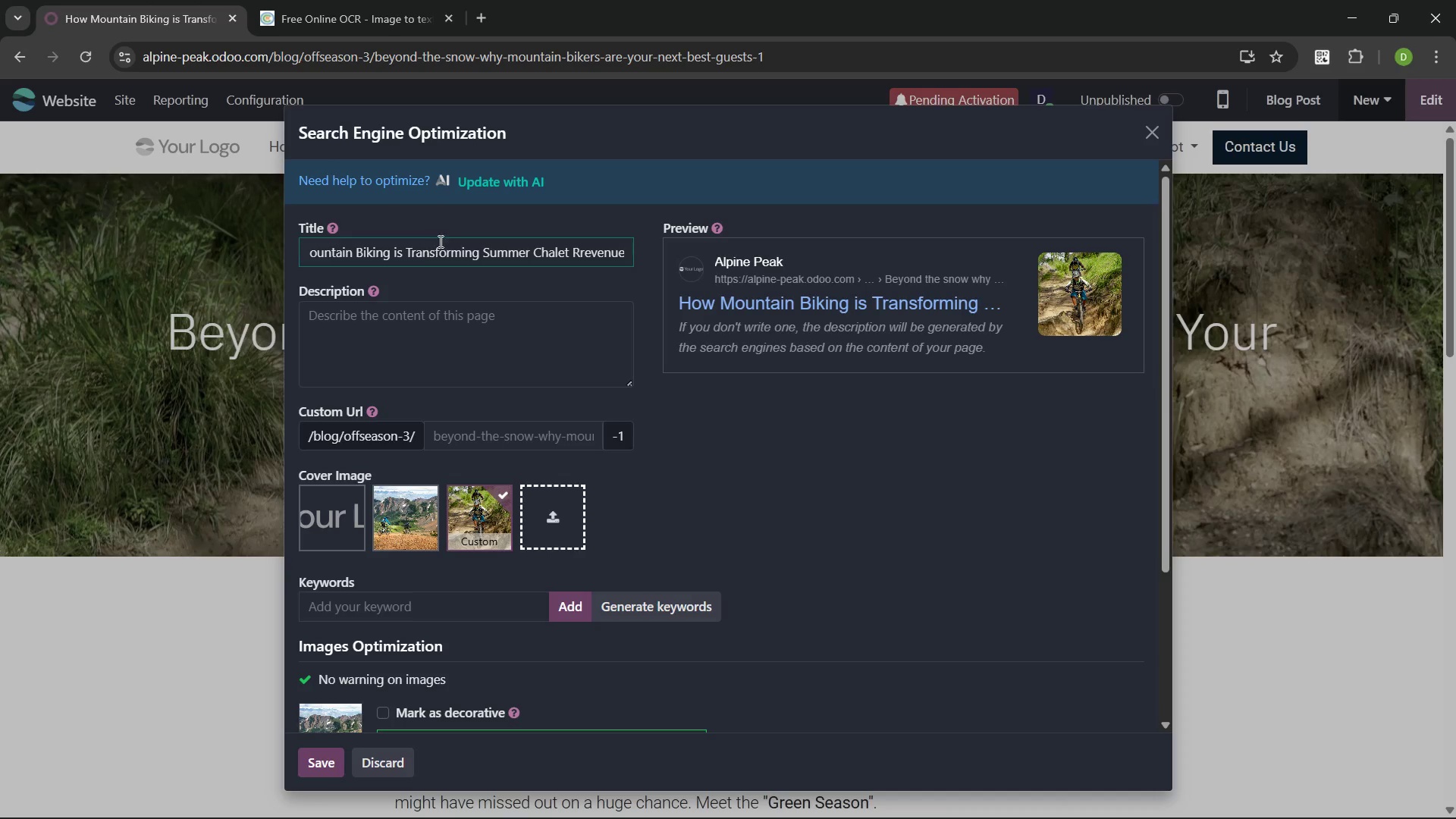 
left_click([387, 315])
 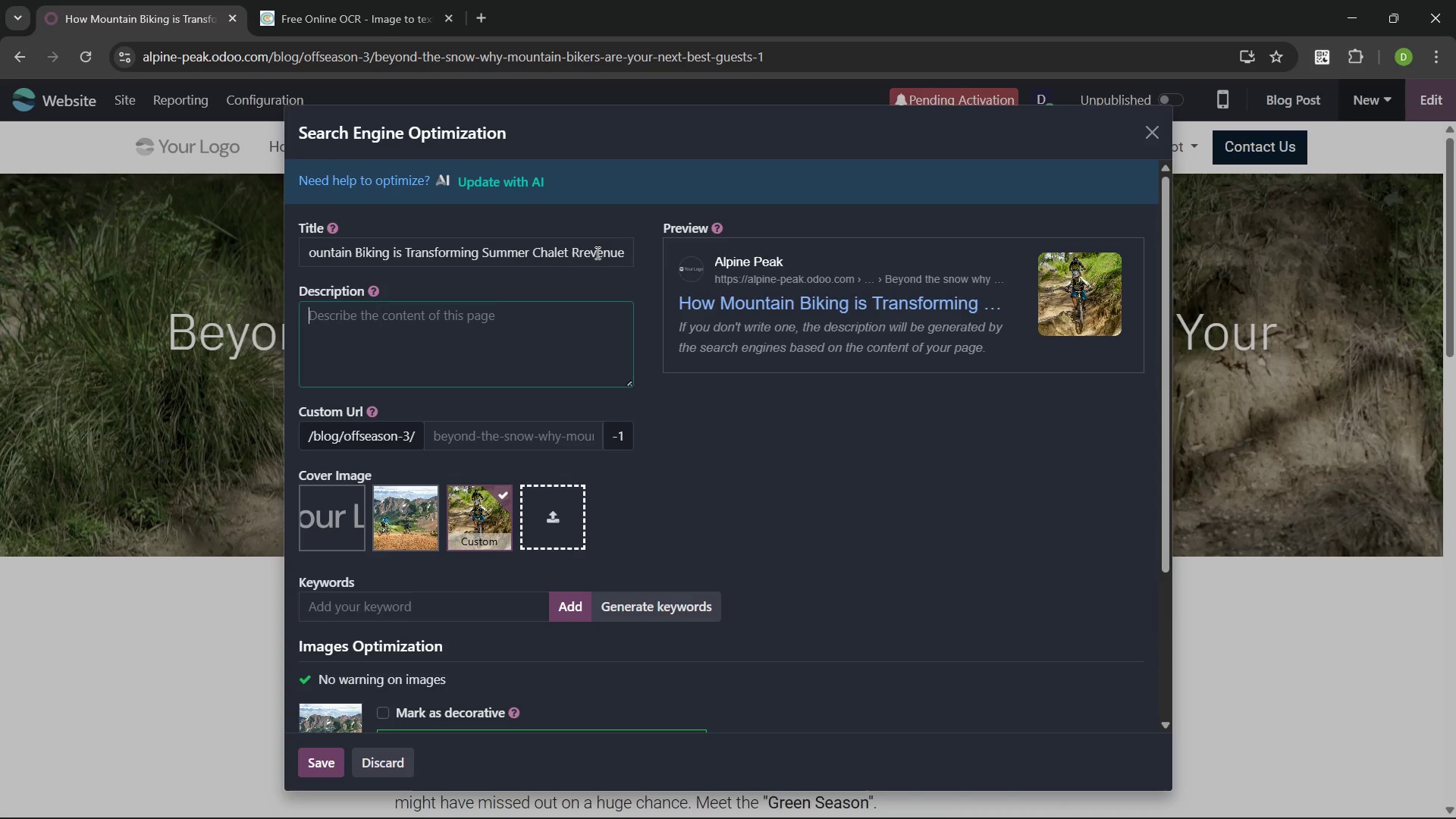 
left_click([623, 253])
 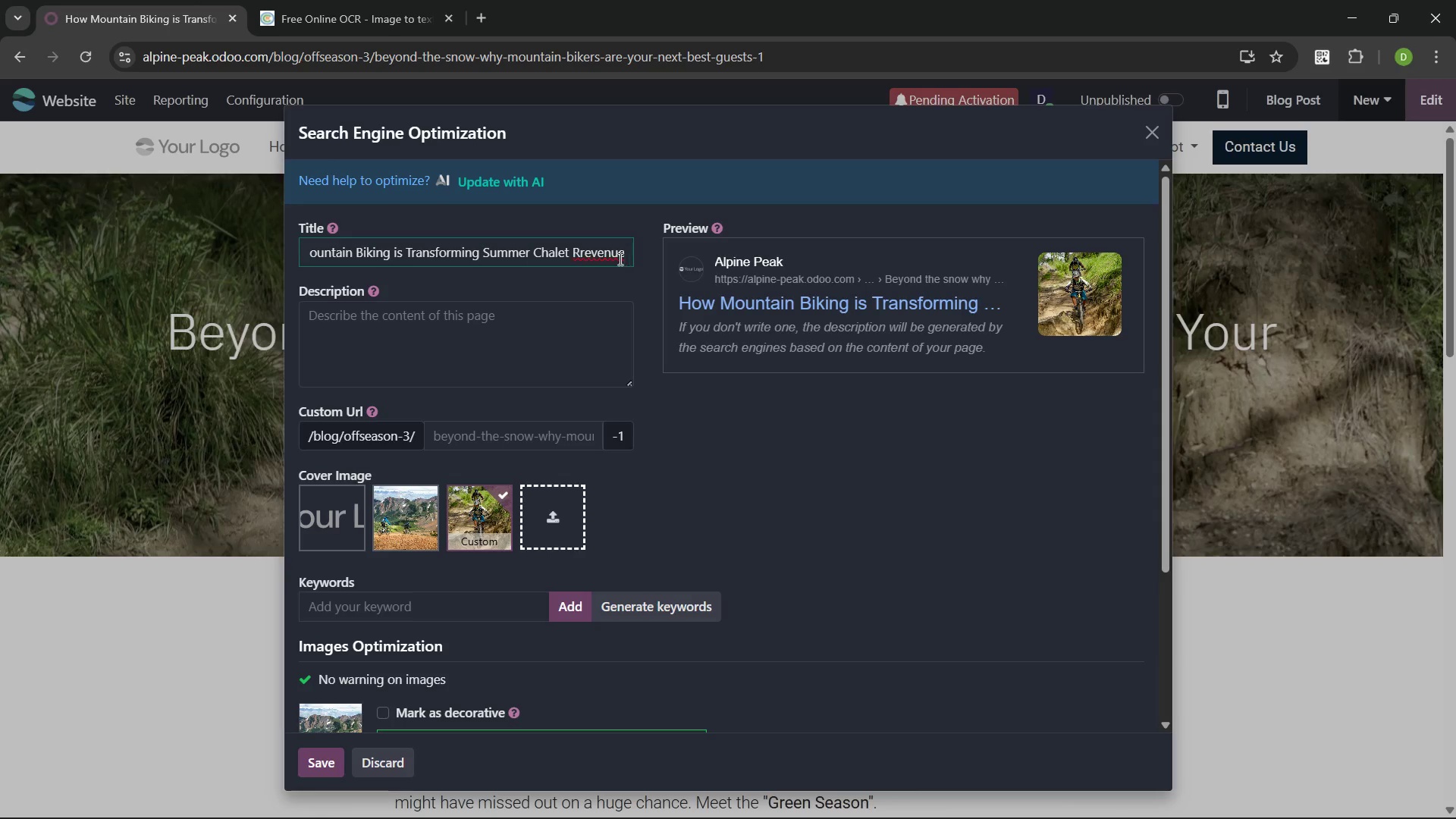 
left_click([613, 258])
 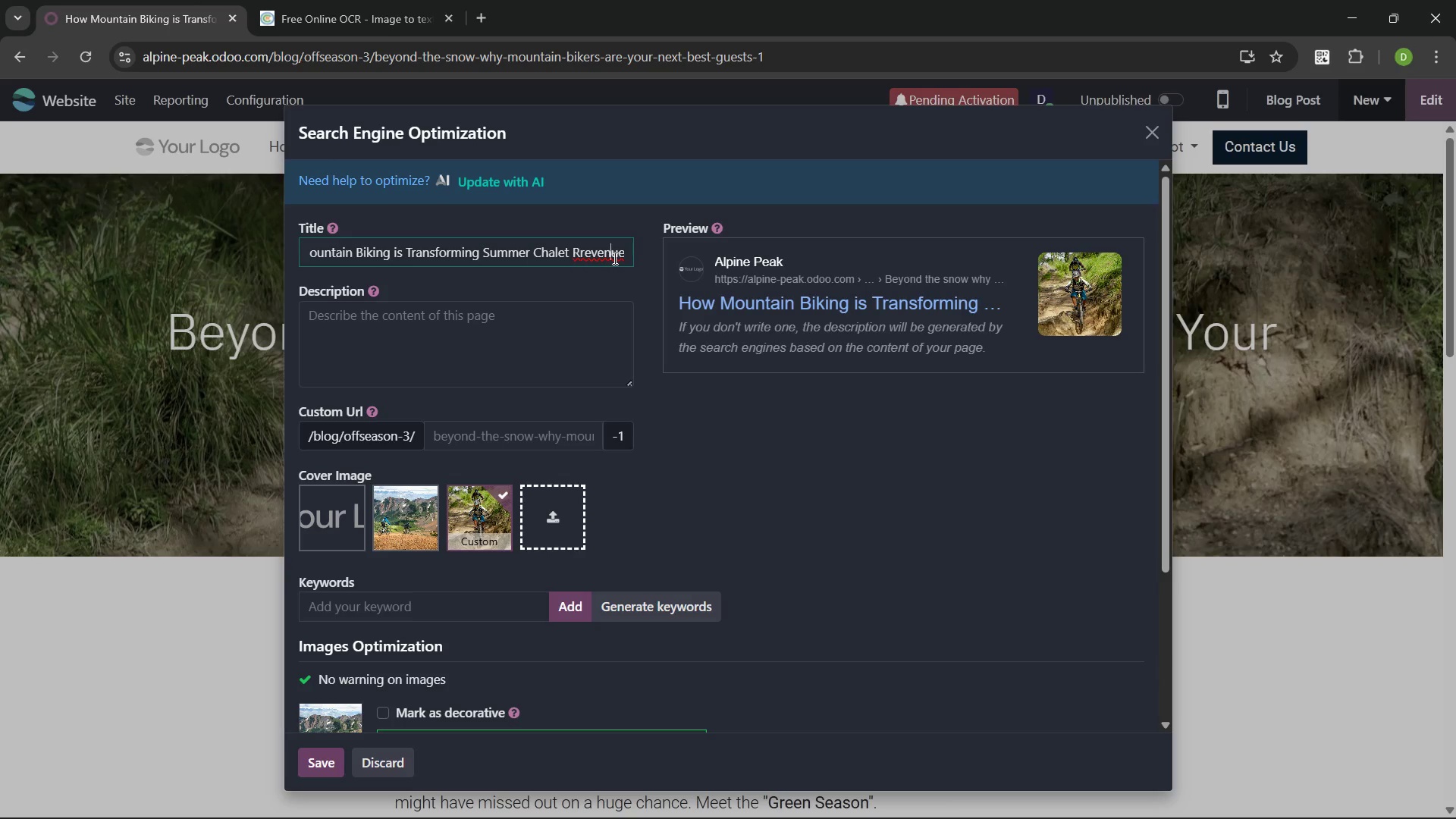 
key(Control+ArrowRight)
 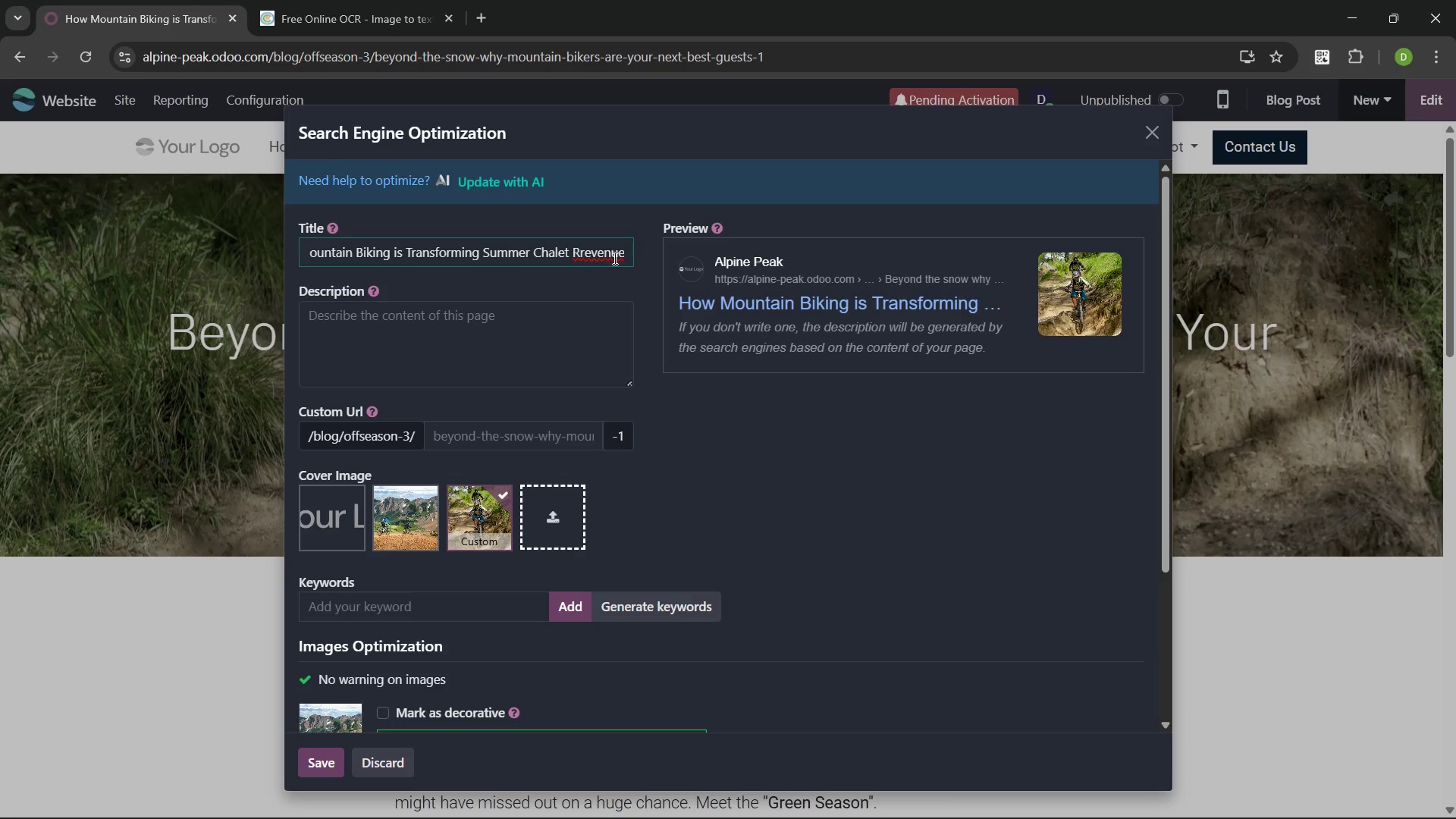 
key(Control+Backspace)
 